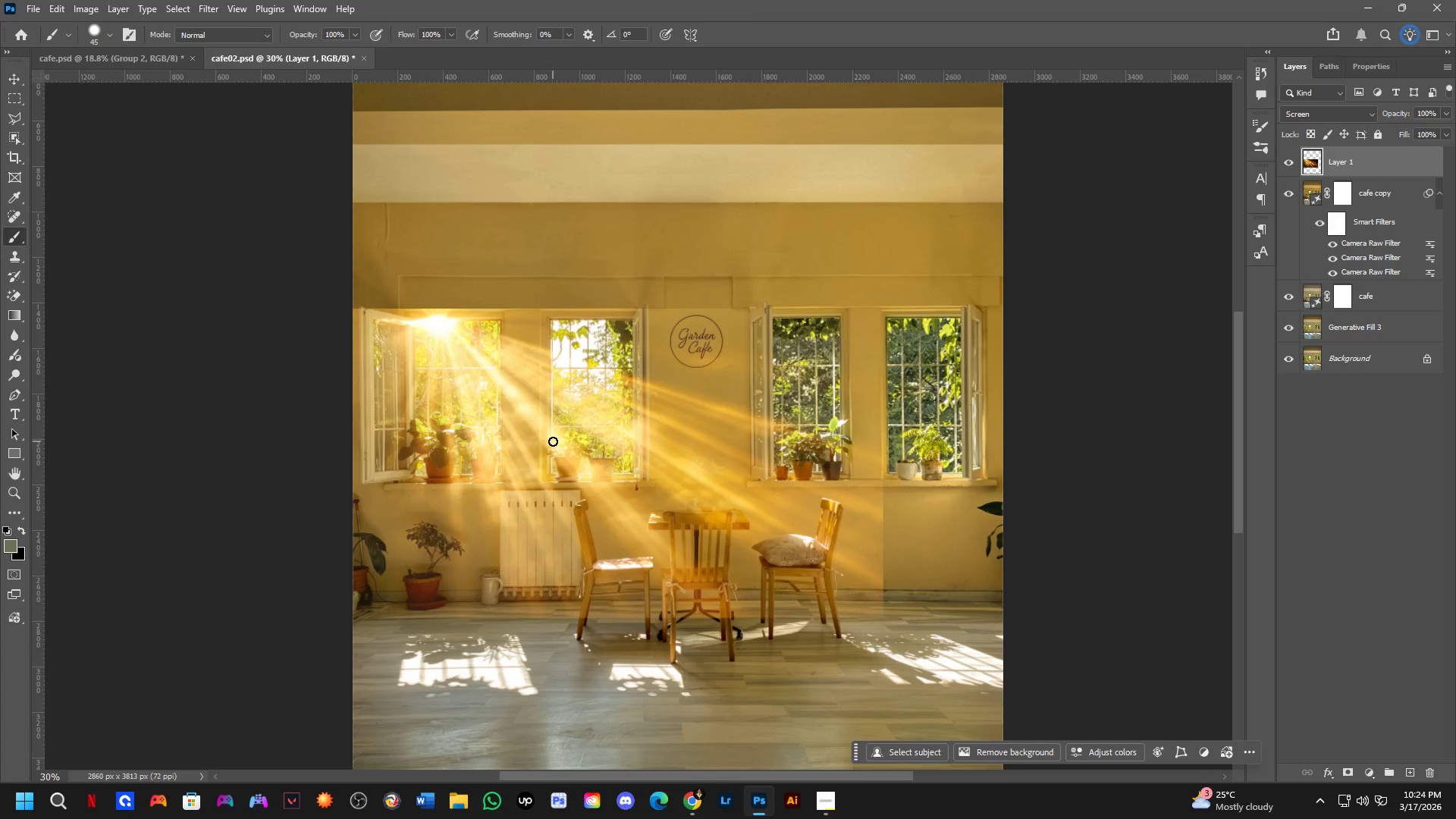 
key(NumpadEnter)
 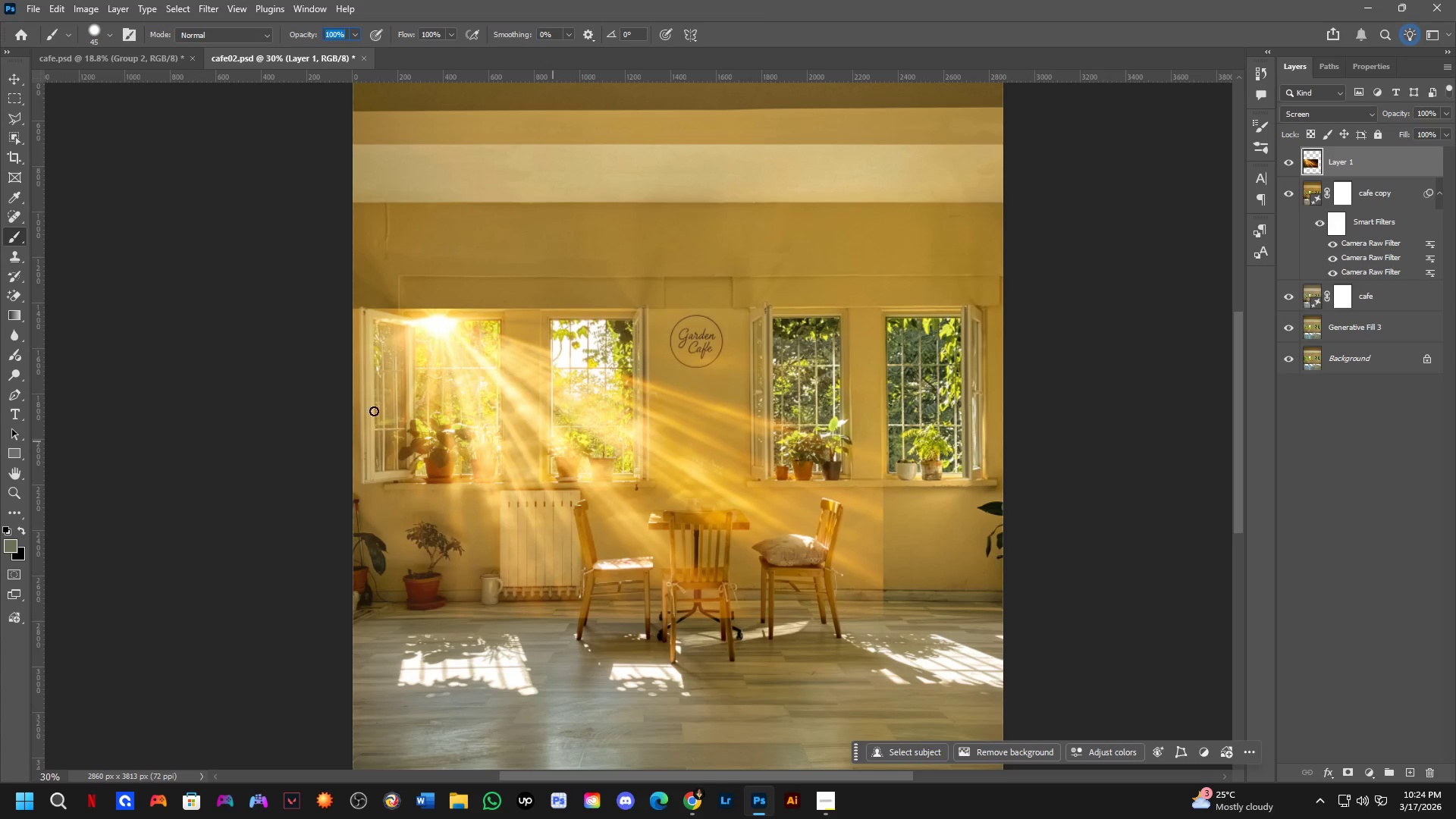 
hold_key(key=Space, duration=0.55)
 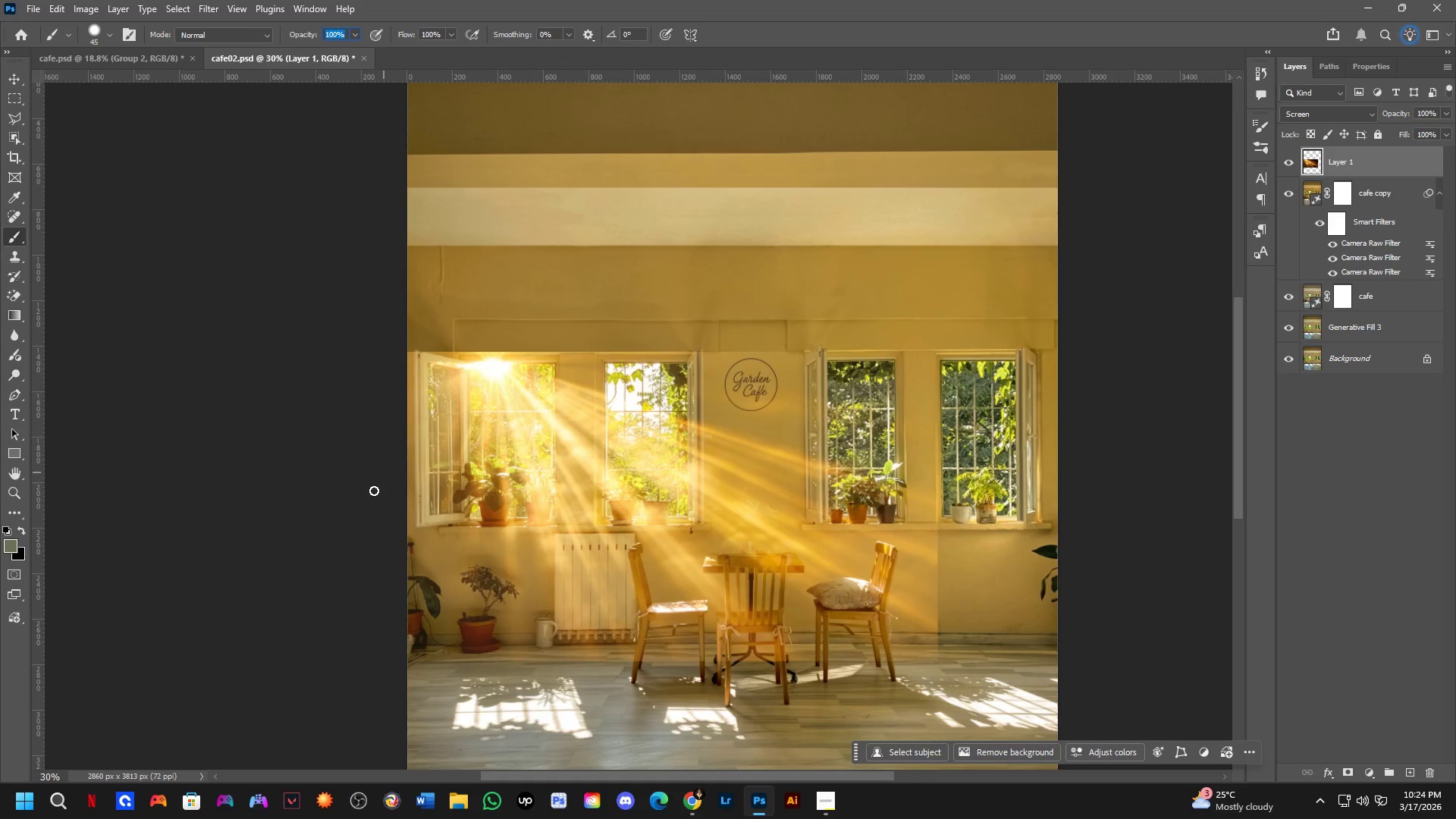 
left_click_drag(start_coordinate=[329, 429], to_coordinate=[384, 472])
 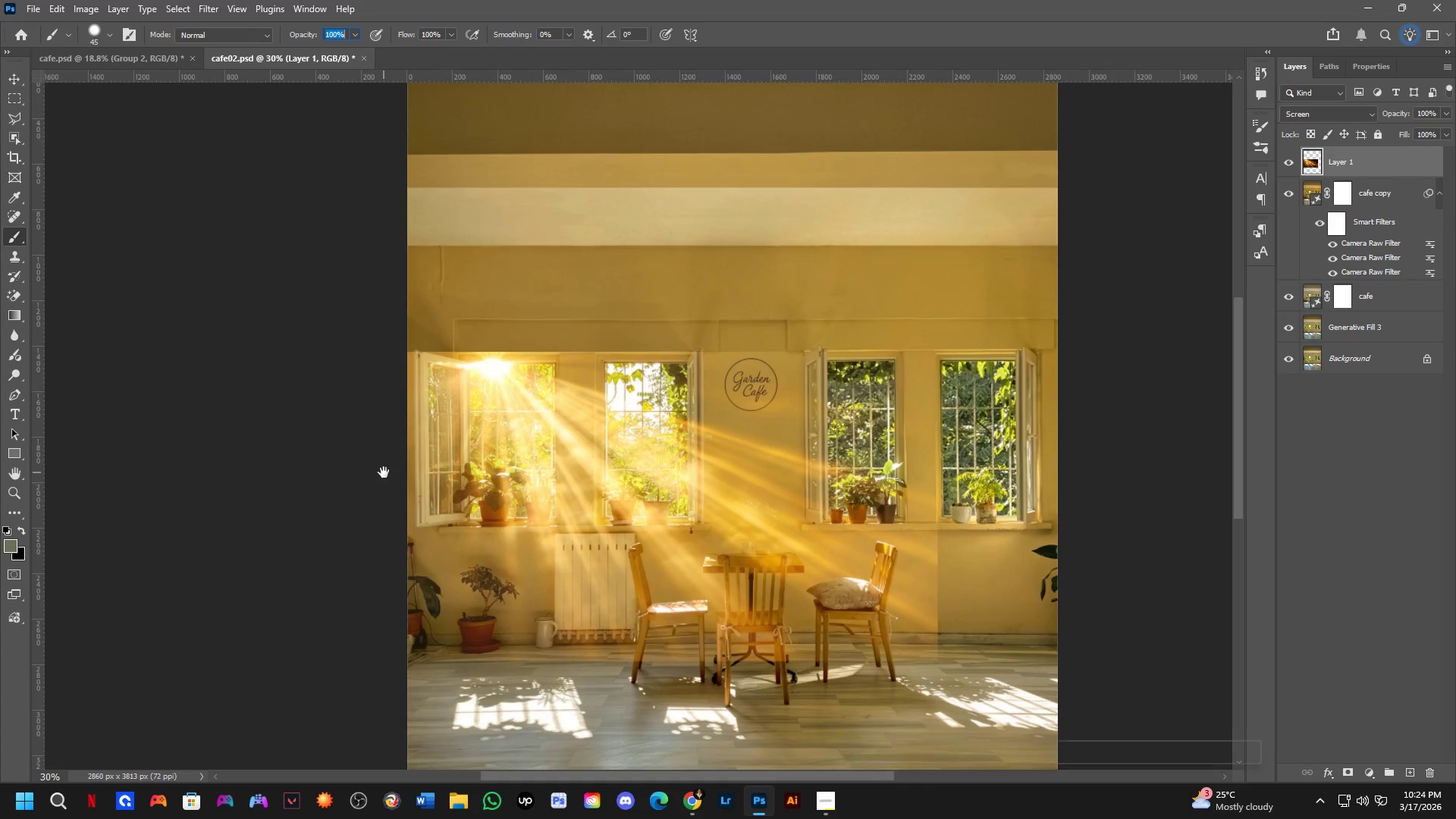 
hold_key(key=Space, duration=10.62)
 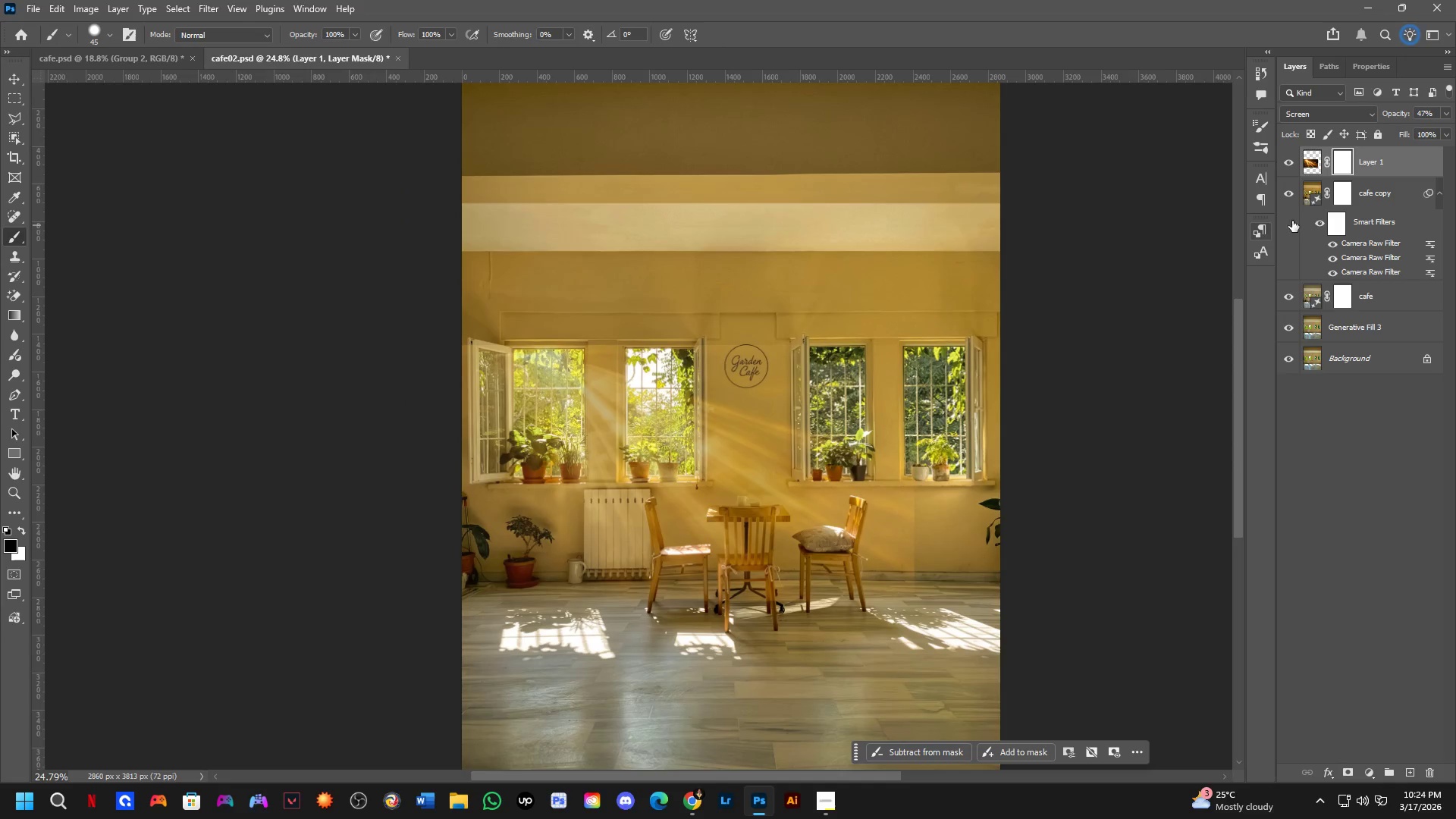 
hold_key(key=ControlLeft, duration=1.45)
left_click_drag(start_coordinate=[609, 450], to_coordinate=[624, 453])
 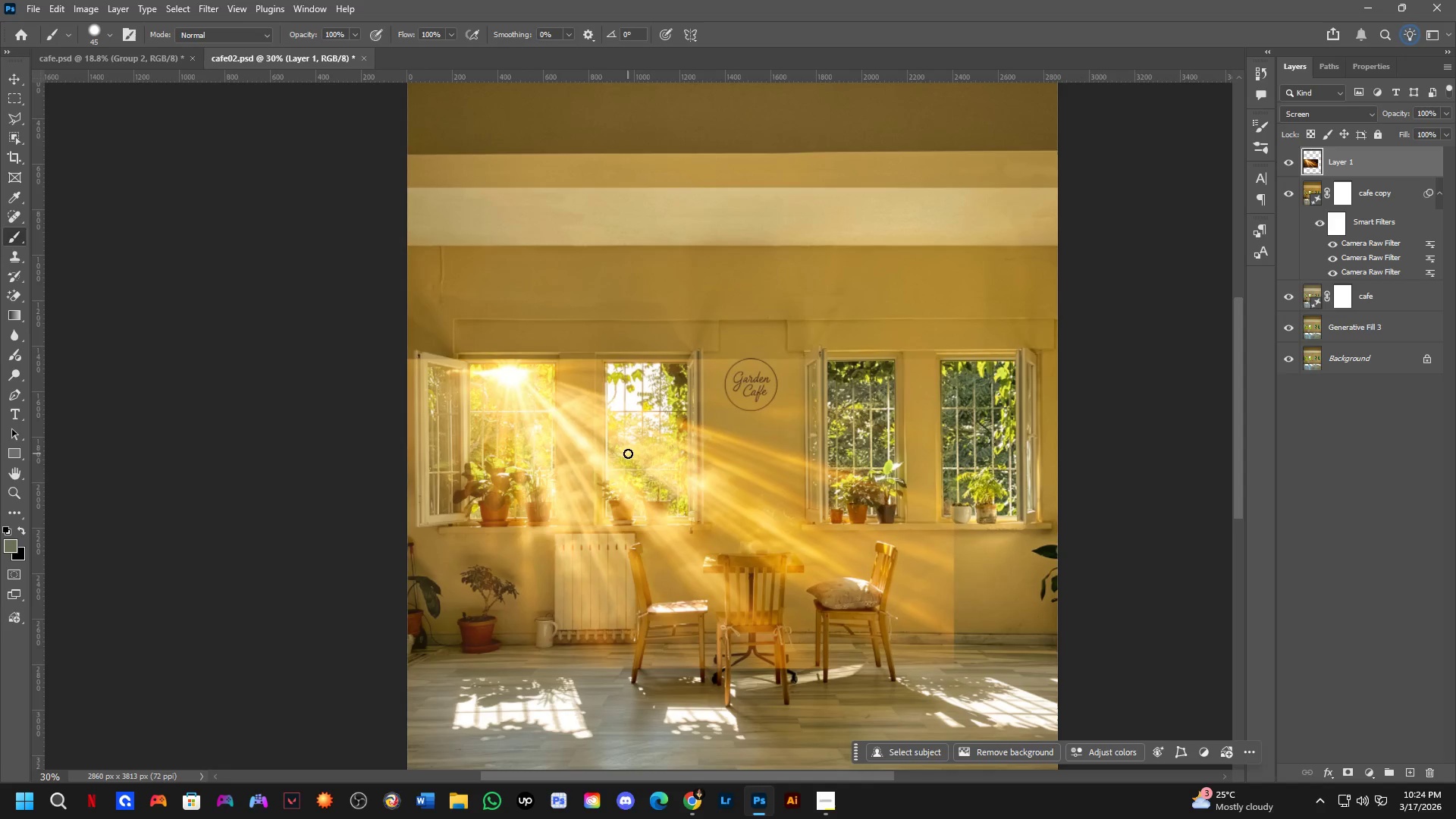 
scroll: coordinate [629, 453], scroll_direction: down, amount: 2.0
 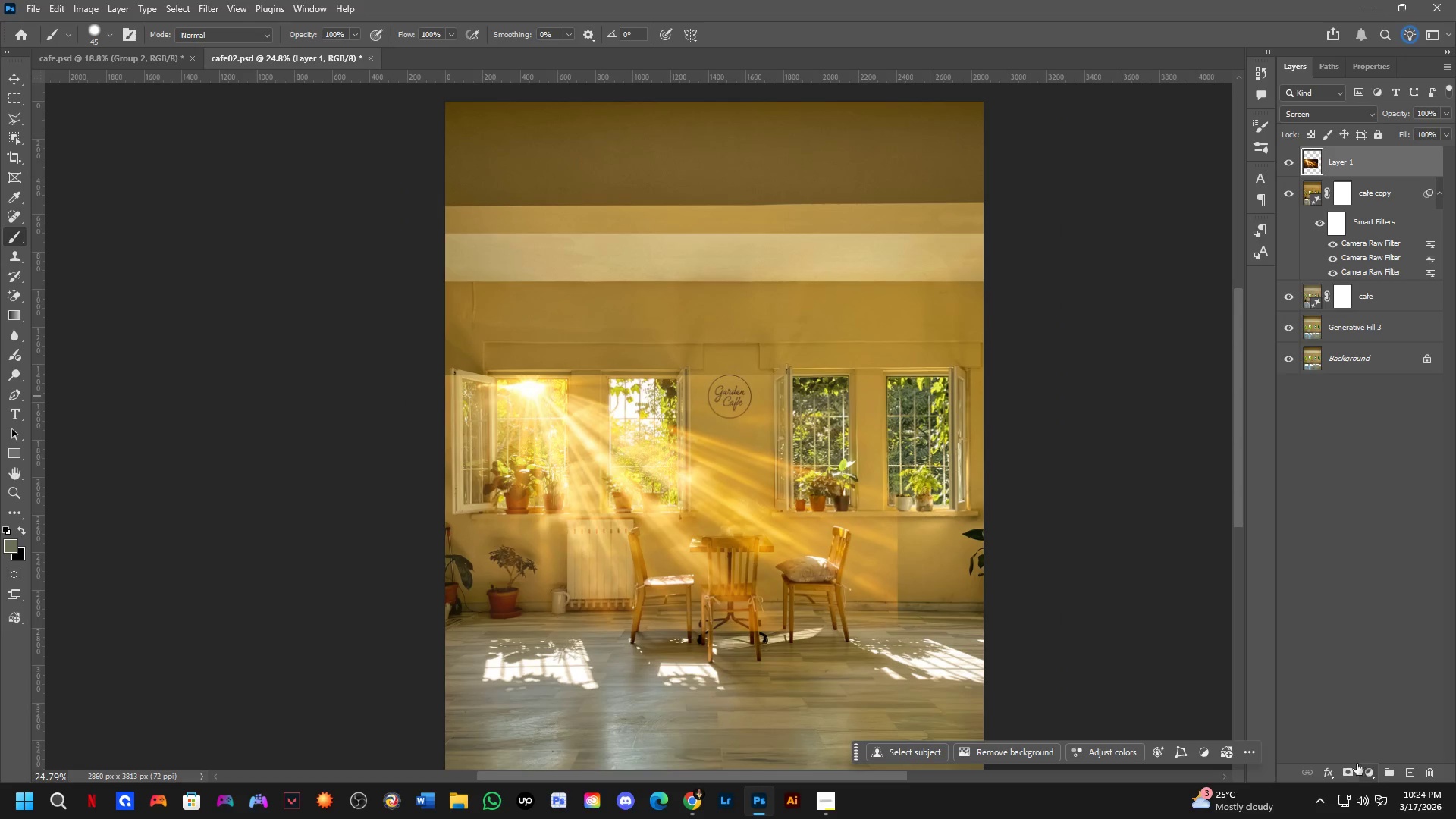 
left_click([1347, 765])
 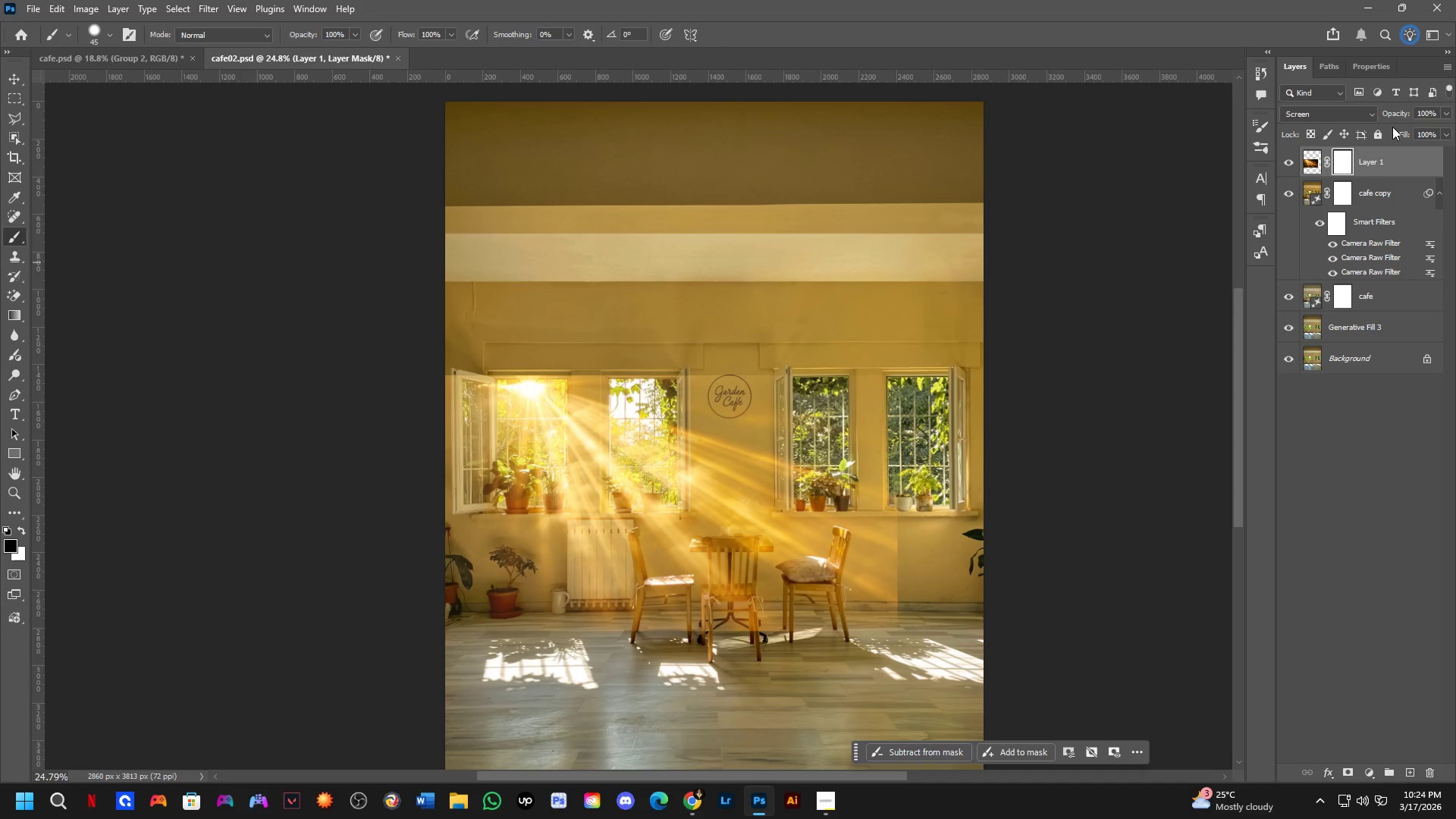 
left_click_drag(start_coordinate=[1406, 113], to_coordinate=[1365, 129])
 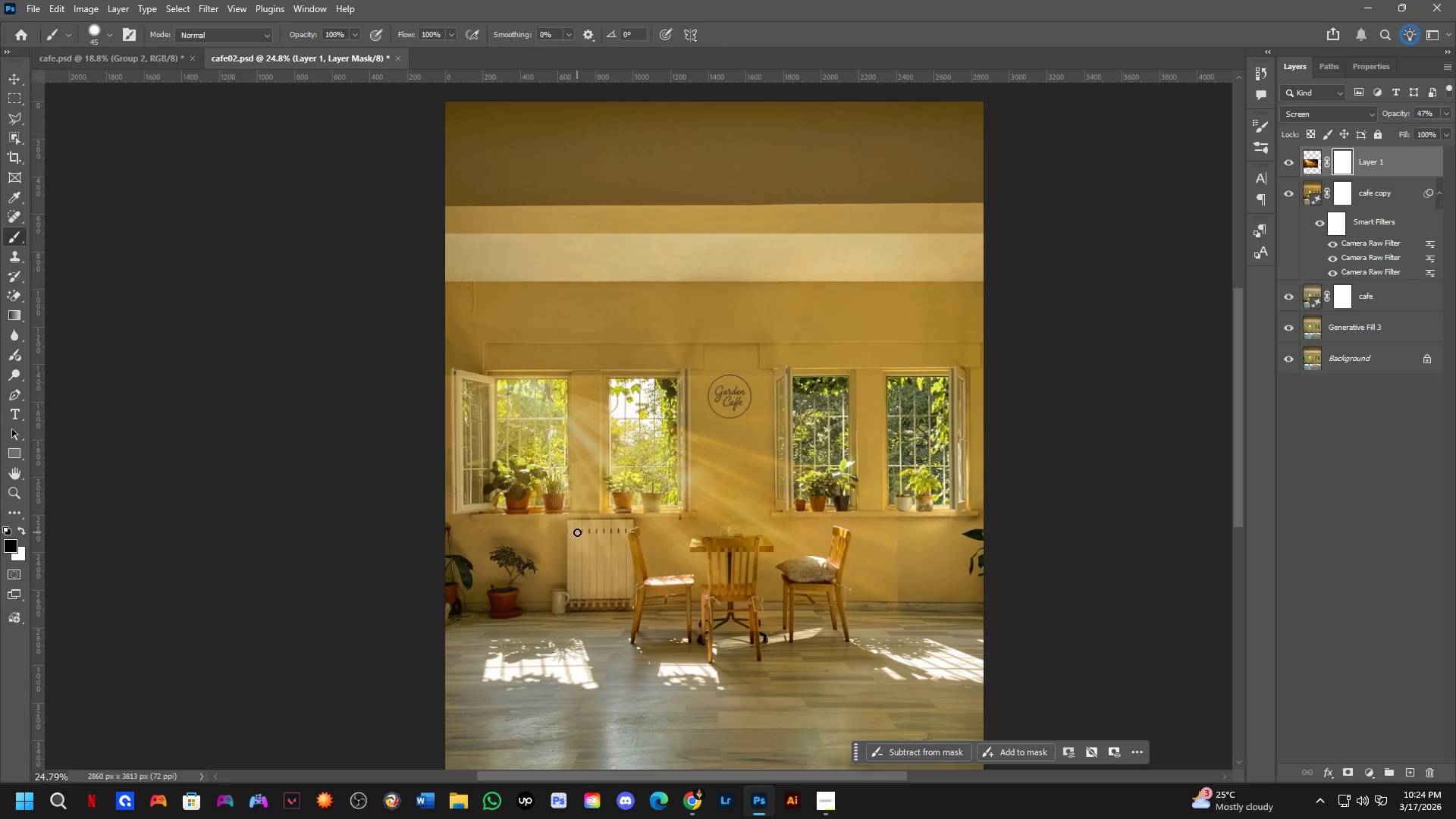 
hold_key(key=Space, duration=0.42)
 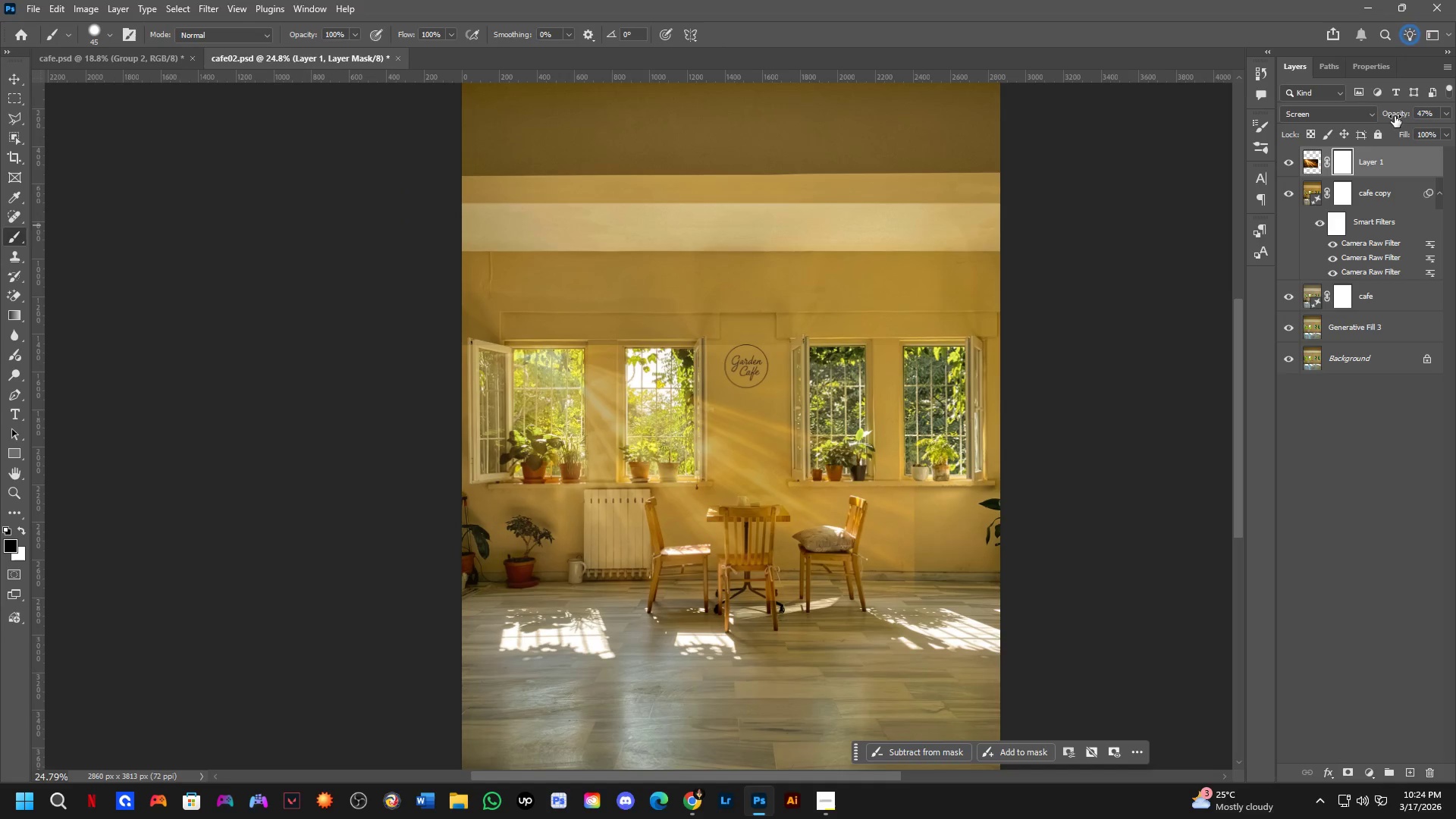 
left_click_drag(start_coordinate=[592, 538], to_coordinate=[608, 507])
 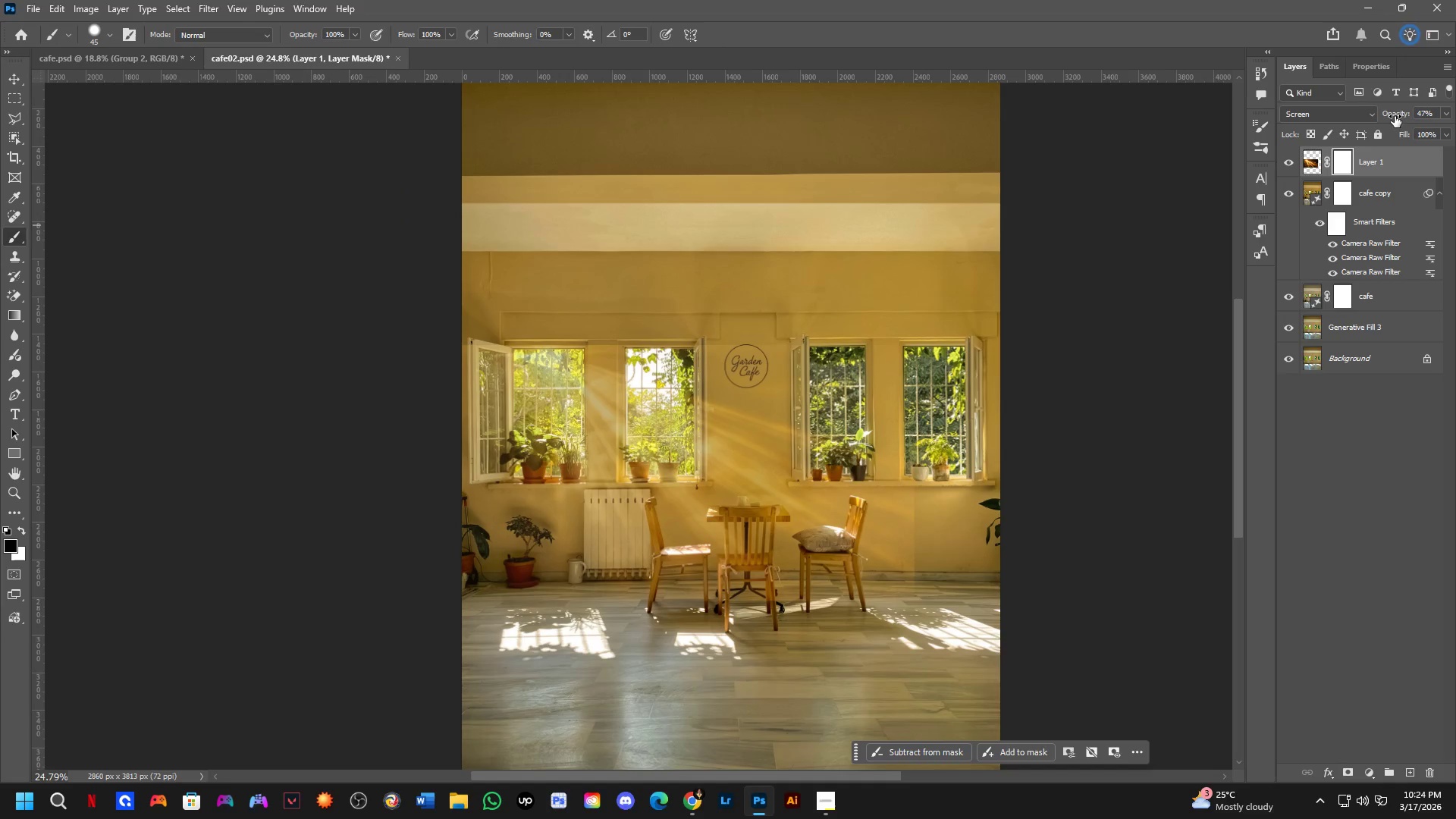 
left_click_drag(start_coordinate=[1395, 111], to_coordinate=[1420, 117])
 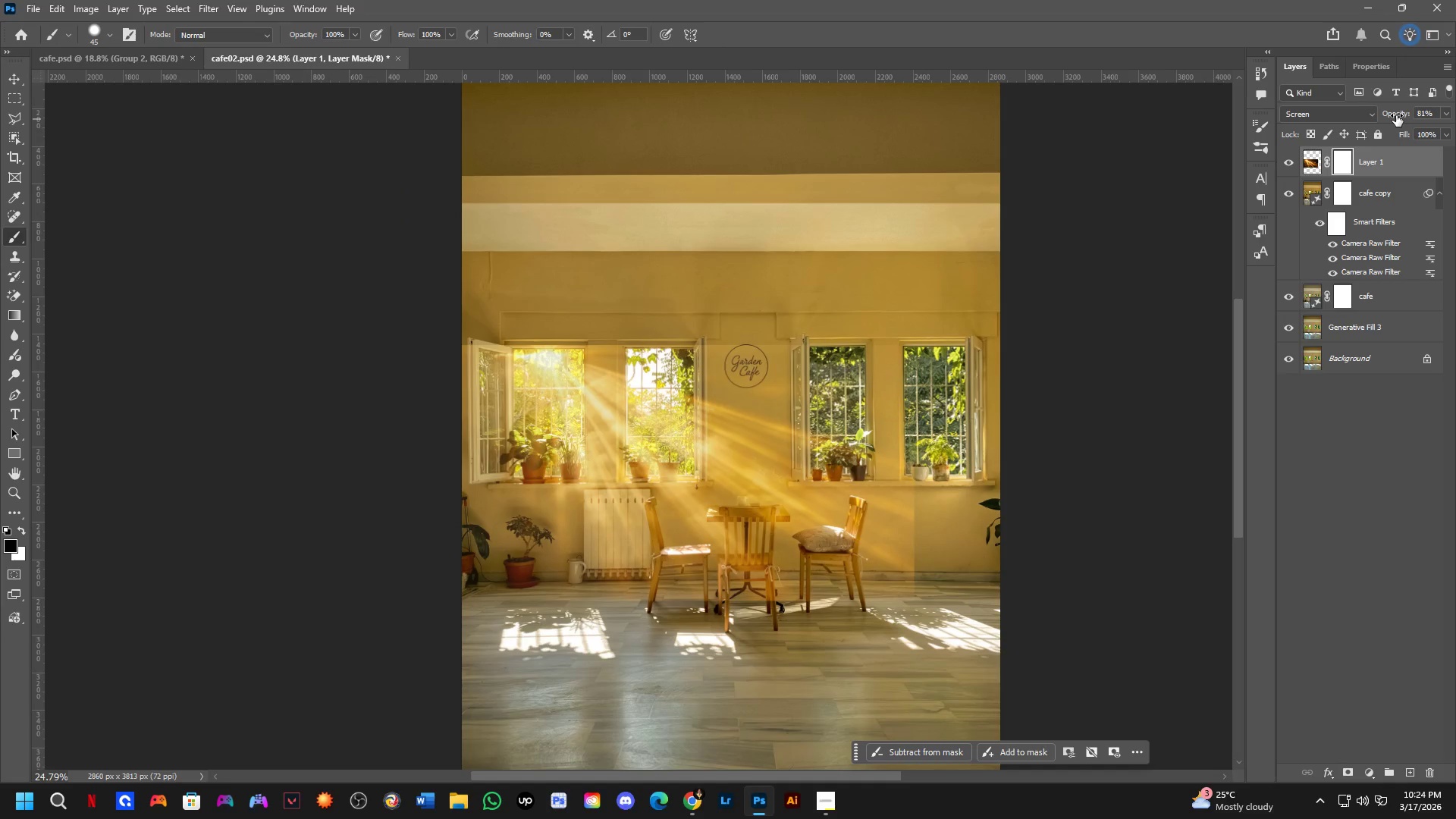 
left_click_drag(start_coordinate=[1396, 115], to_coordinate=[1400, 114])
 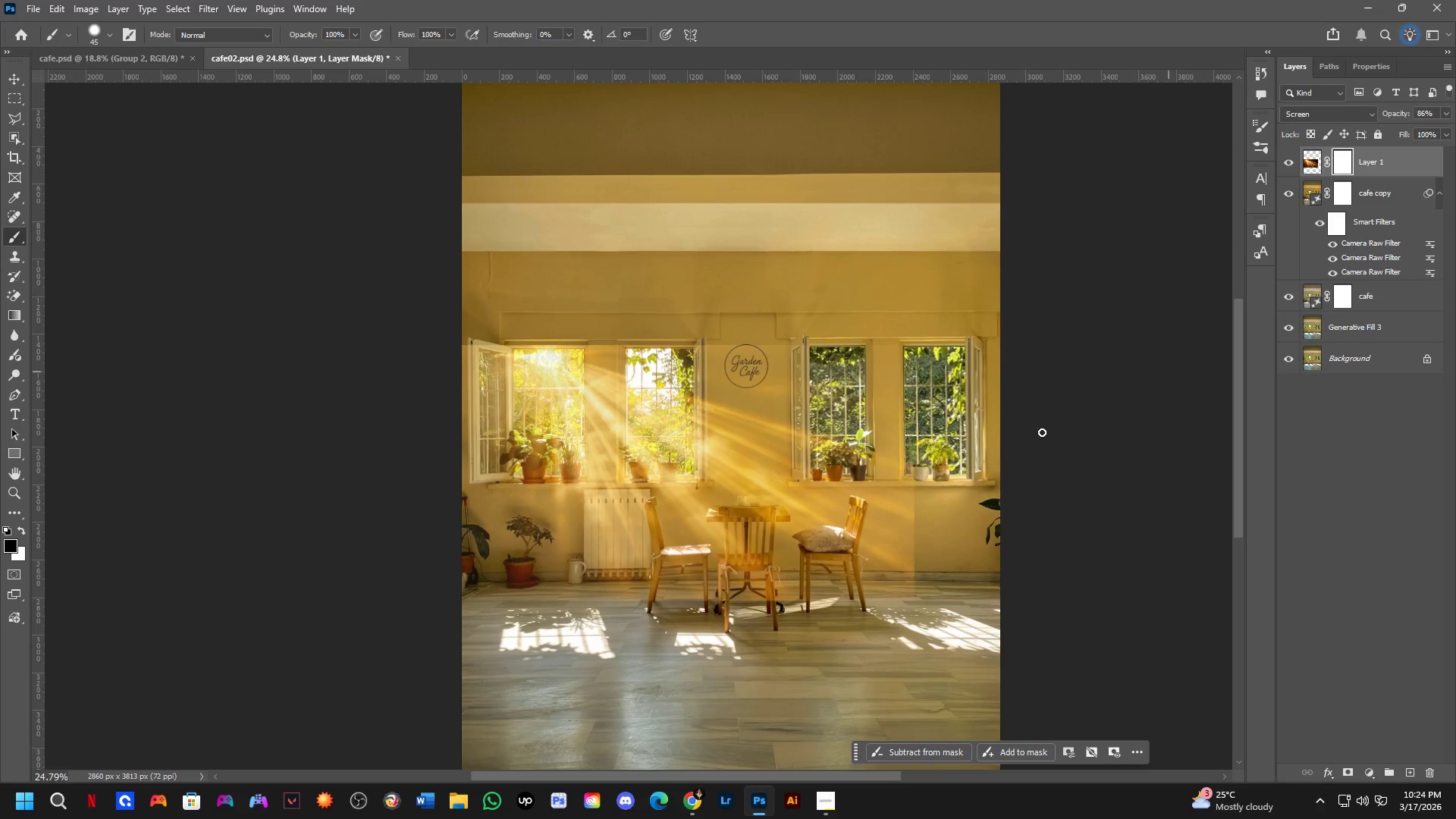 
key(B)
 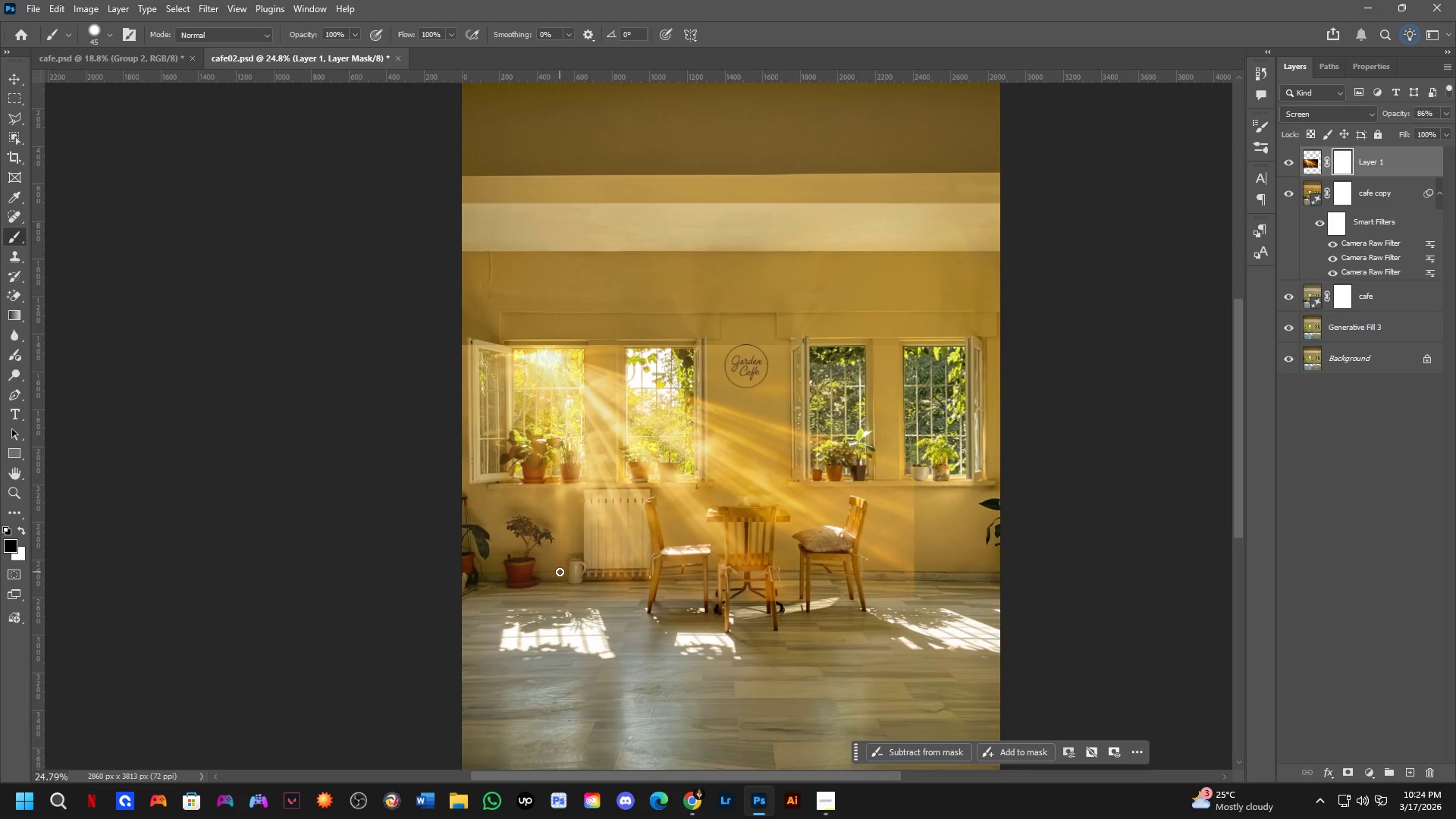 
hold_key(key=Space, duration=0.59)
 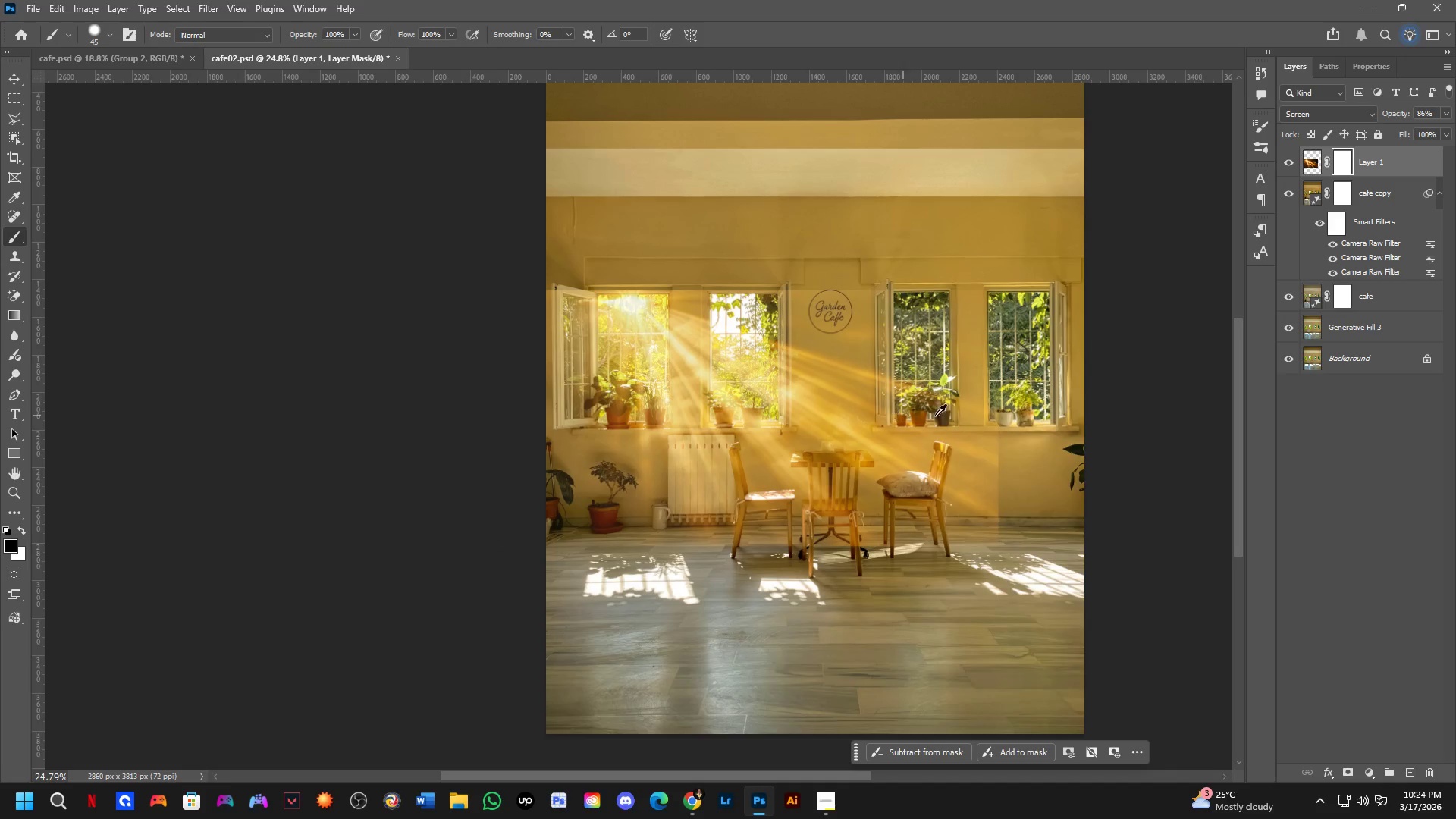 
left_click_drag(start_coordinate=[416, 601], to_coordinate=[500, 546])
 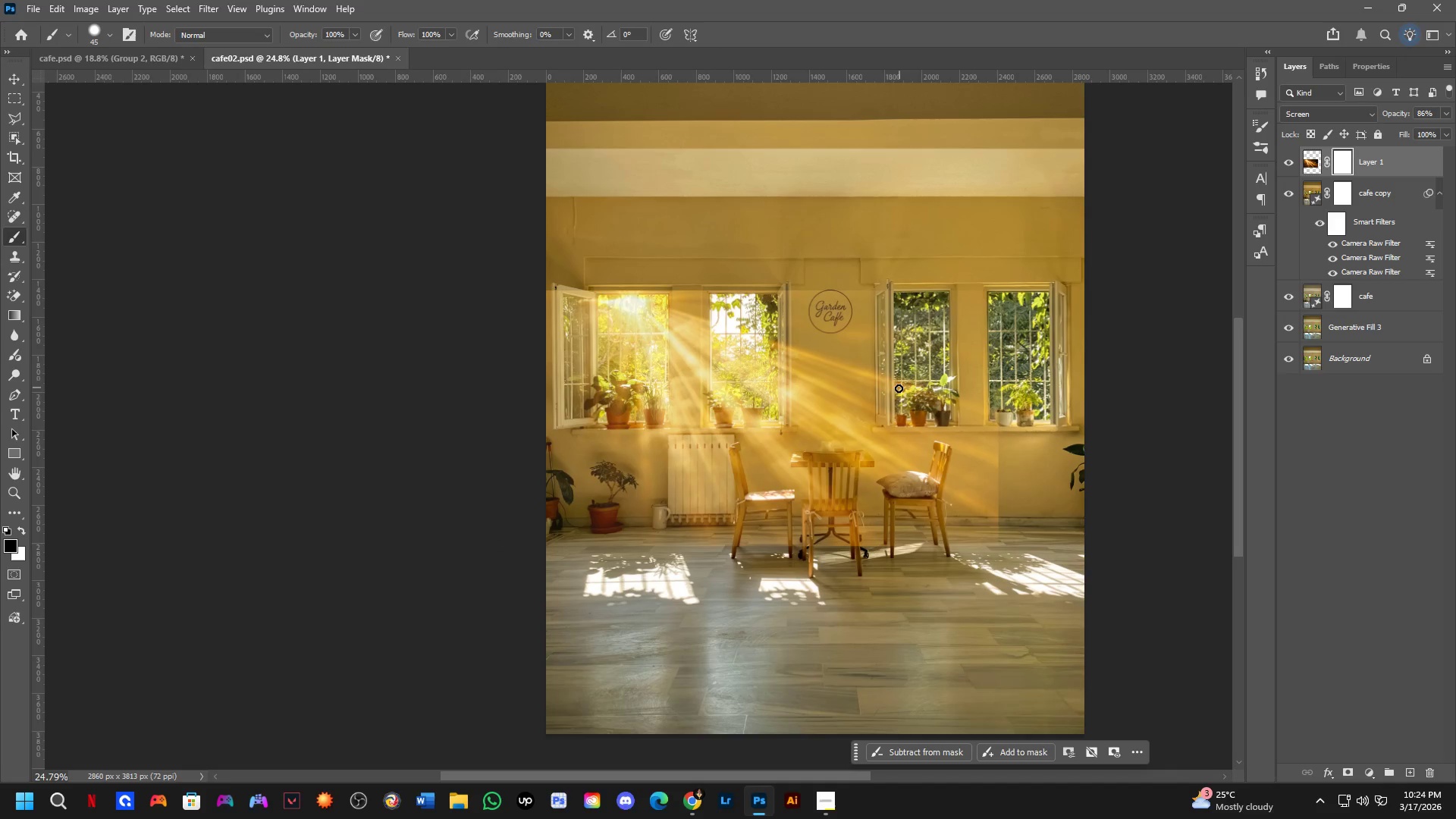 
key(Alt+AltLeft)
 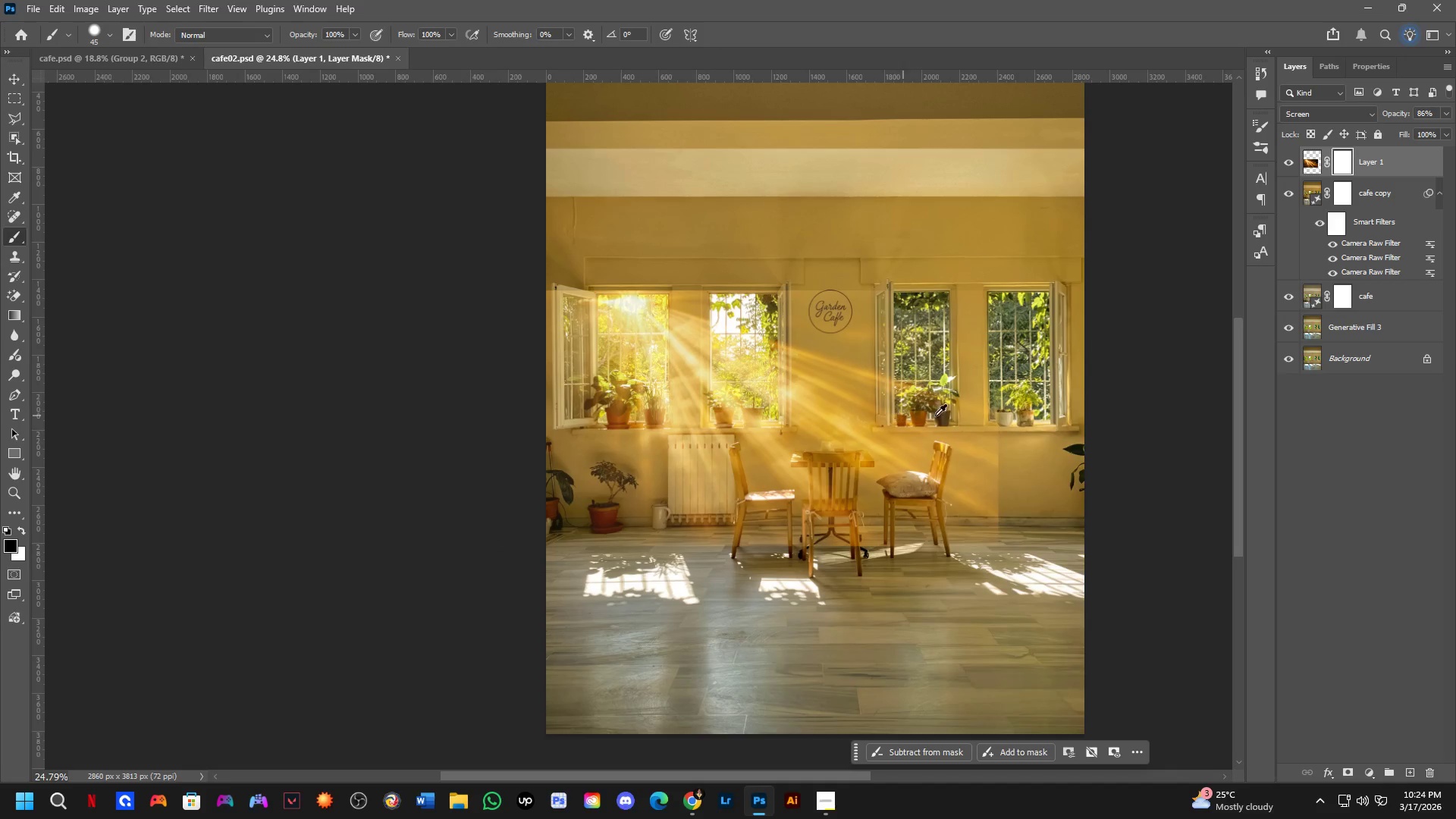 
hold_key(key=AltLeft, duration=0.39)
 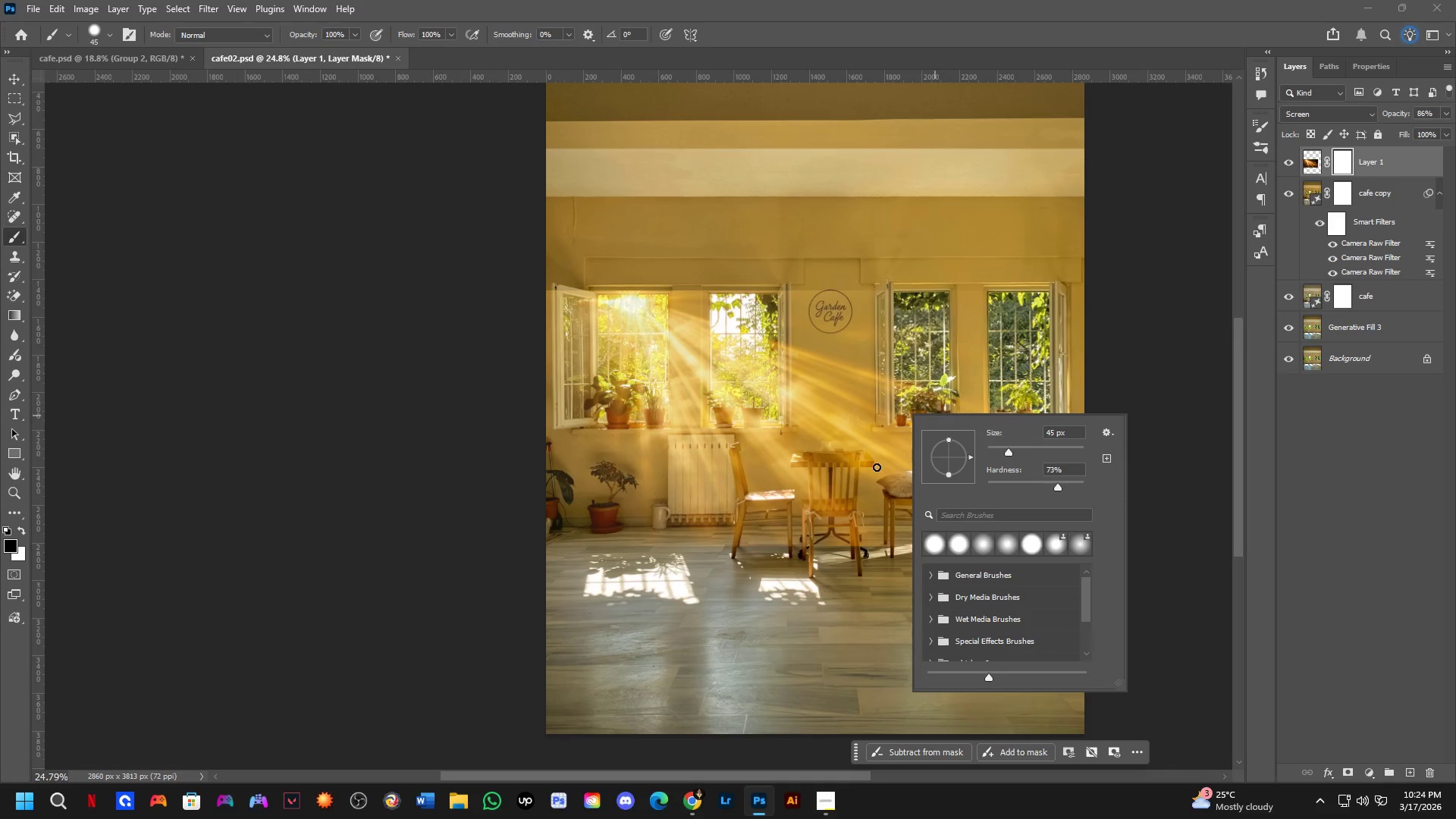 
hold_key(key=AltLeft, duration=0.75)
 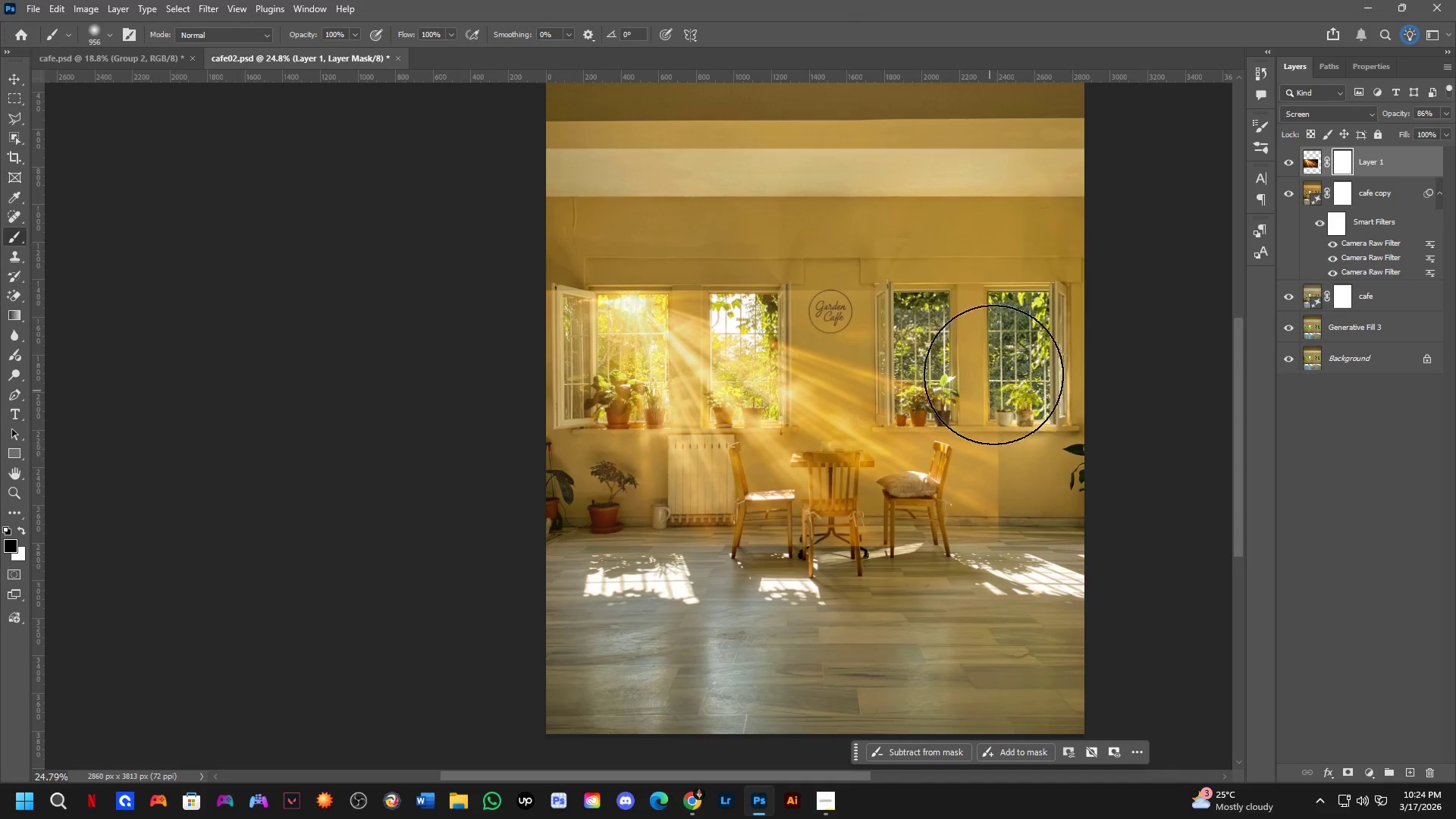 
left_click_drag(start_coordinate=[1003, 324], to_coordinate=[464, 399])
 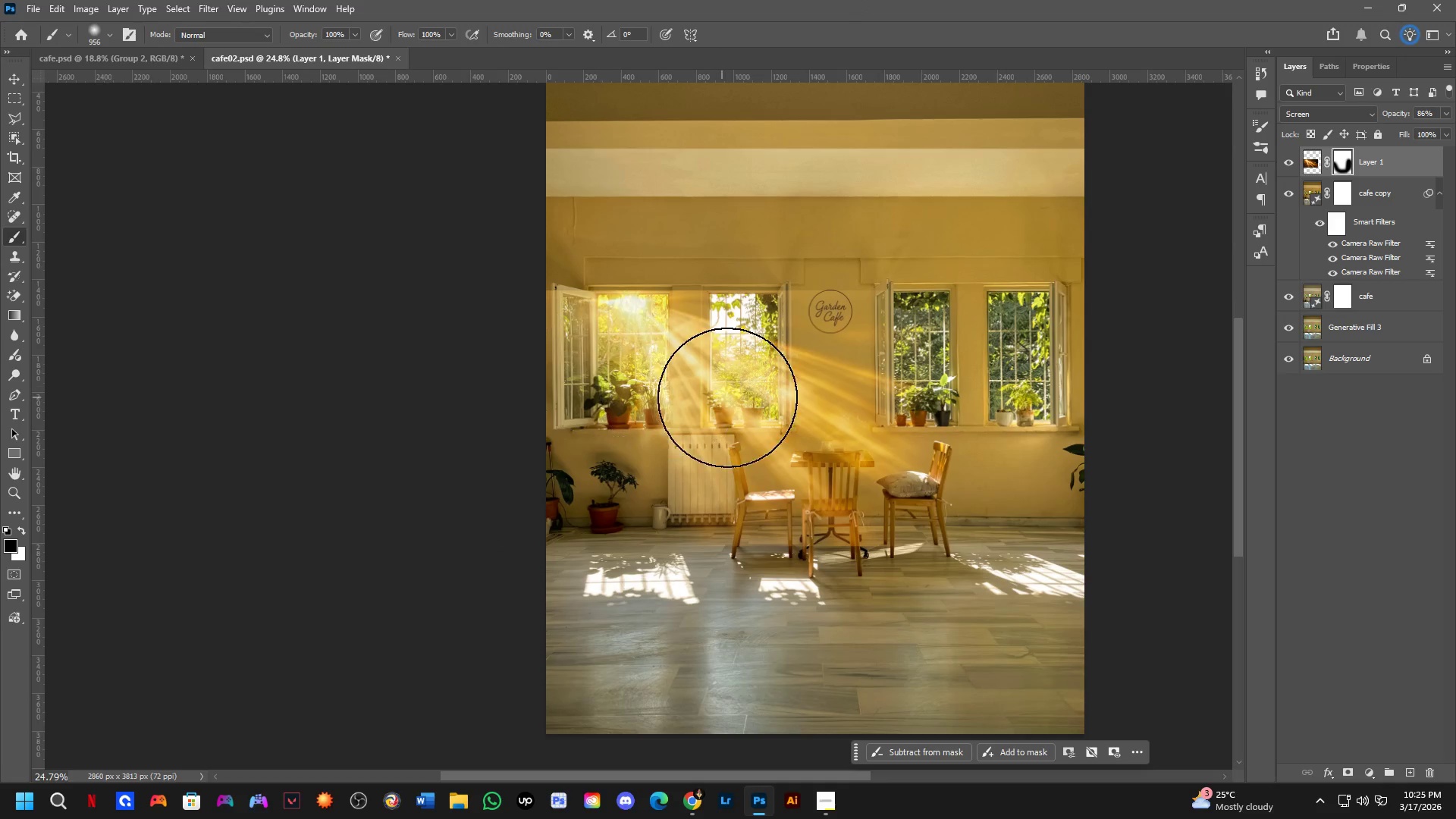 
hold_key(key=ControlLeft, duration=1.17)
left_click_drag(start_coordinate=[743, 395], to_coordinate=[733, 394])
 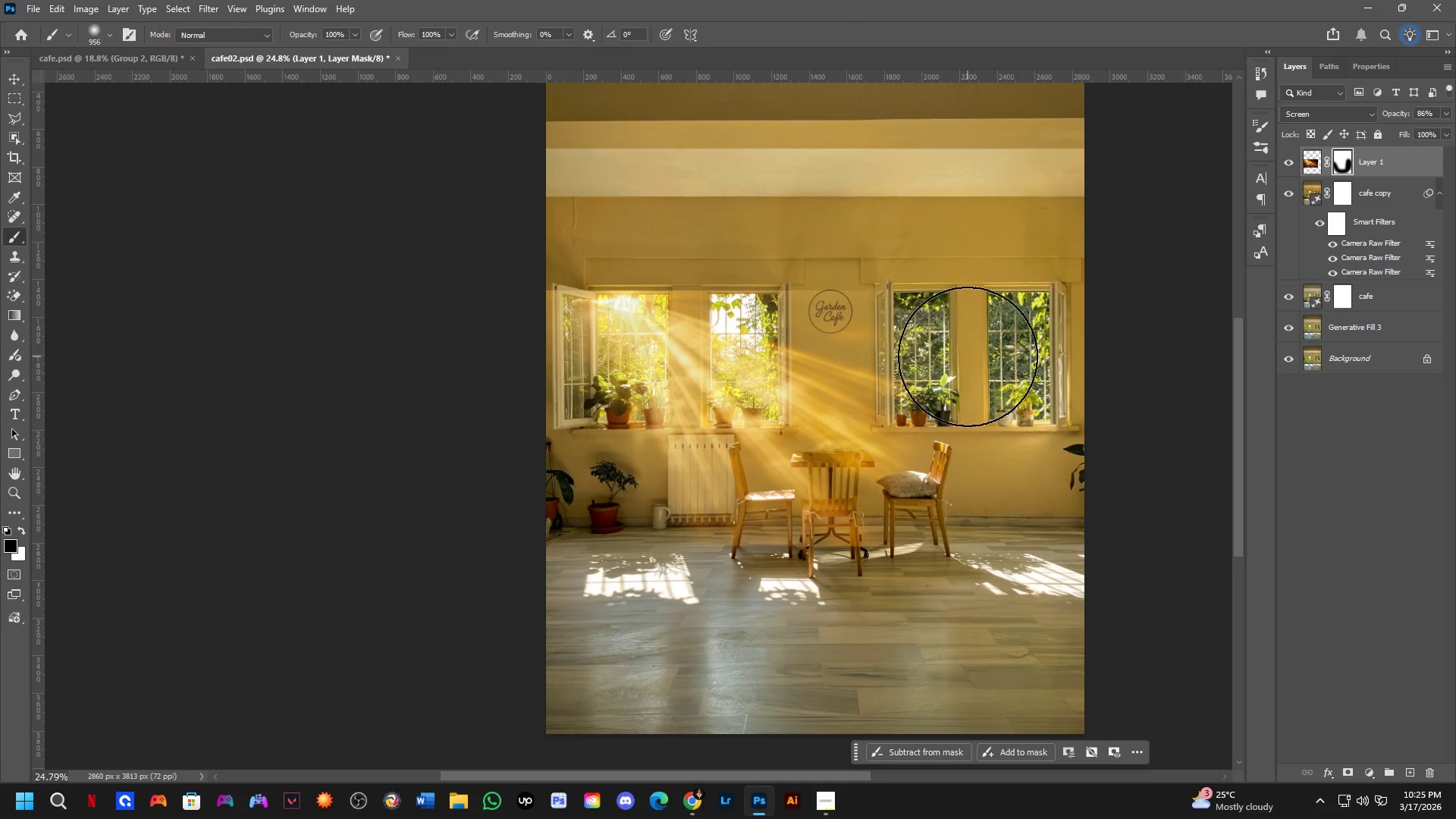 
key(Control+T)
 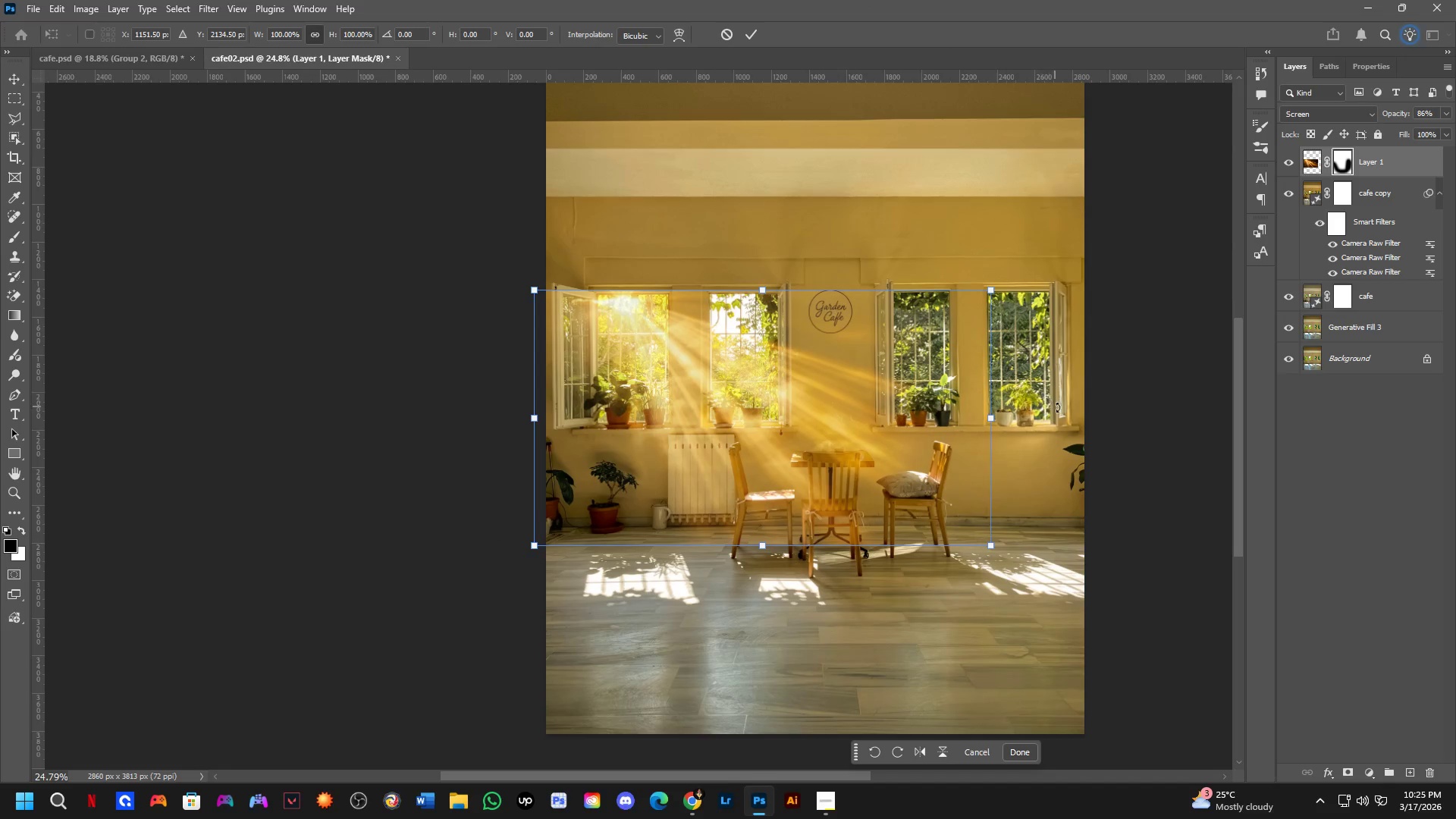 
left_click_drag(start_coordinate=[1067, 410], to_coordinate=[868, 623])
 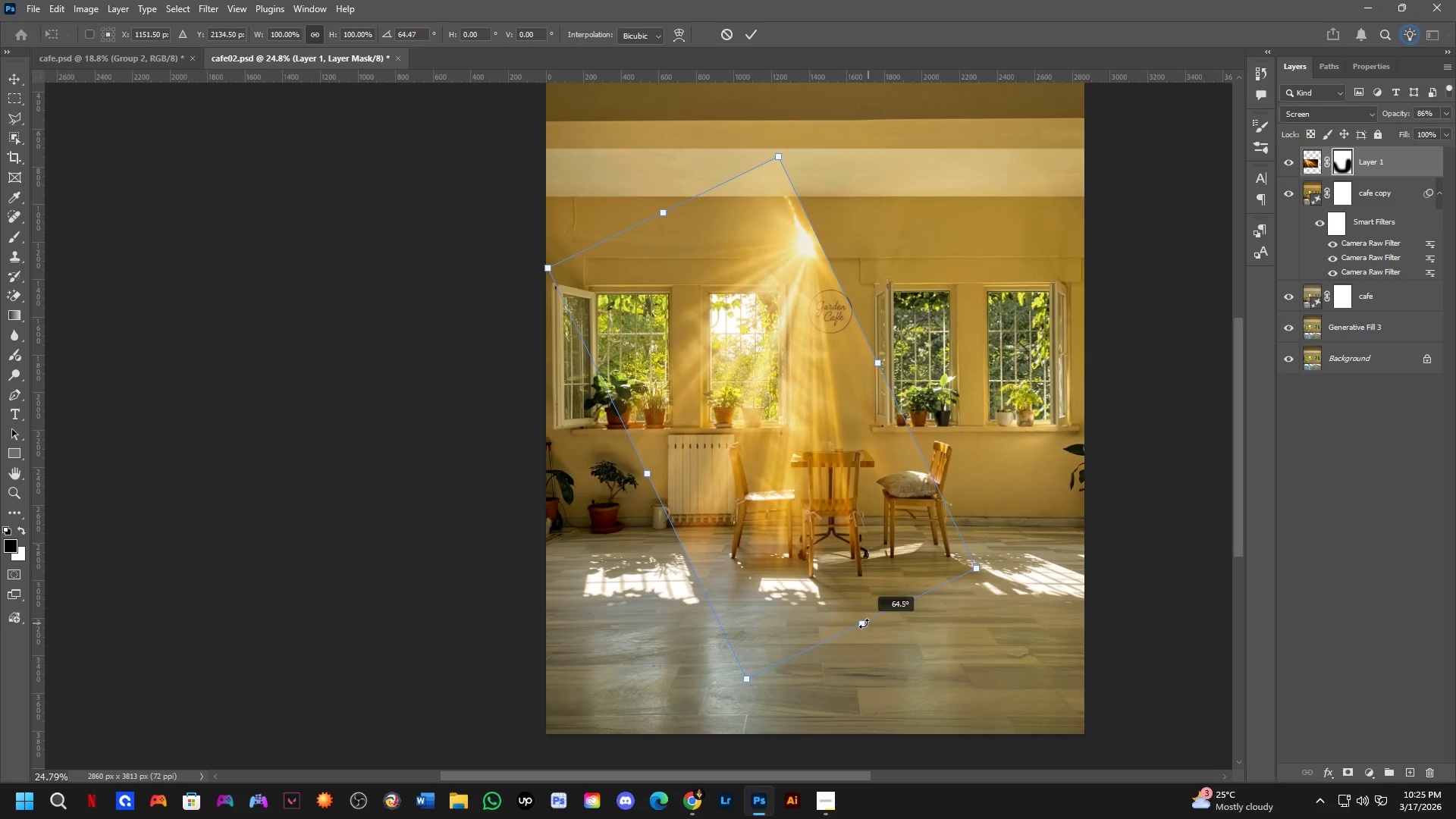 
hold_key(key=ControlLeft, duration=0.83)
left_click_drag(start_coordinate=[867, 469], to_coordinate=[775, 504])
 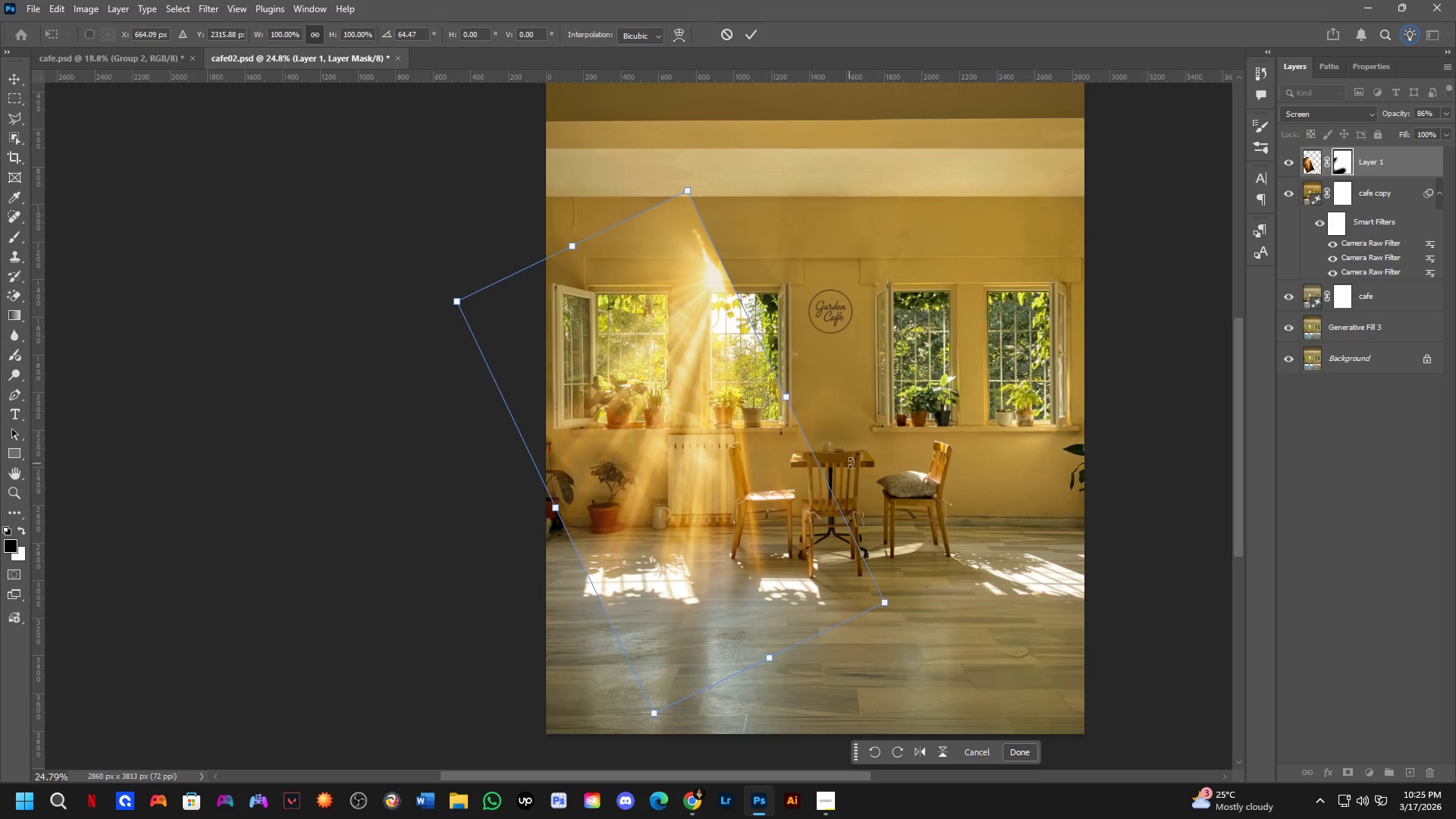 
key(Control+ControlLeft)
 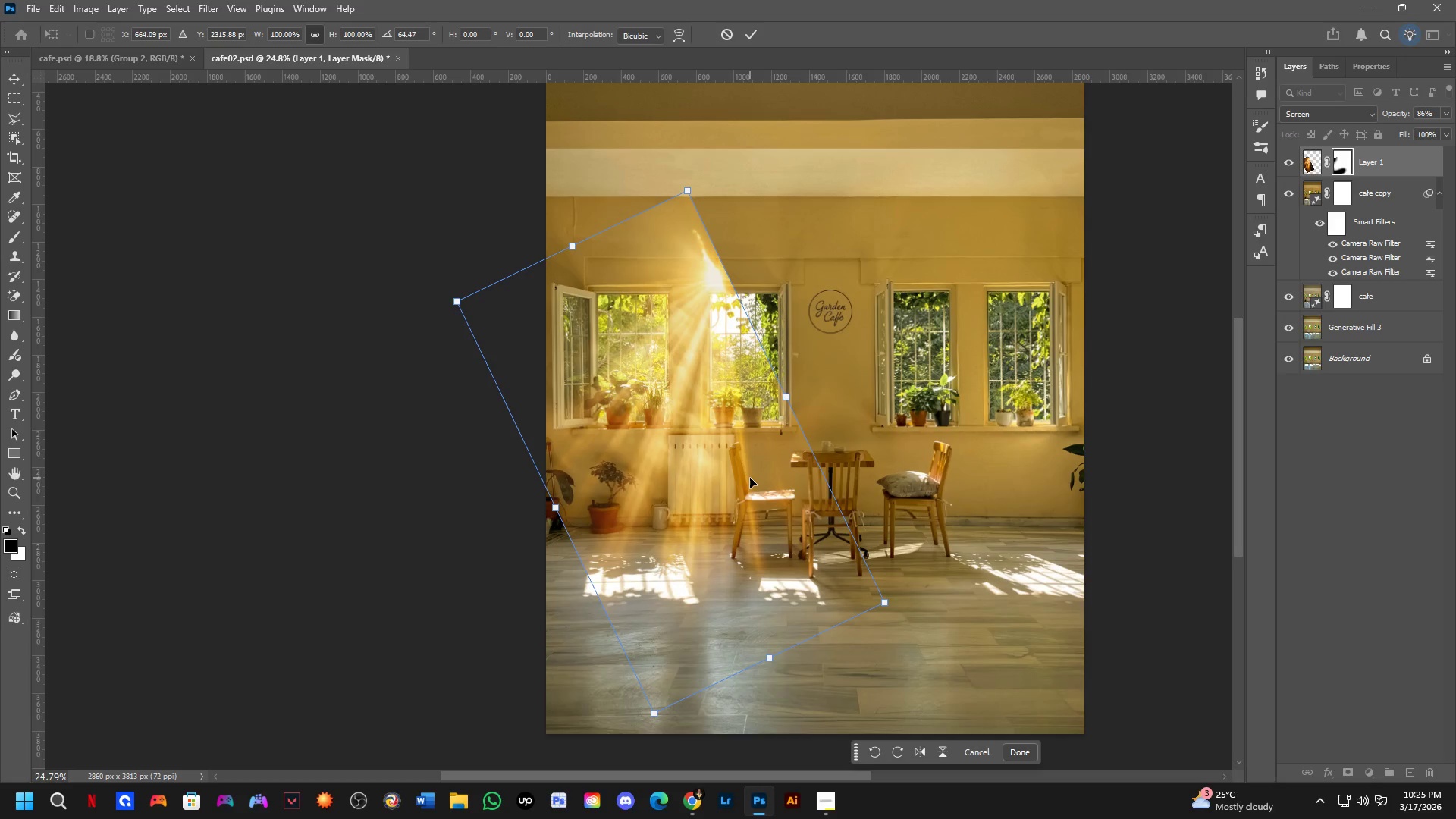 
key(NumpadEnter)
 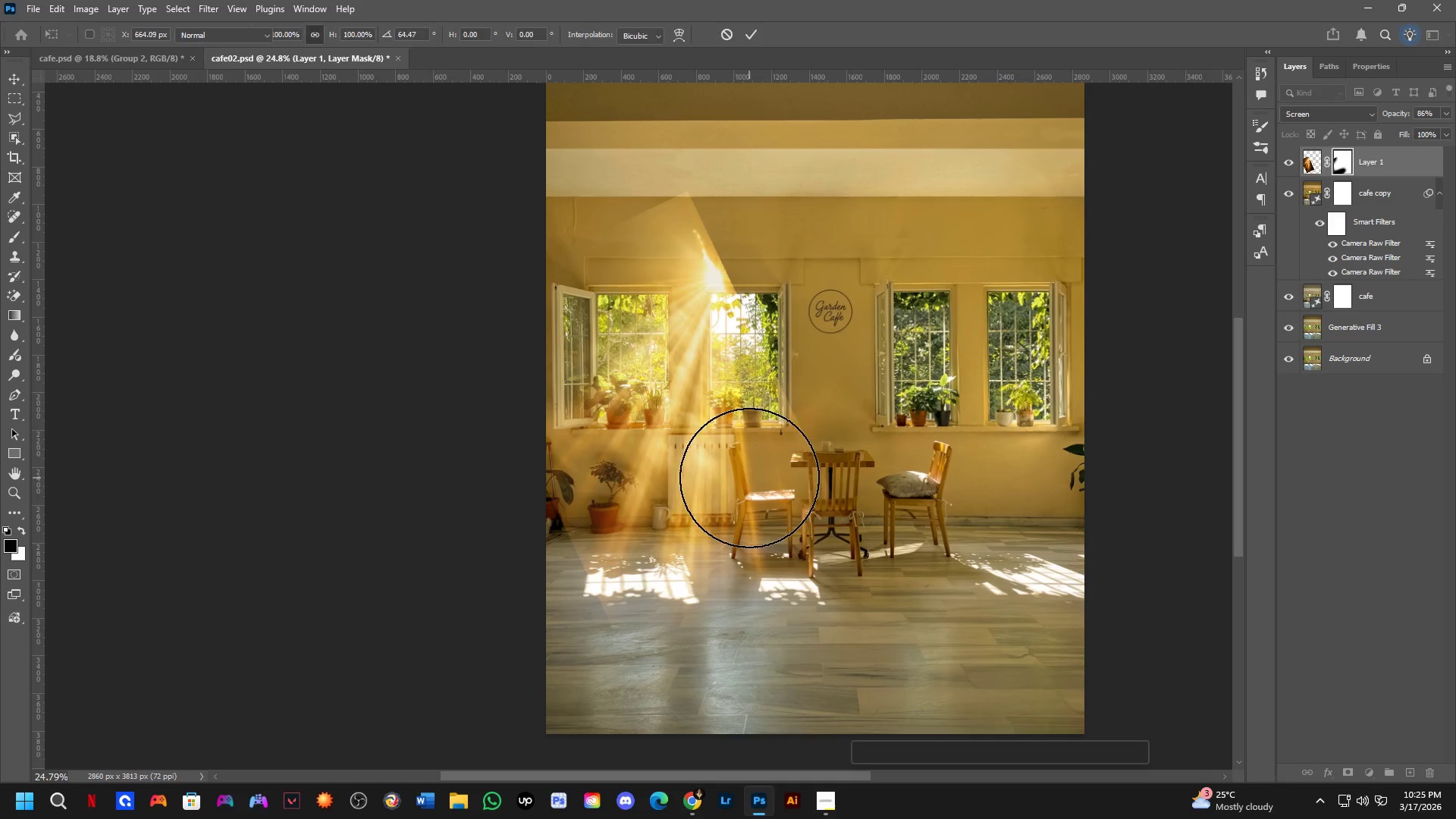 
key(Backspace)
 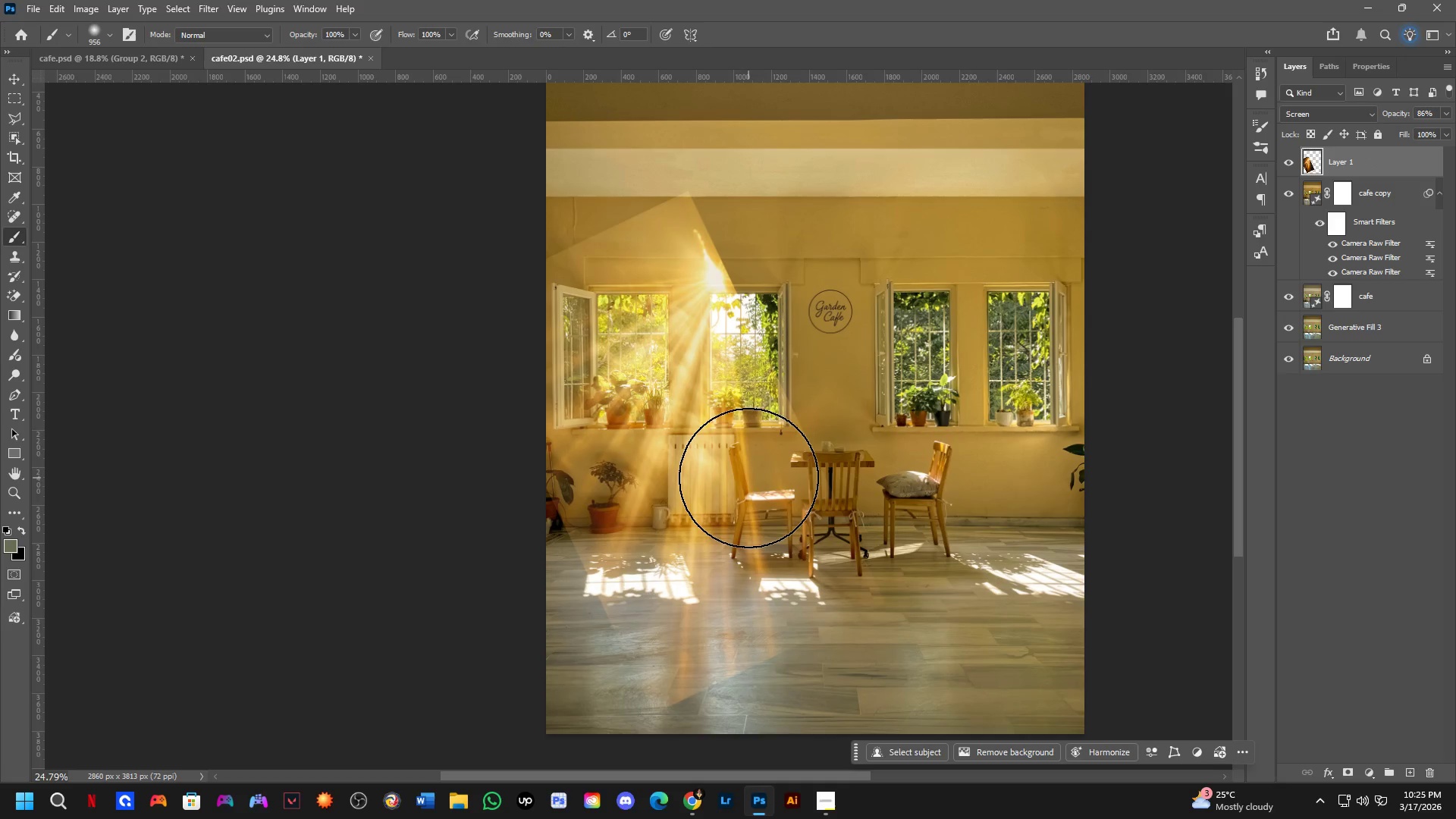 
key(Backspace)
 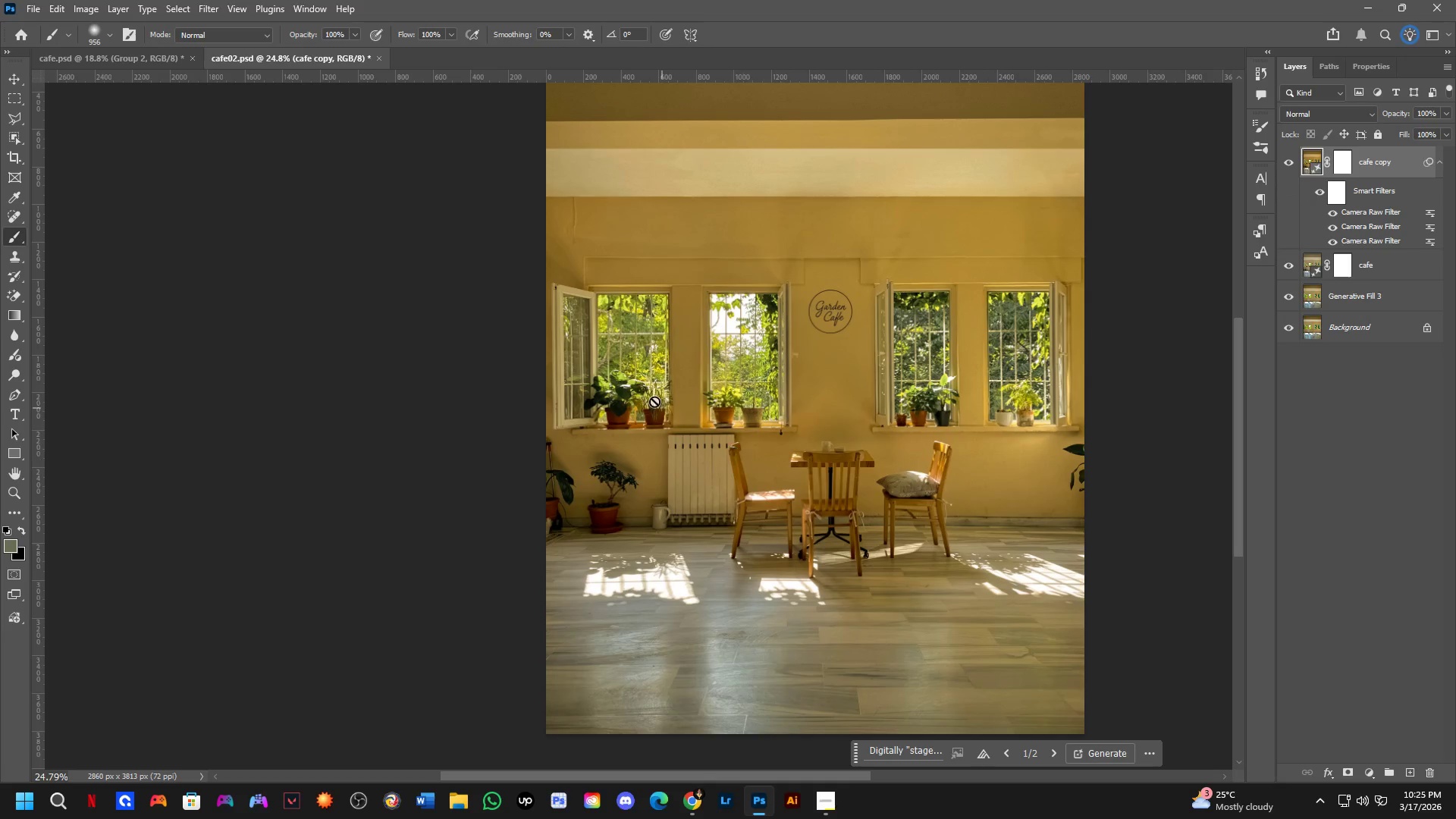 
scroll: coordinate [980, 353], scroll_direction: up, amount: 6.0
 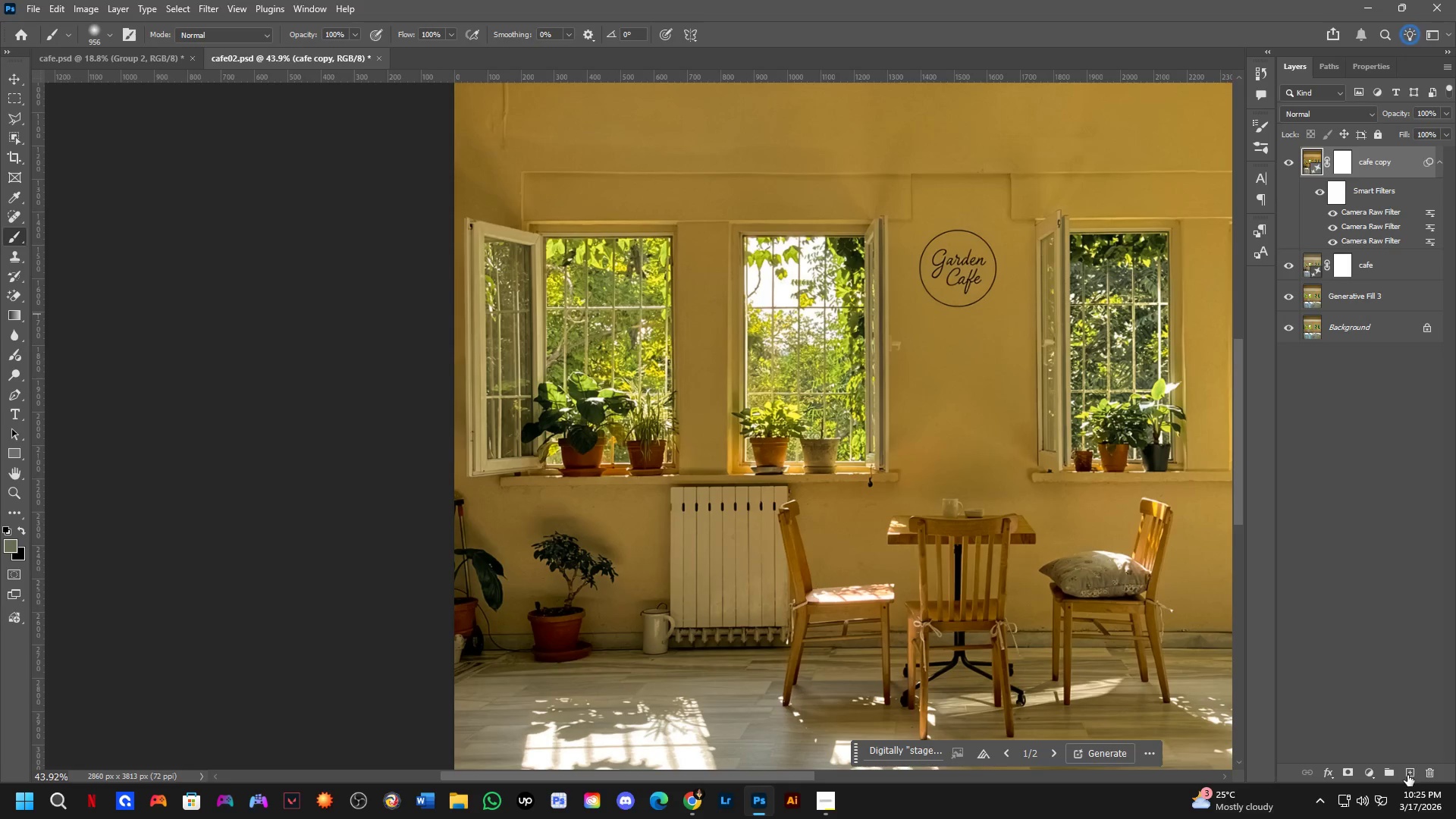 
left_click([1407, 776])
 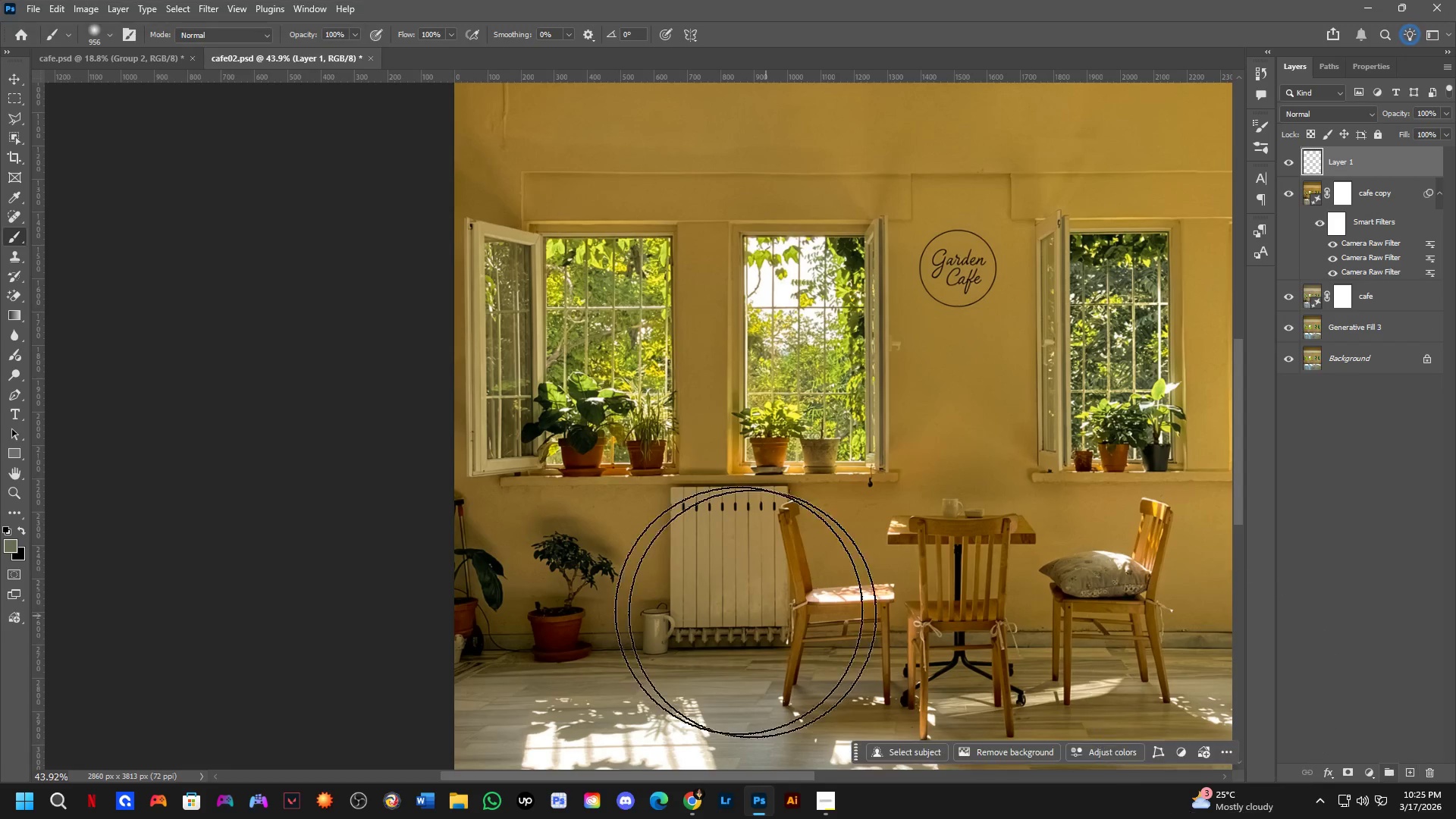 
hold_key(key=Space, duration=0.34)
 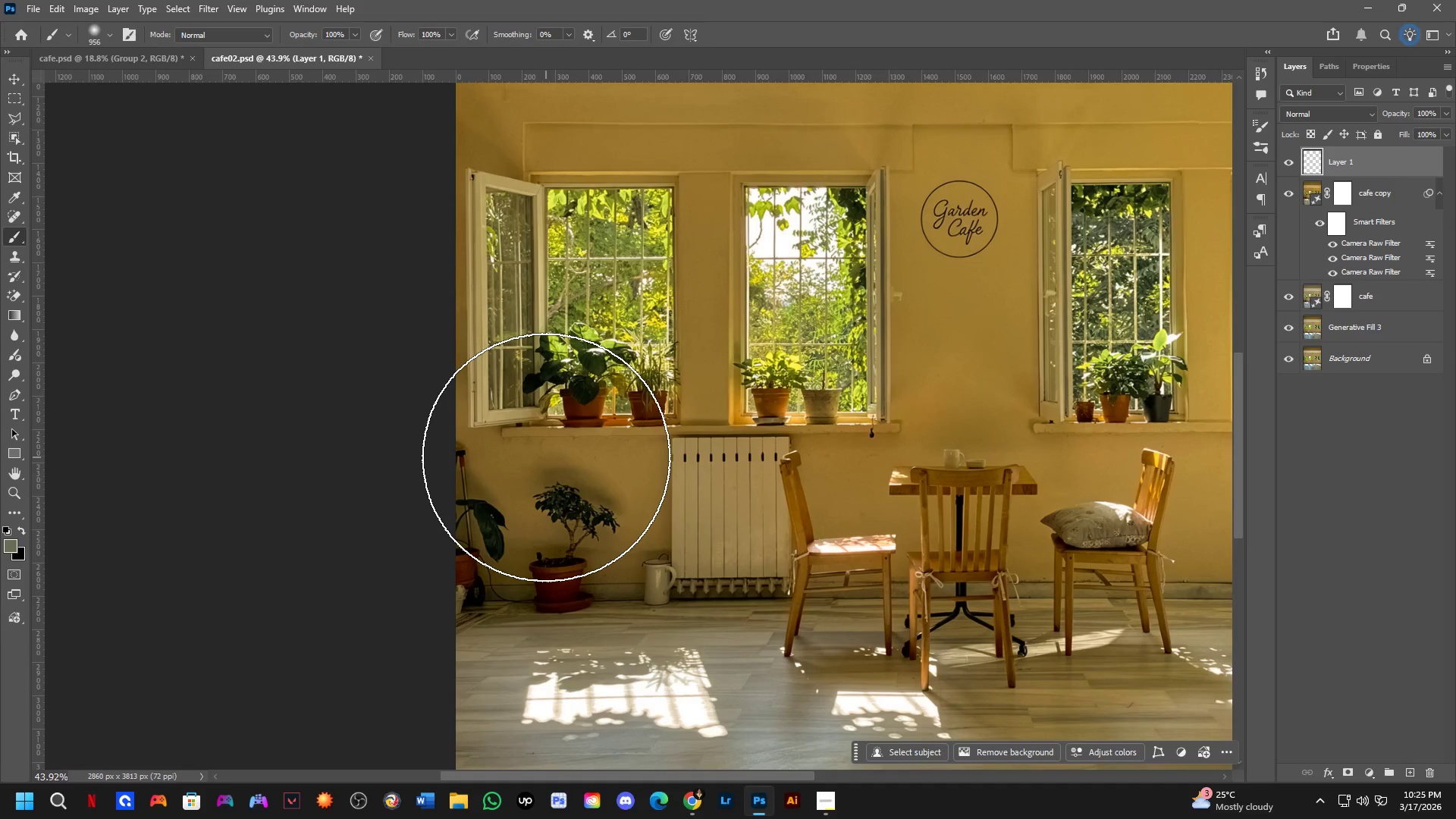 
left_click_drag(start_coordinate=[661, 508], to_coordinate=[662, 479])
 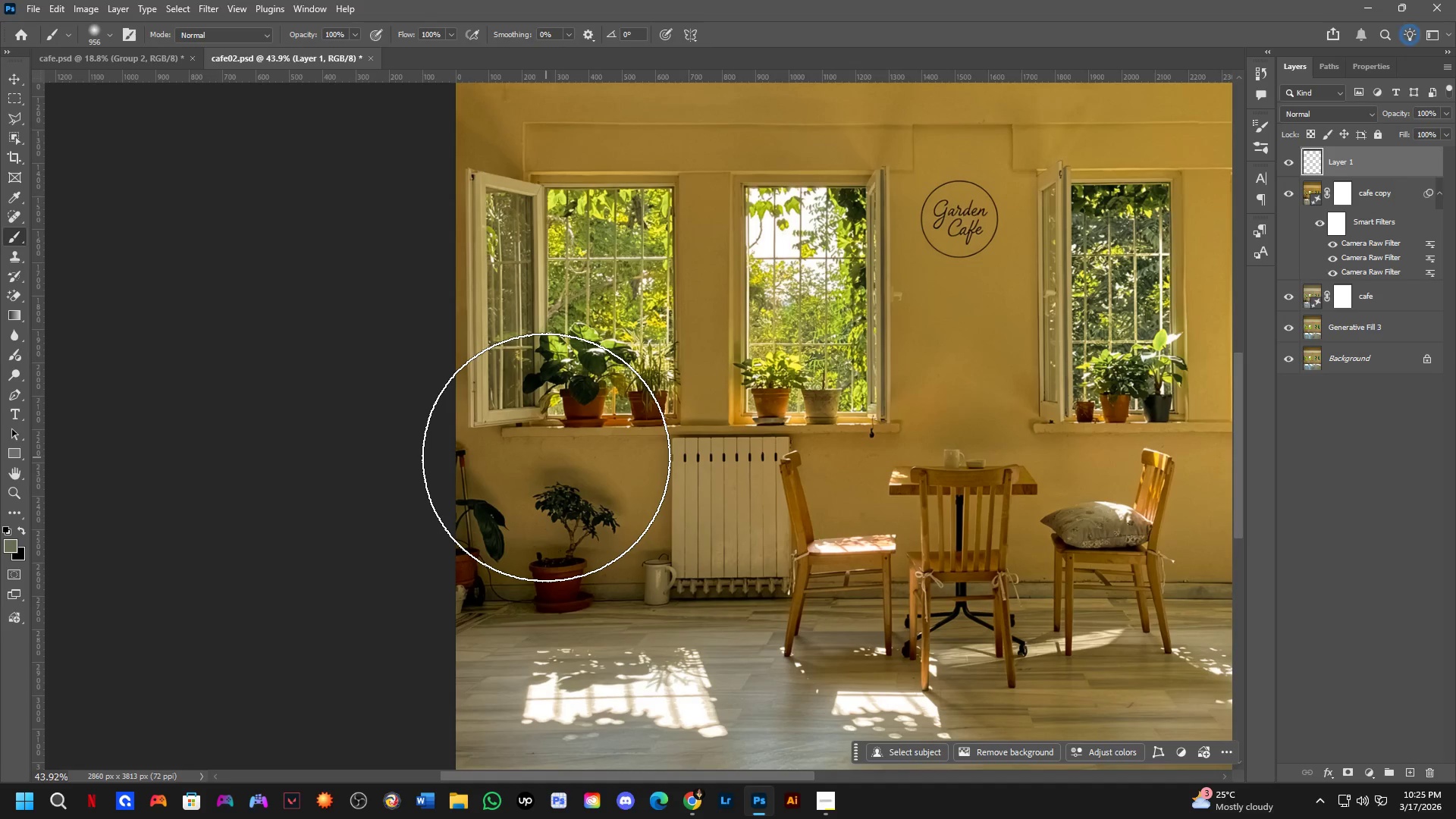 
key(P)
 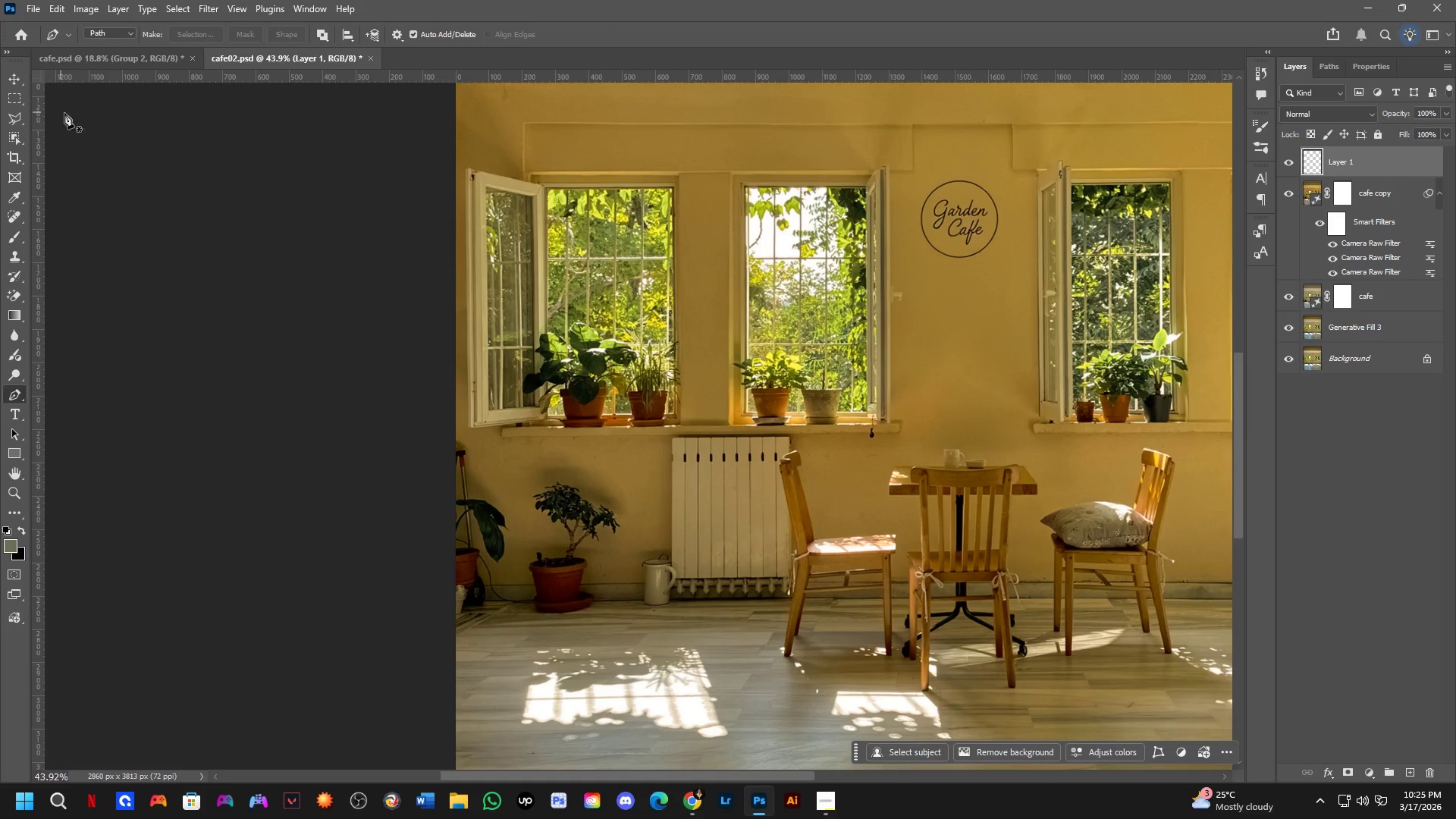 
hold_key(key=Space, duration=0.47)
 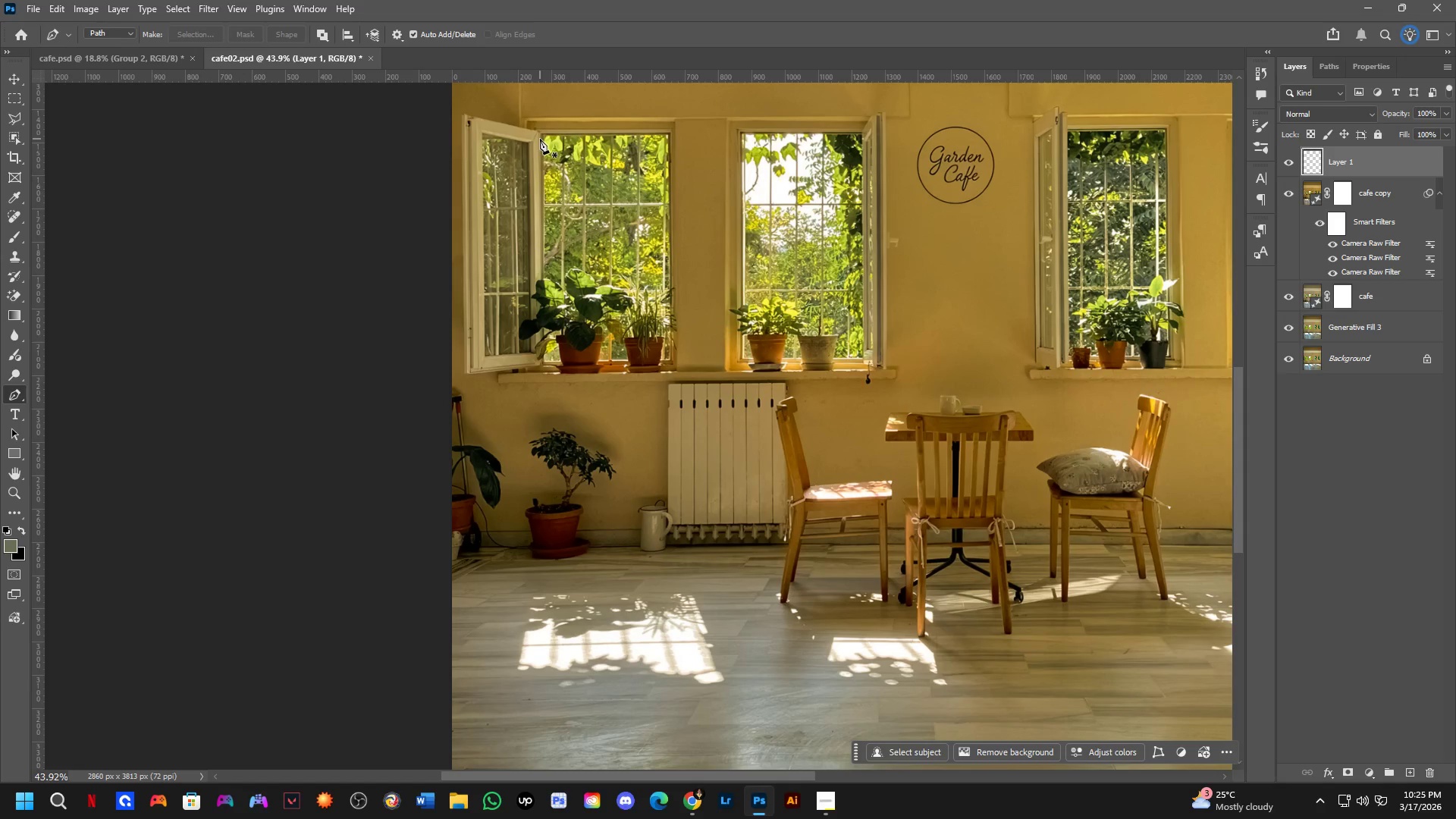 
left_click_drag(start_coordinate=[575, 231], to_coordinate=[571, 177])
 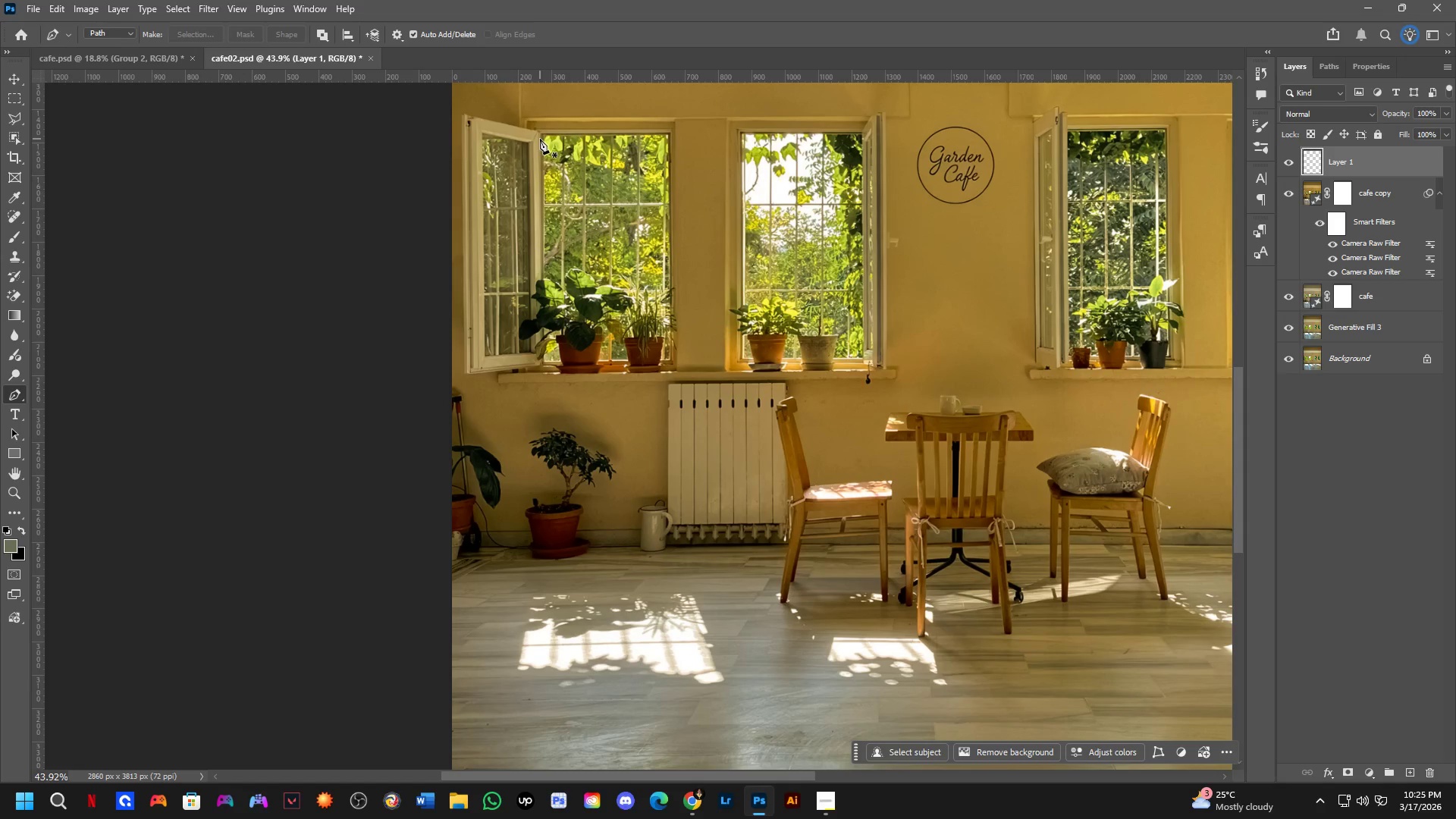 
left_click_drag(start_coordinate=[540, 139], to_coordinate=[541, 148])
 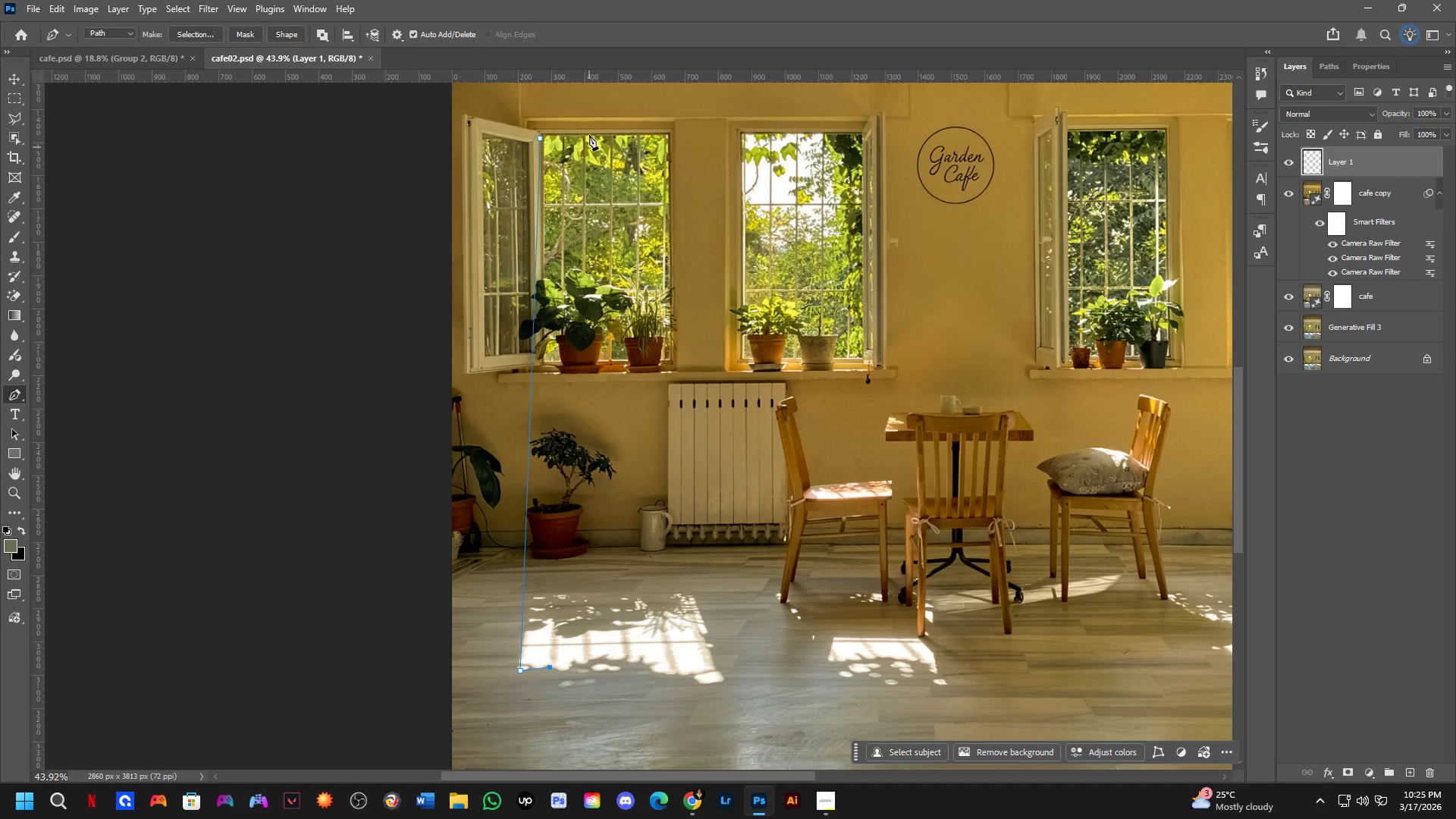 
left_click([561, 138])
 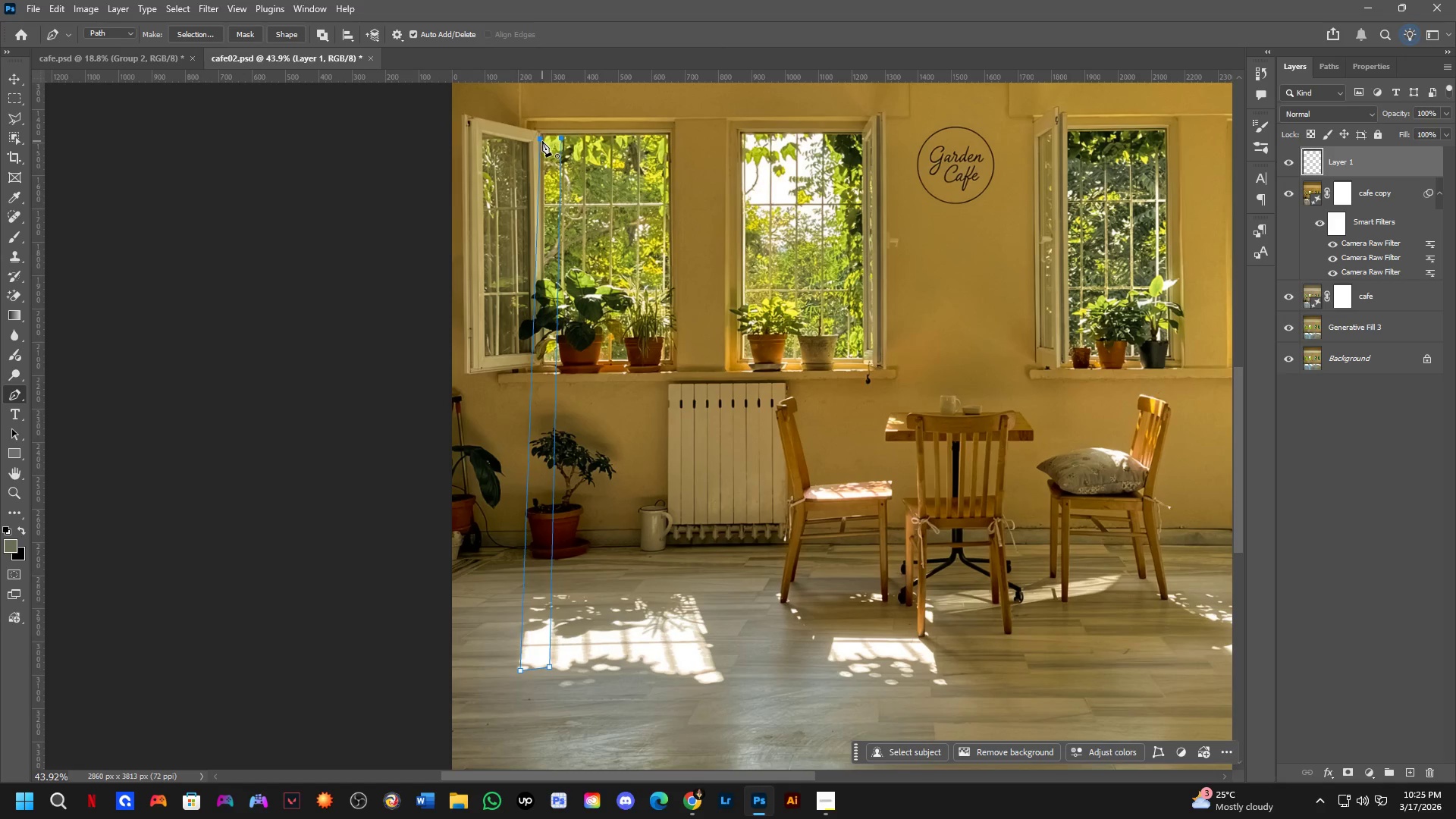 
left_click([542, 141])
 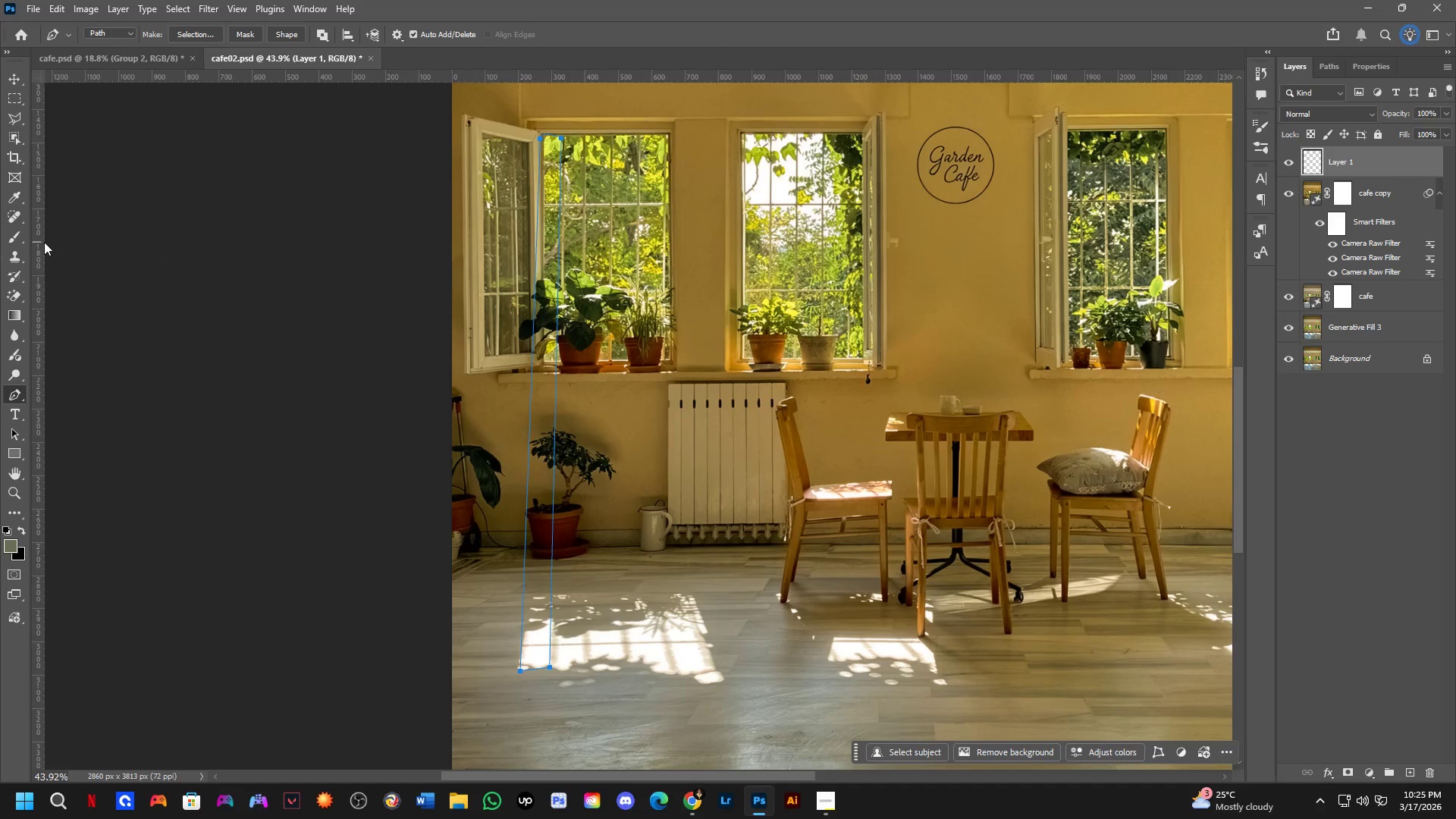 
key(Control+NumpadEnter)
 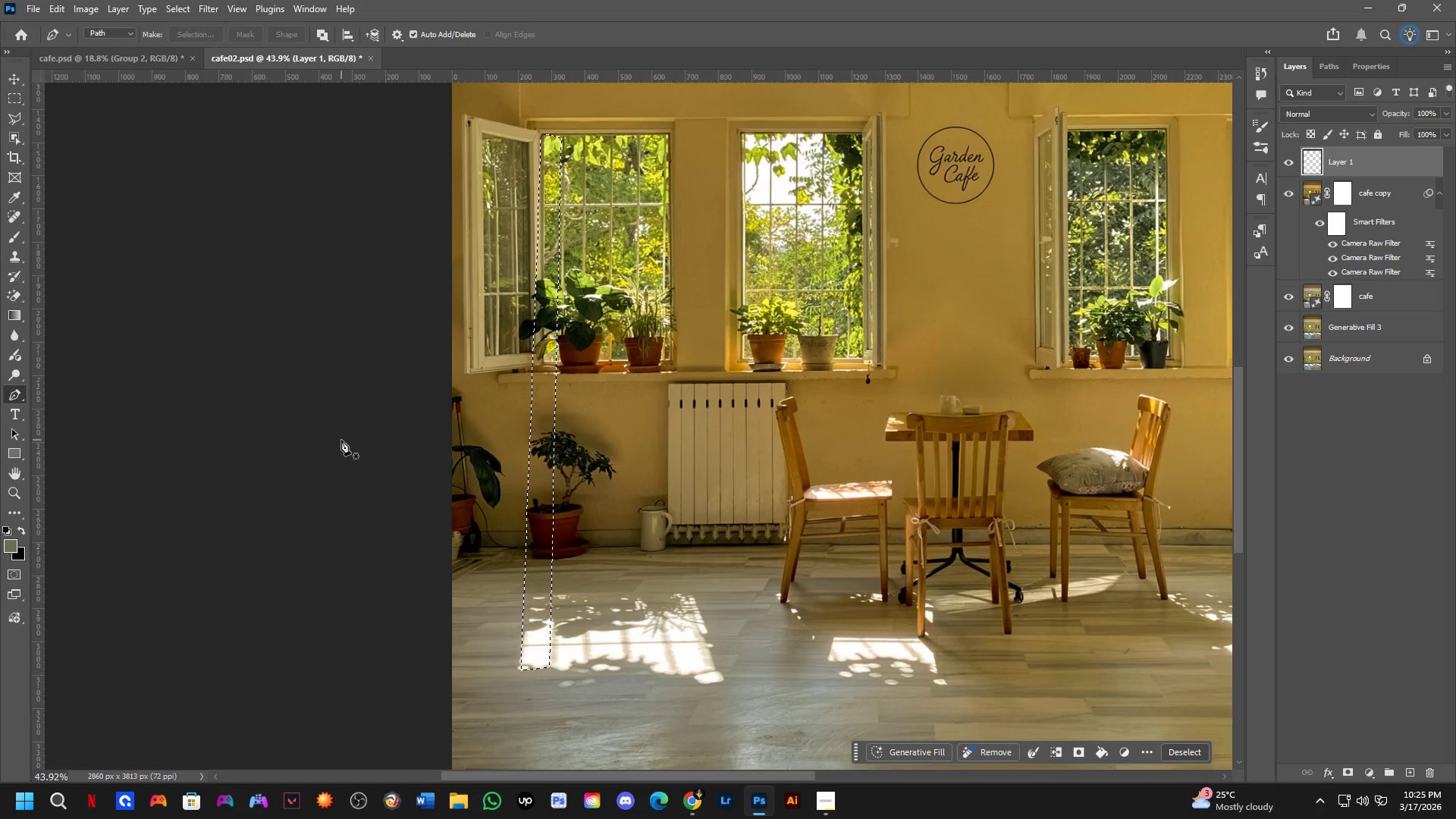 
hold_key(key=ControlLeft, duration=0.95)
hold_key(key=AltLeft, duration=0.75)
left_click_drag(start_coordinate=[546, 544], to_coordinate=[597, 544])
 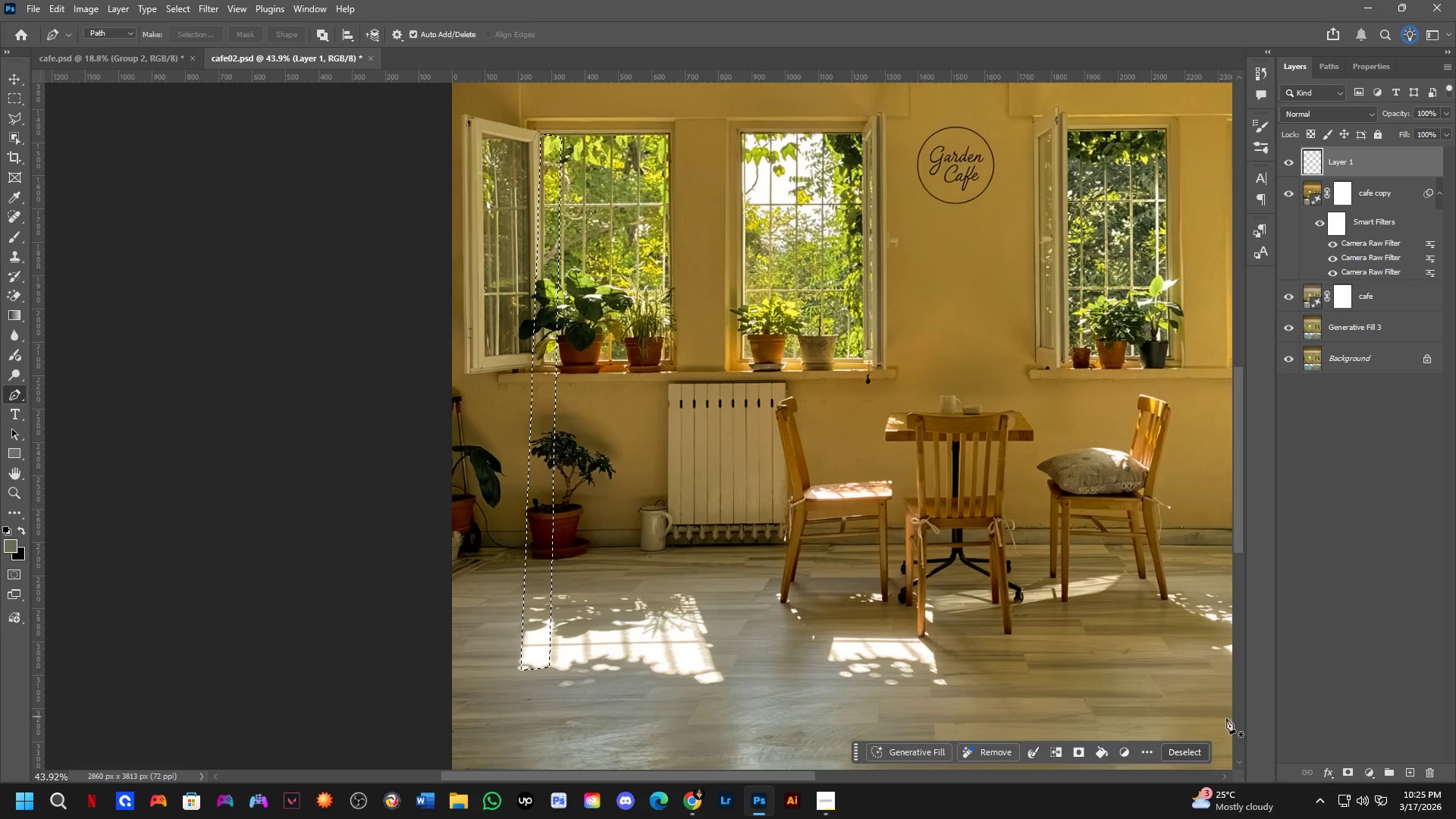 
key(B)
 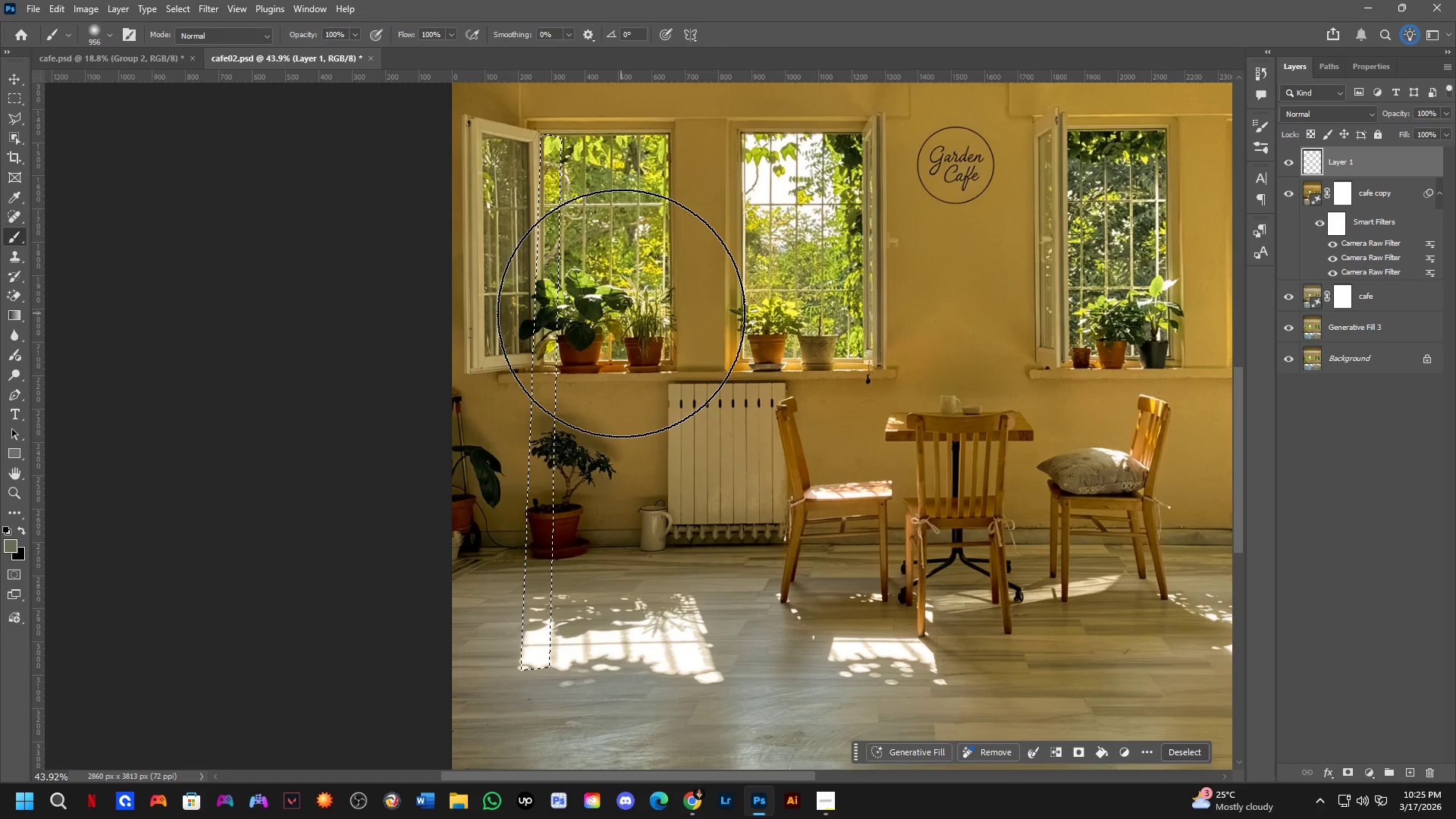 
key(Alt+AltLeft)
 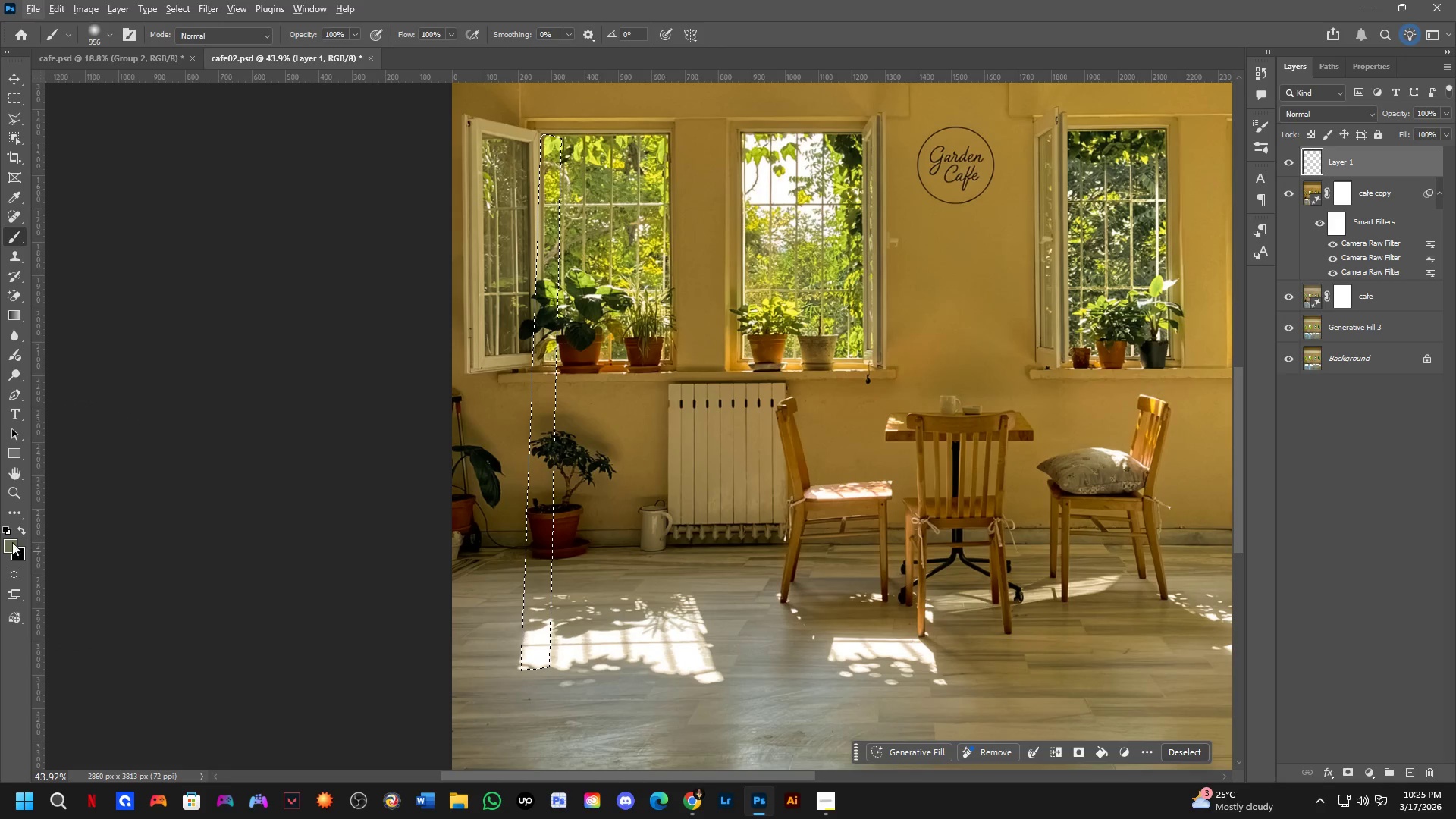 
left_click([7, 525])
 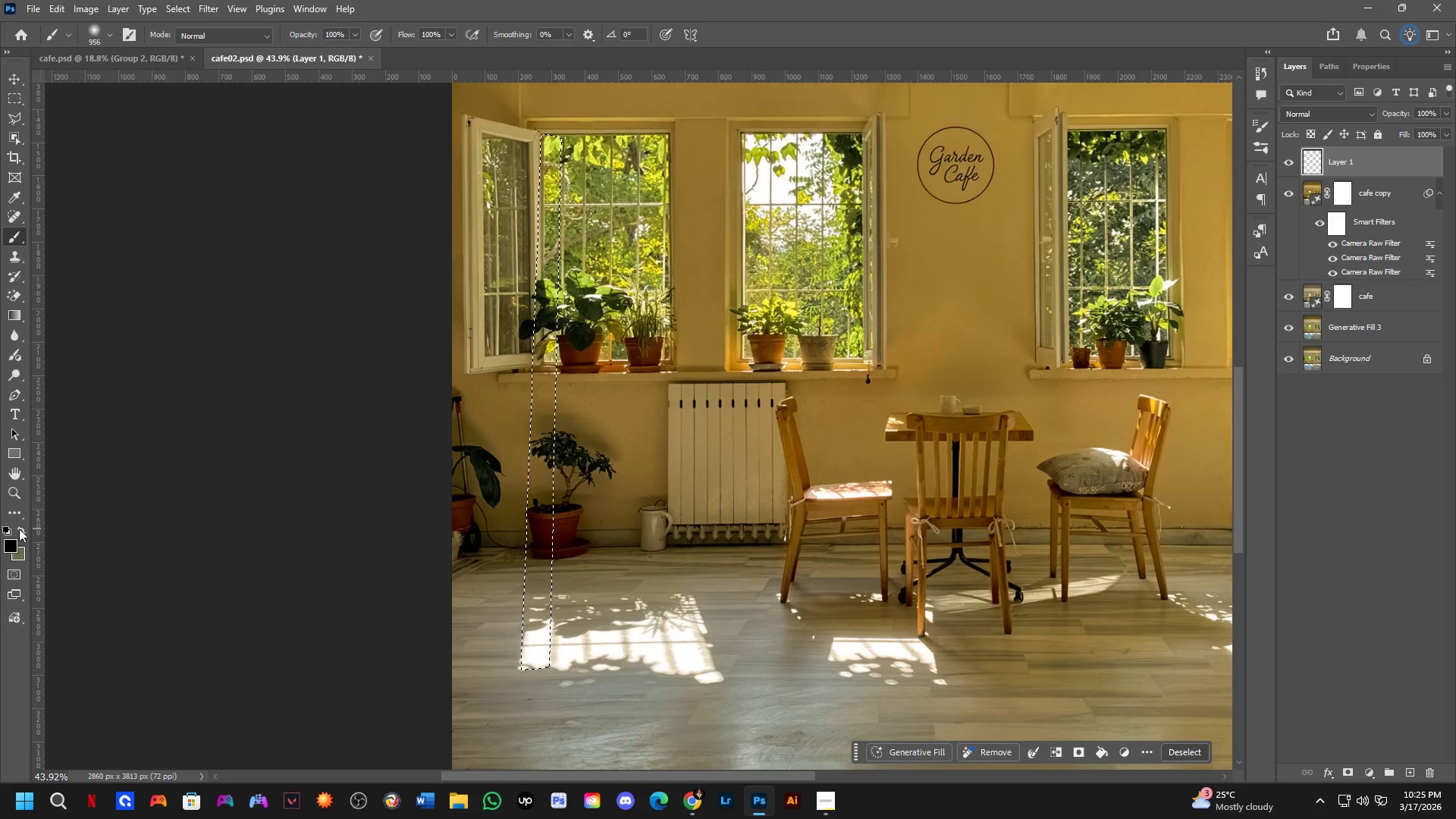 
left_click([8, 532])
 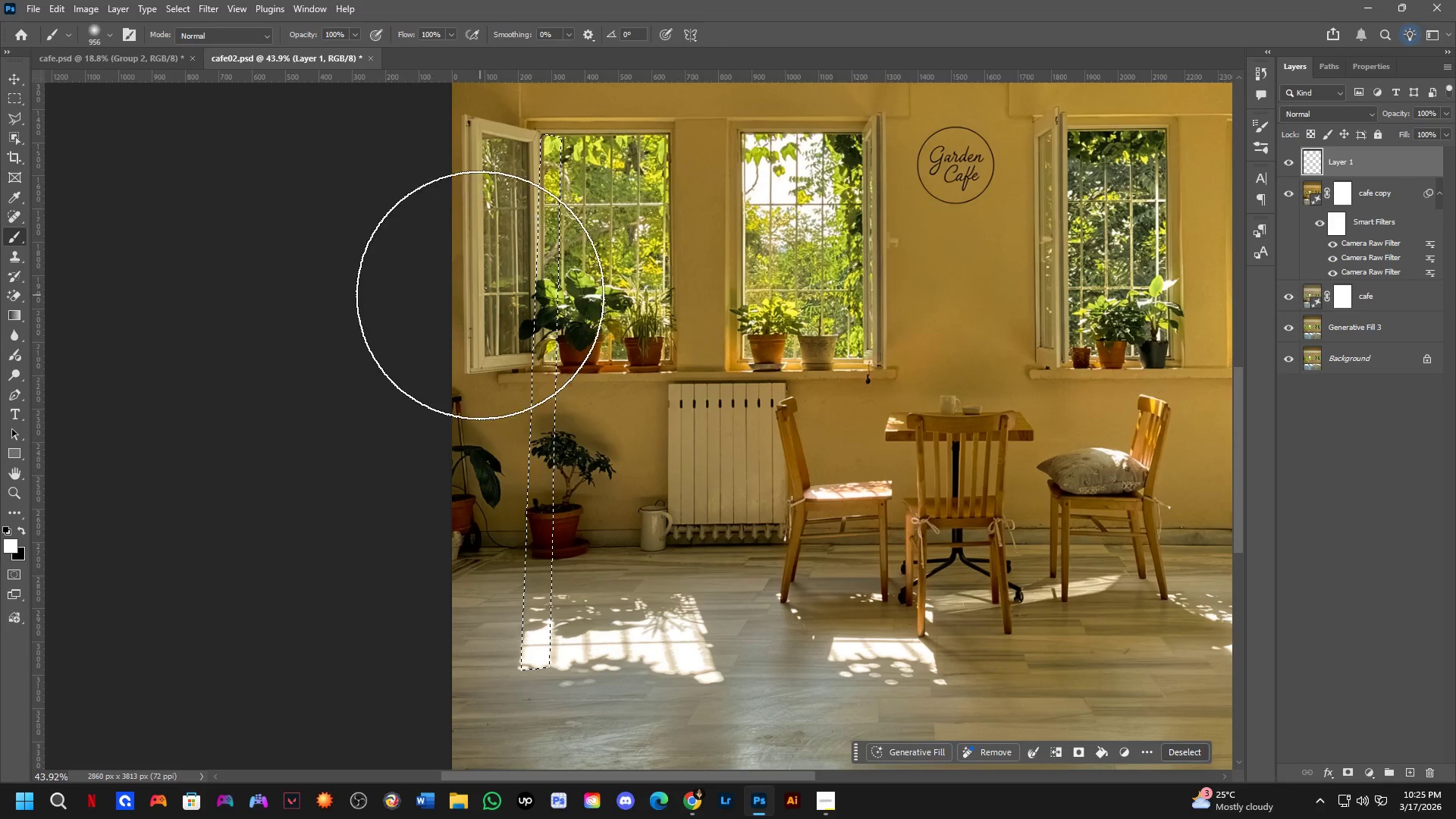 
left_click_drag(start_coordinate=[541, 231], to_coordinate=[566, 550])
 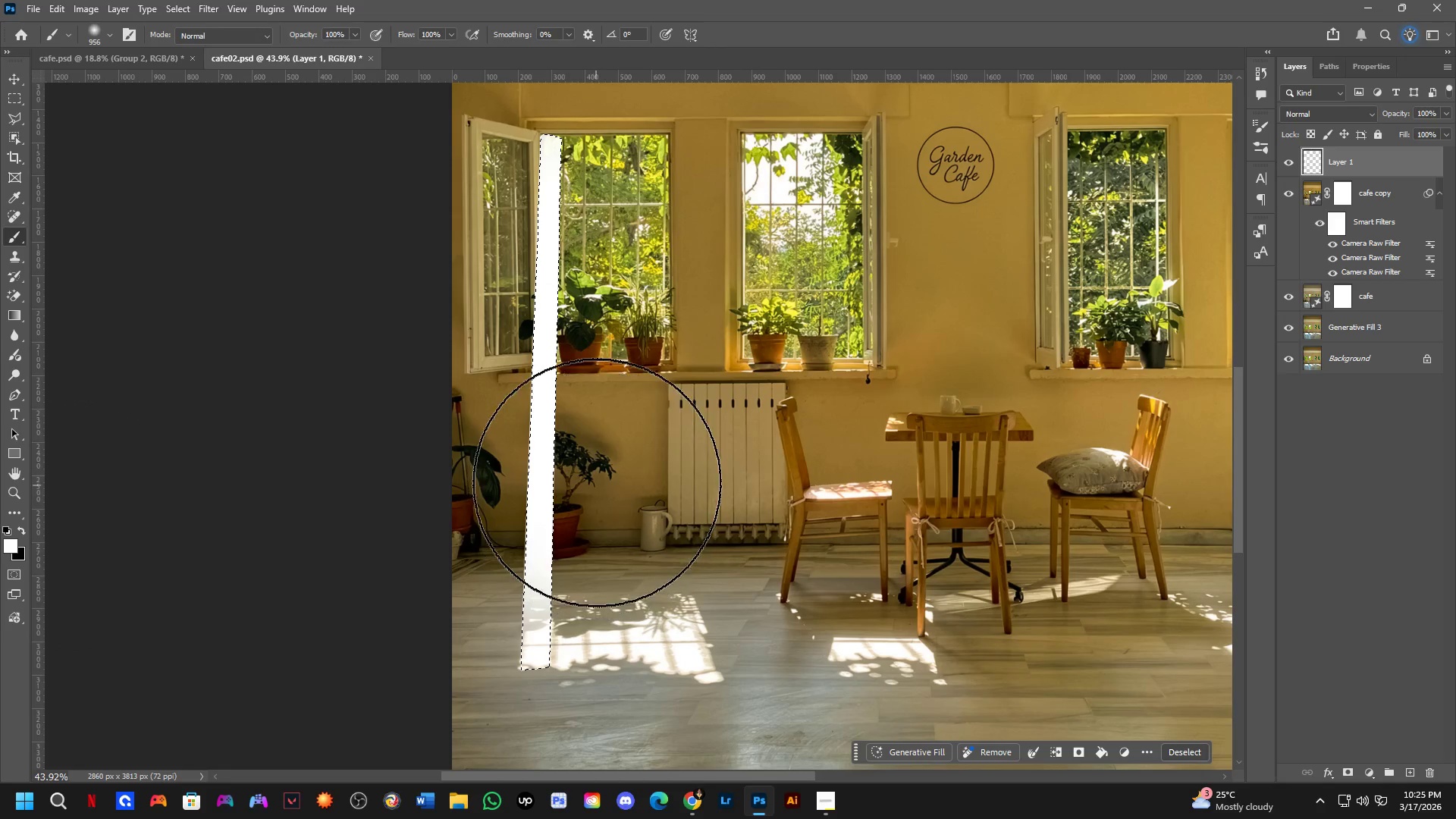 
key(Control+ControlLeft)
 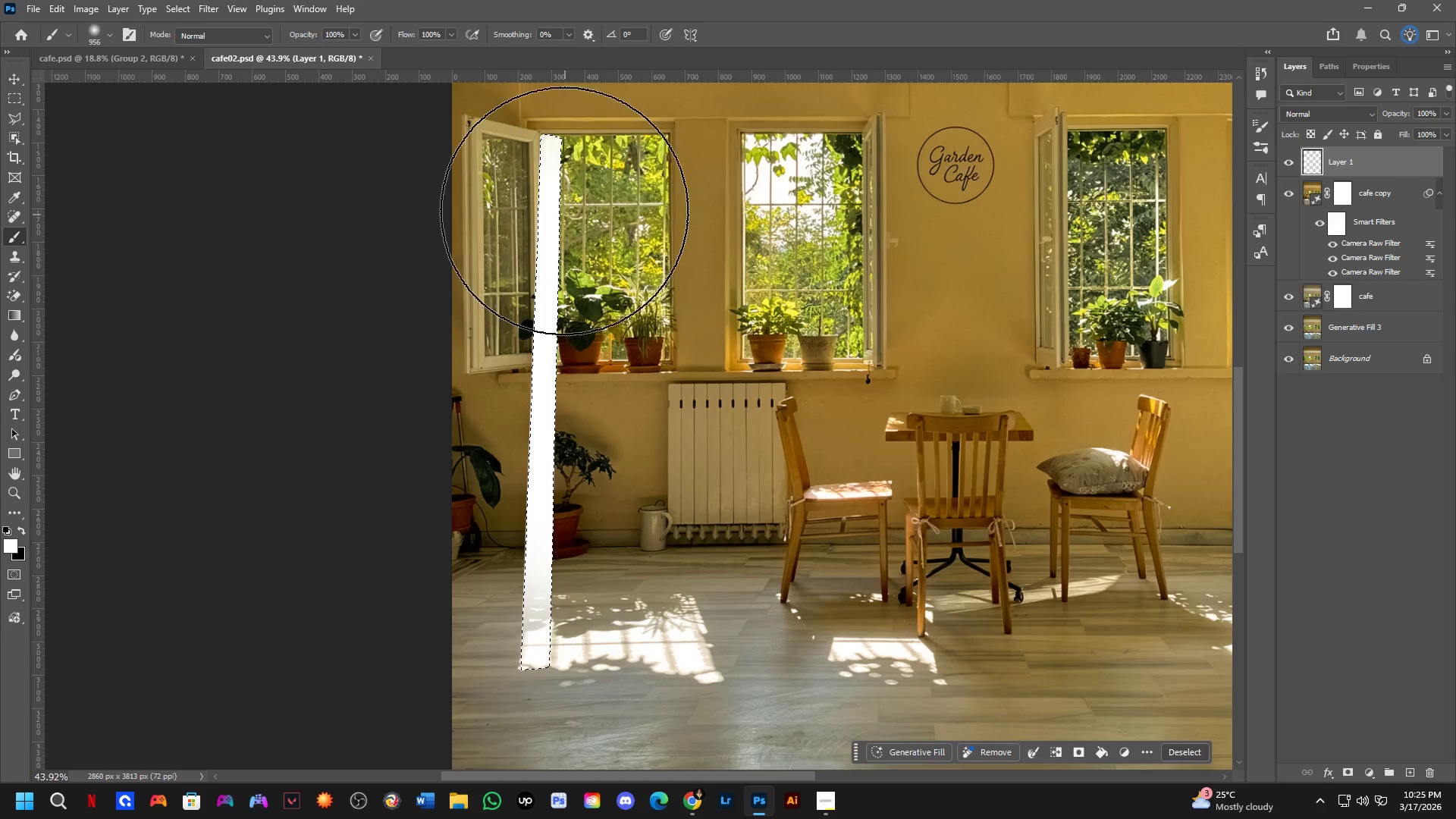 
left_click_drag(start_coordinate=[564, 209], to_coordinate=[561, 604])
 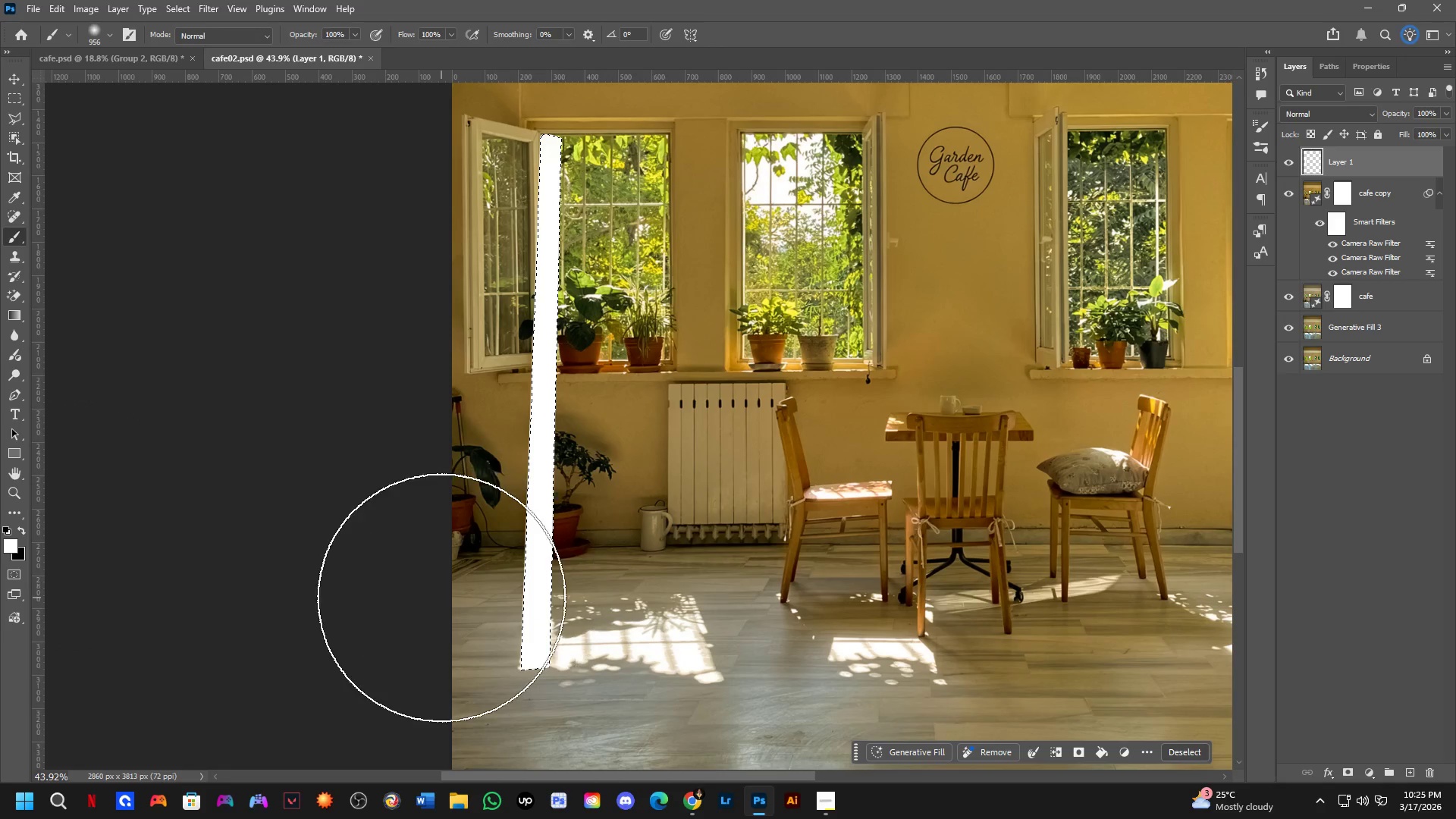 
key(Control+ControlLeft)
 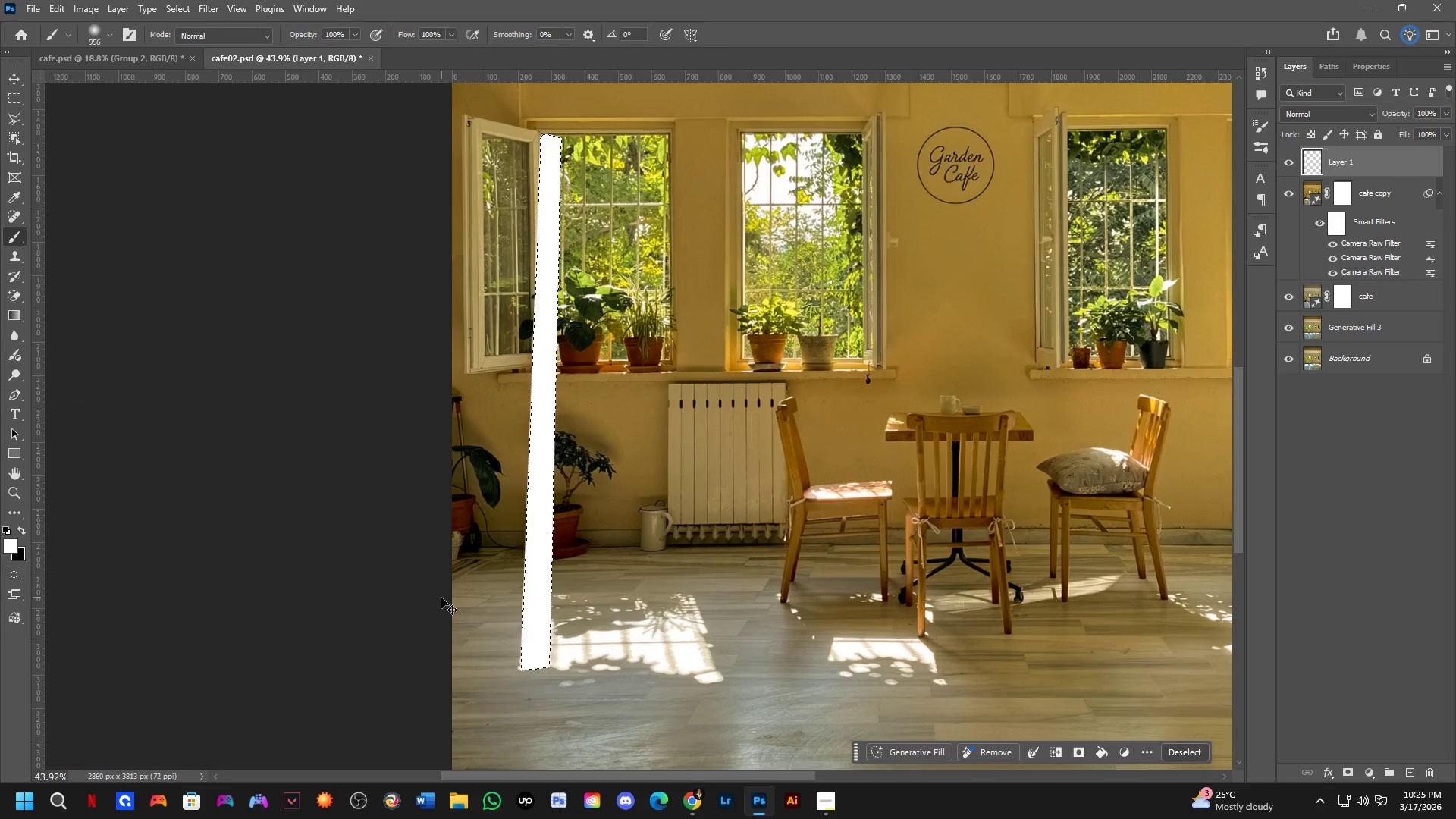 
key(Control+D)
 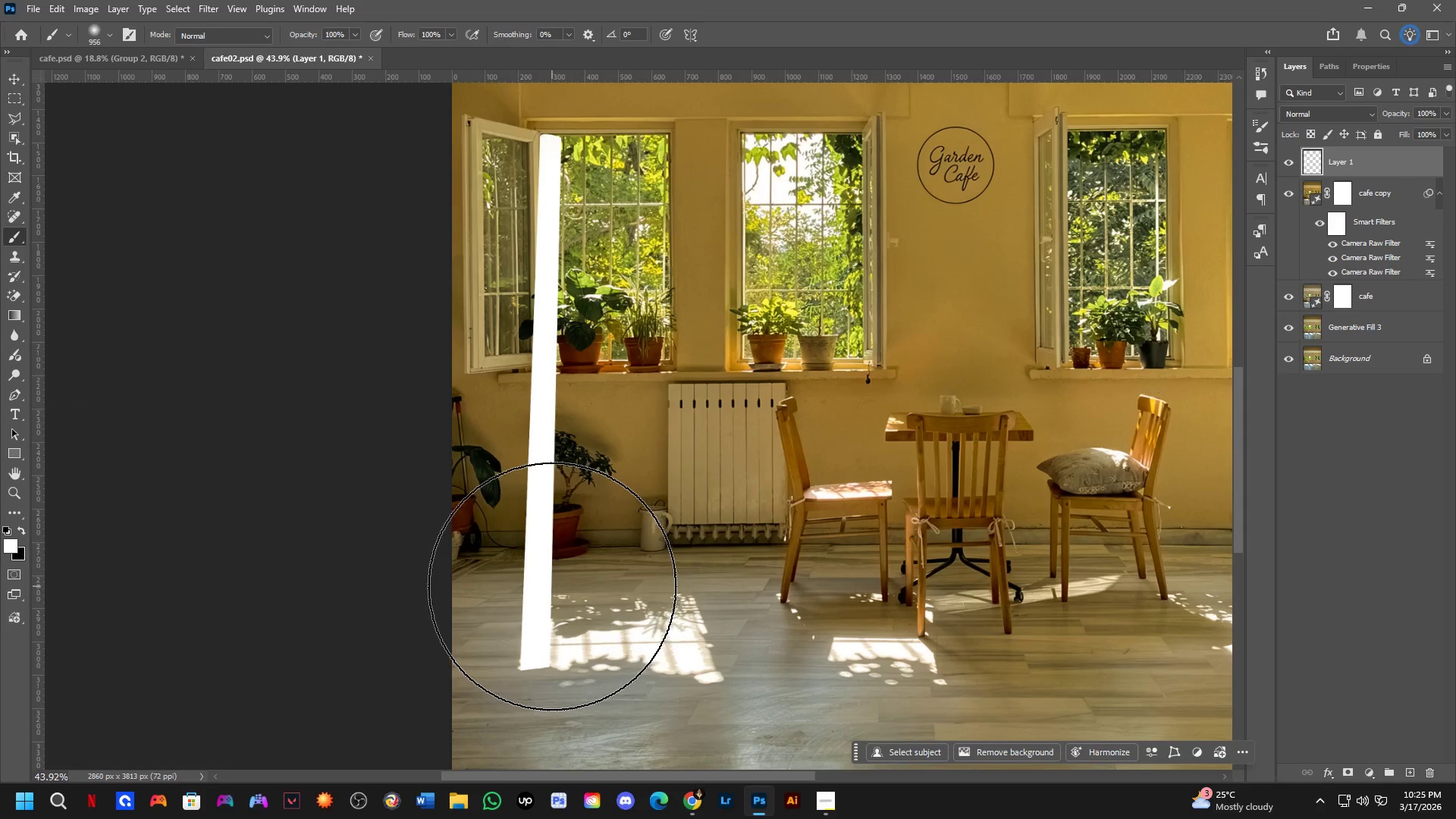 
hold_key(key=ControlLeft, duration=0.59)
hold_key(key=AltLeft, duration=0.53)
left_click_drag(start_coordinate=[535, 592], to_coordinate=[624, 595])
 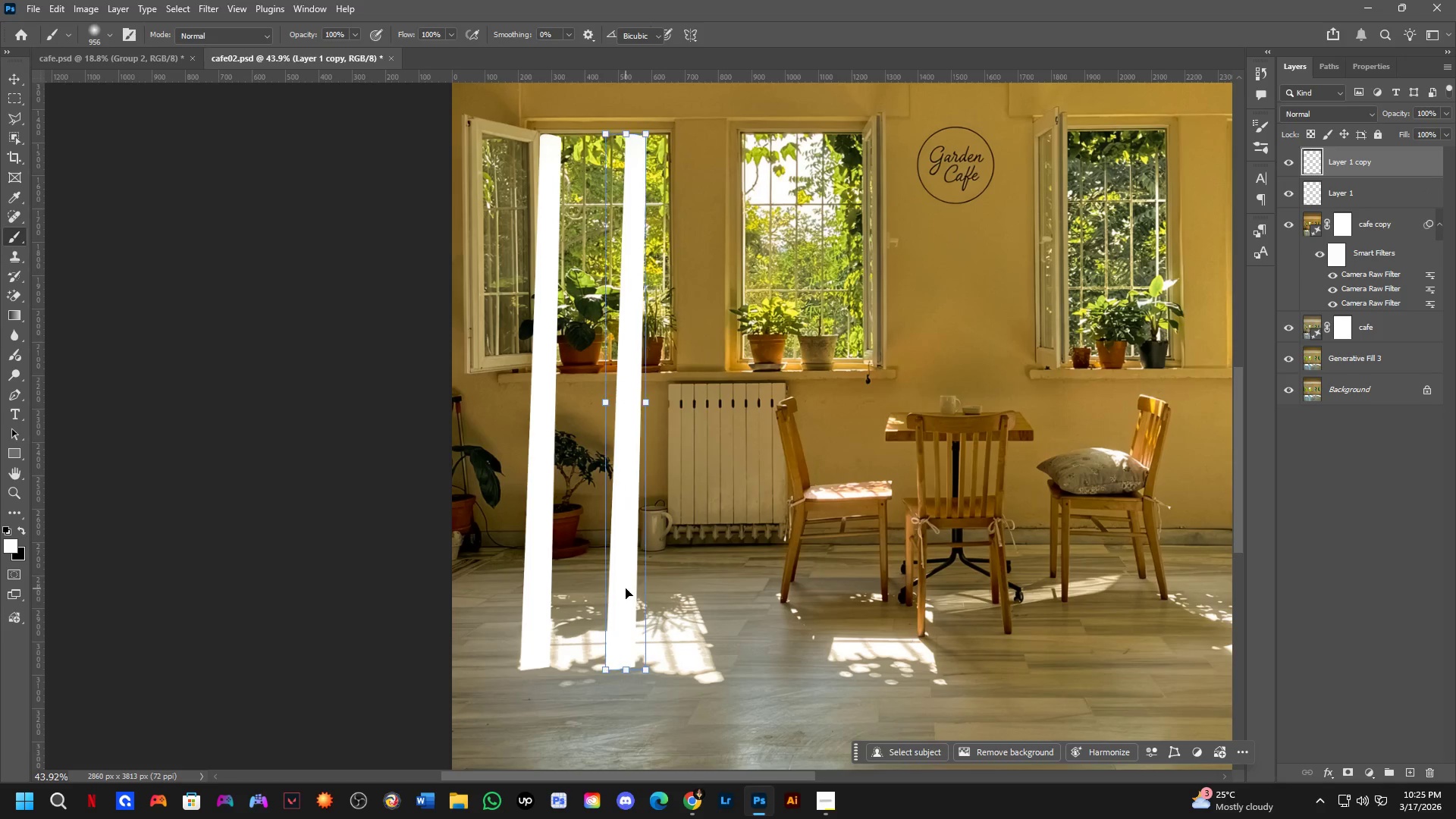 
key(Control+T)
 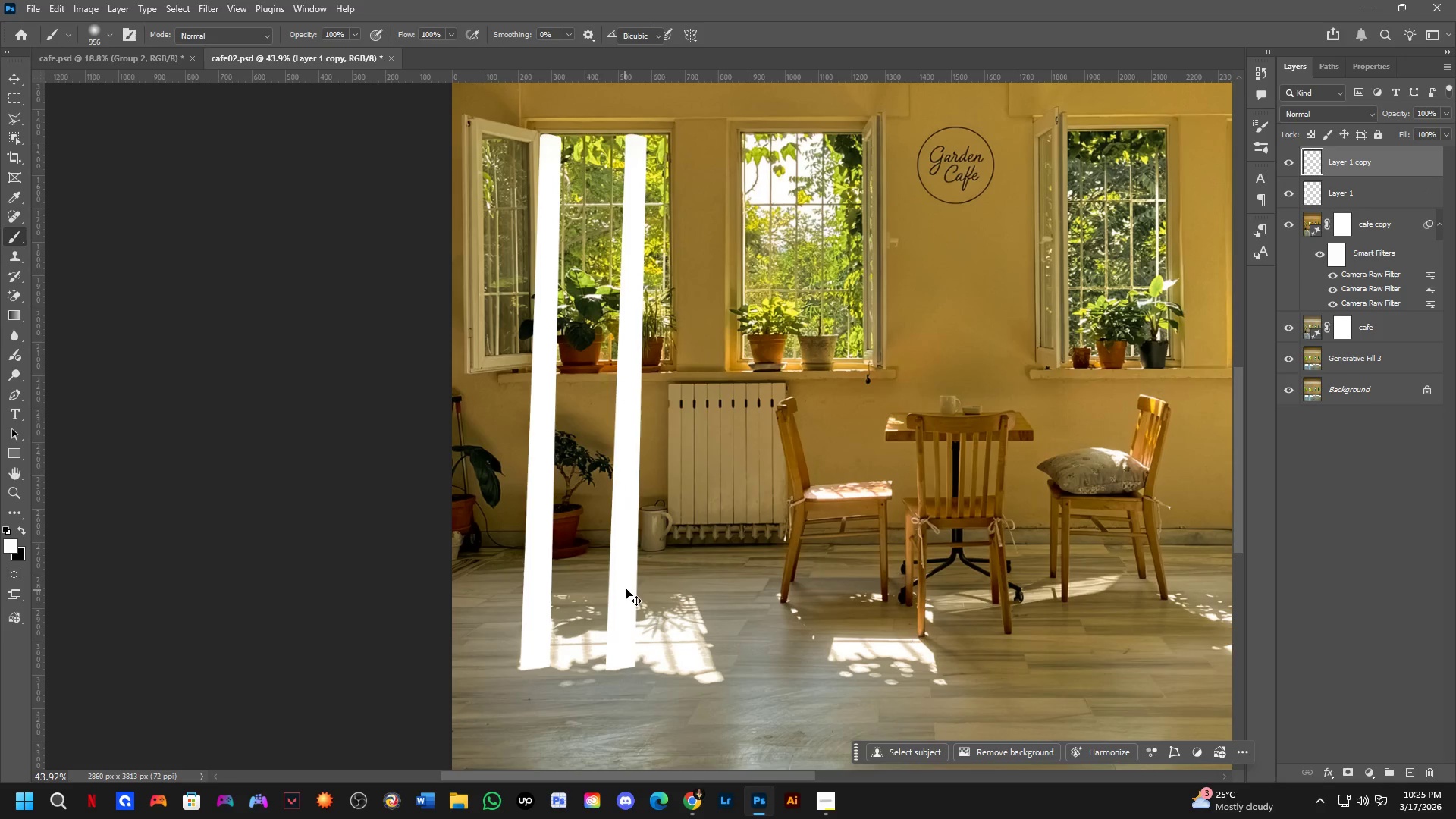 
right_click([626, 588])
 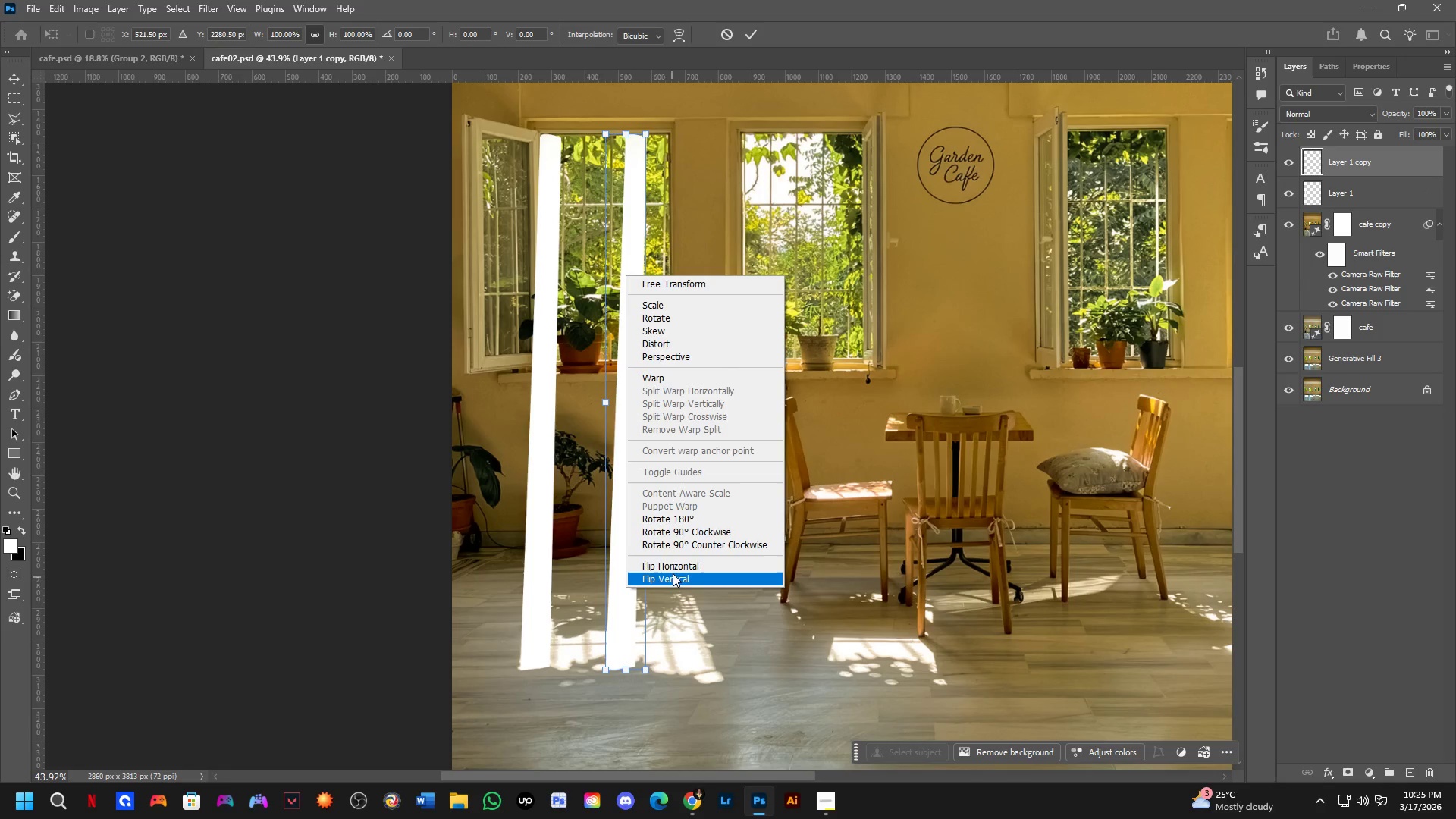 
left_click([674, 563])
 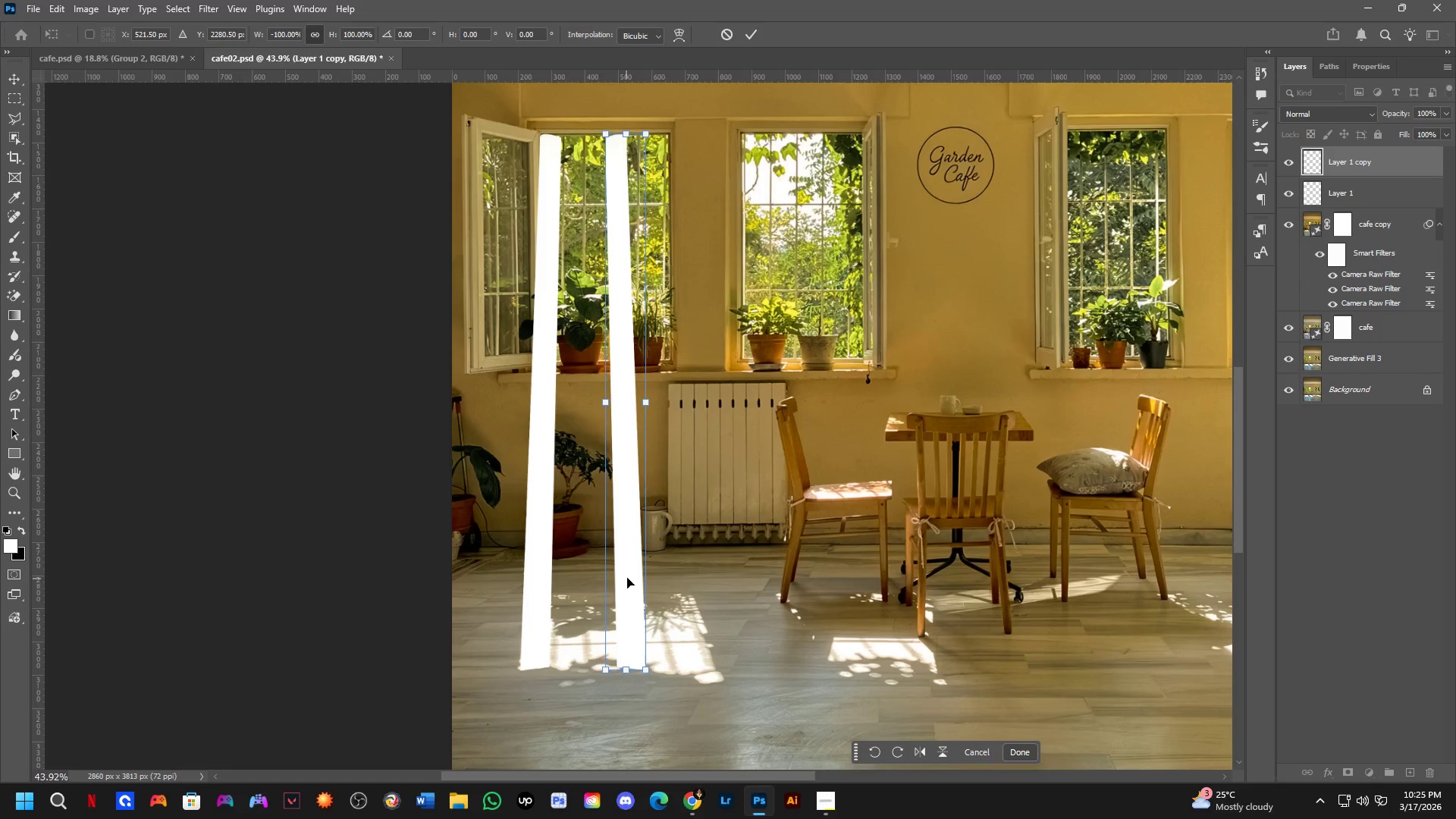 
hold_key(key=ControlLeft, duration=1.5)
left_click_drag(start_coordinate=[629, 576], to_coordinate=[676, 579])
 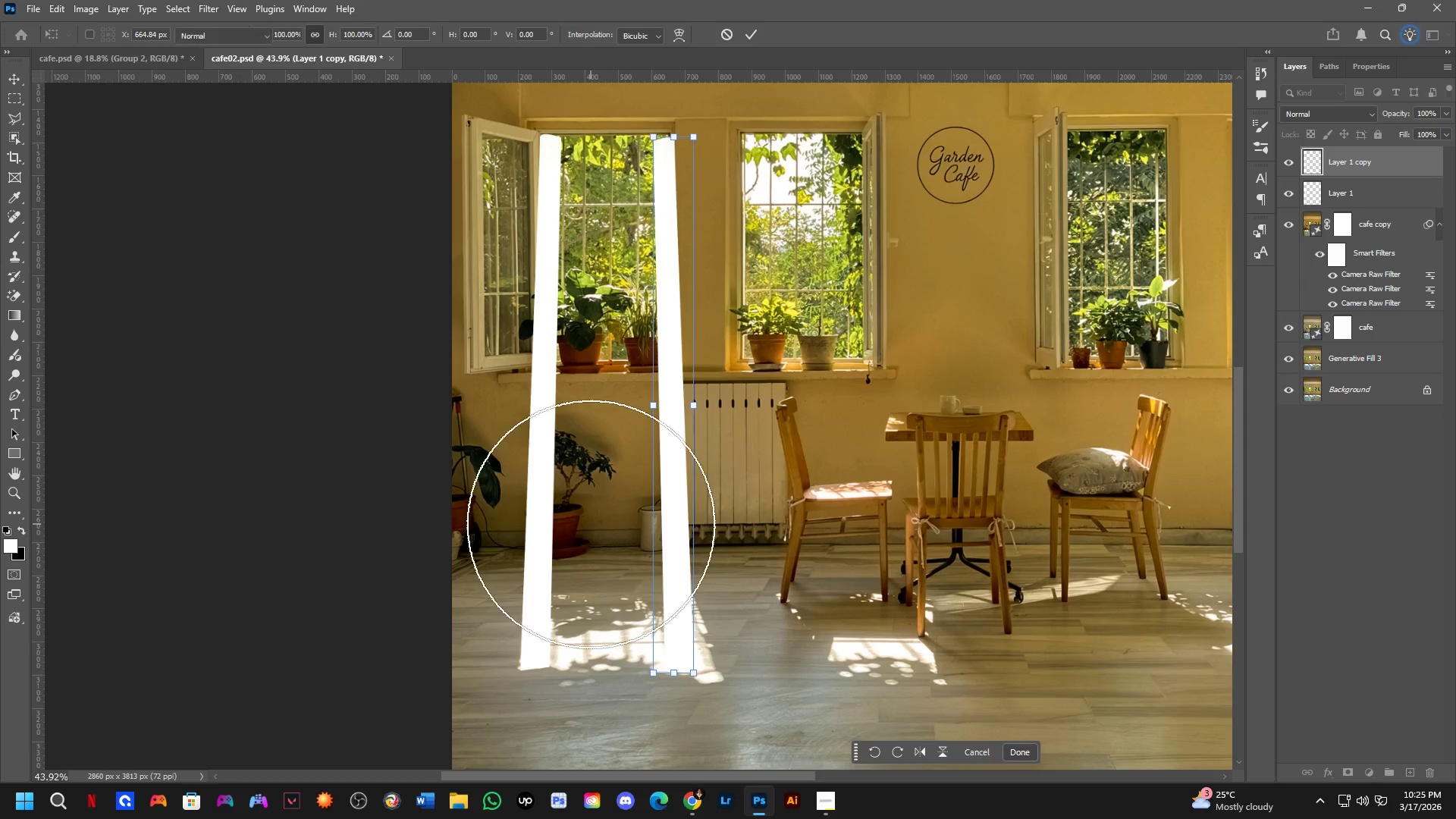 
hold_key(key=ControlLeft, duration=0.8)
 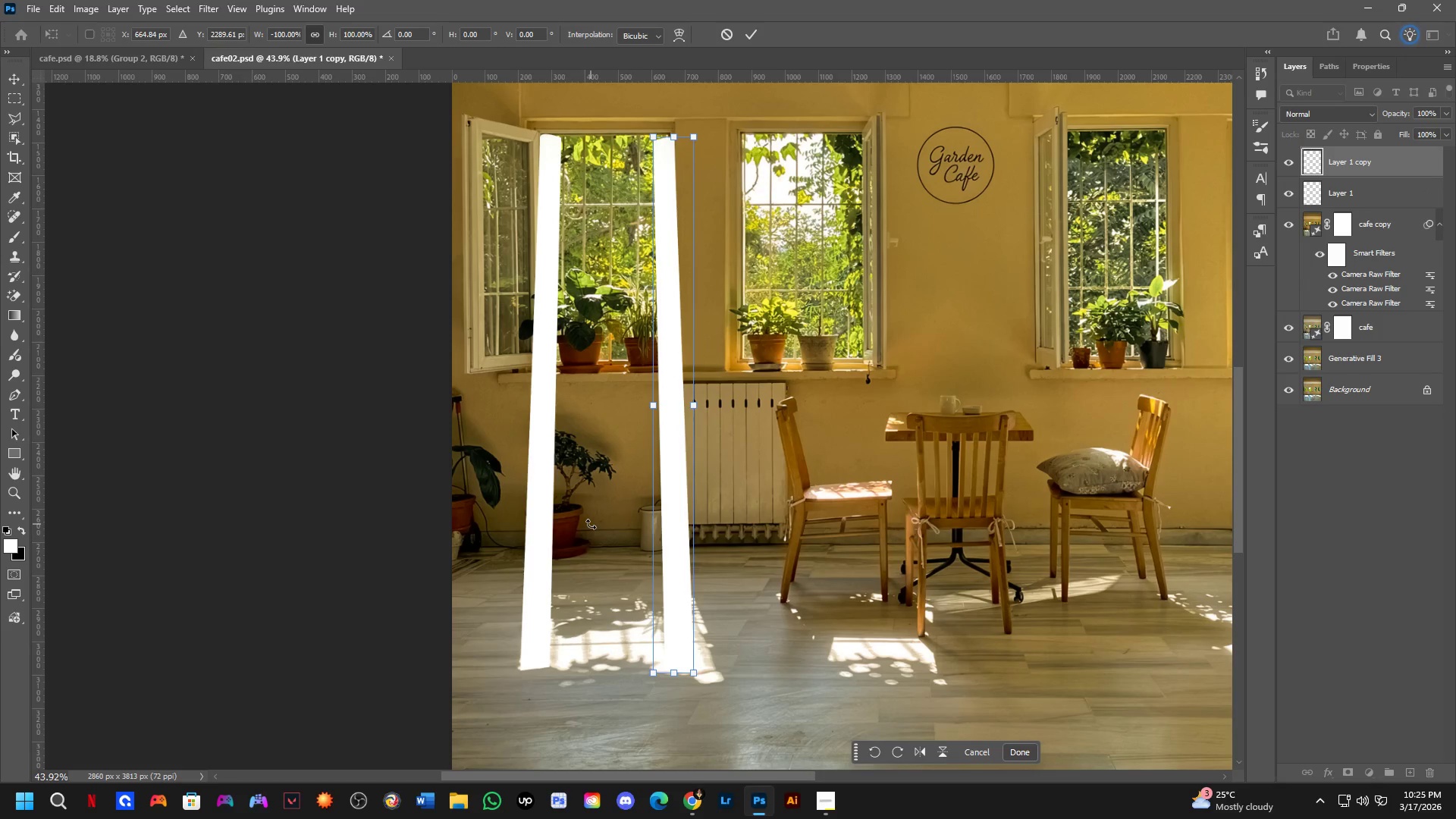 
key(NumpadEnter)
 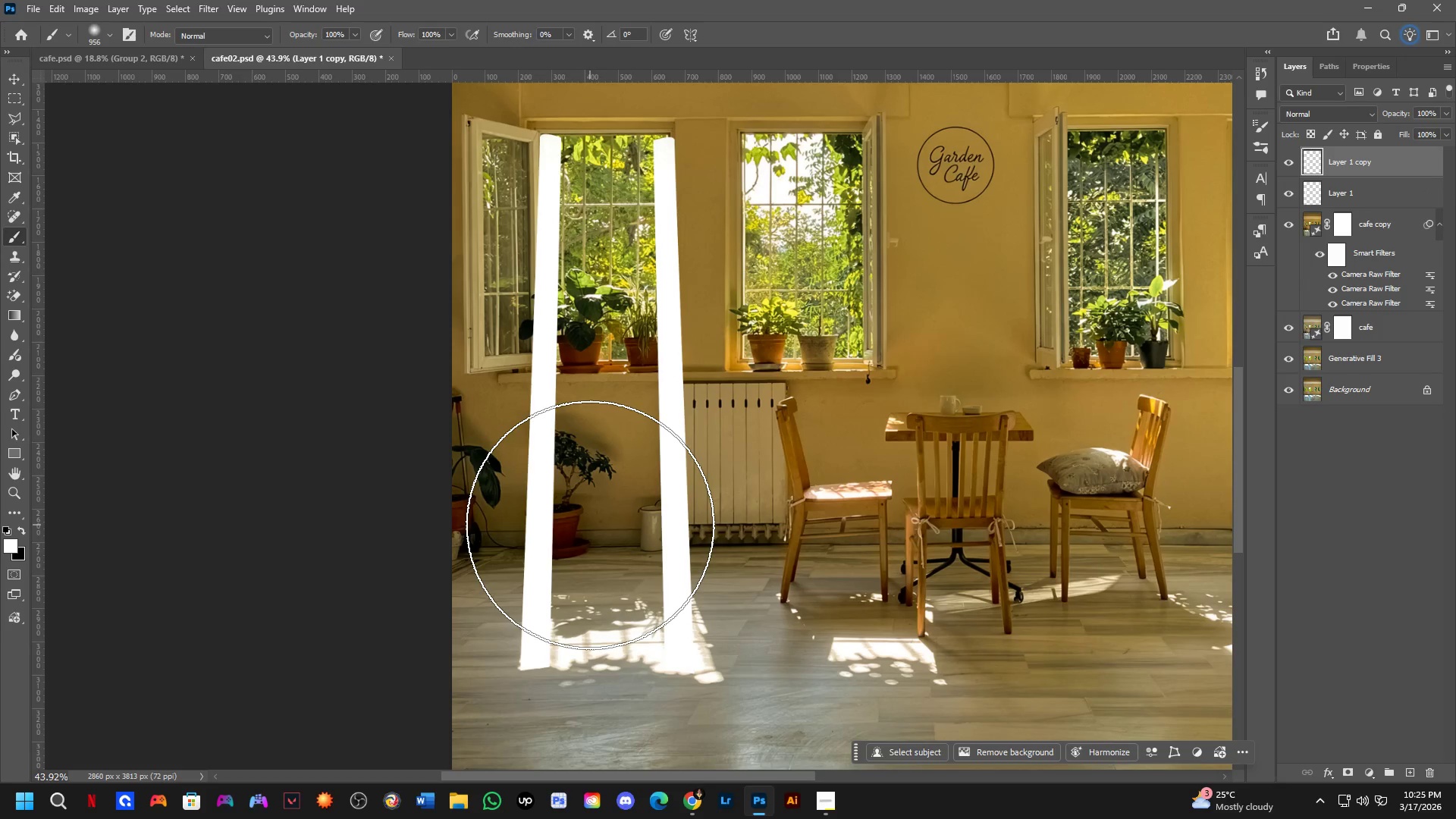 
hold_key(key=ControlLeft, duration=1.53)
hold_key(key=AltLeft, duration=1.47)
left_click_drag(start_coordinate=[700, 533], to_coordinate=[654, 530])
 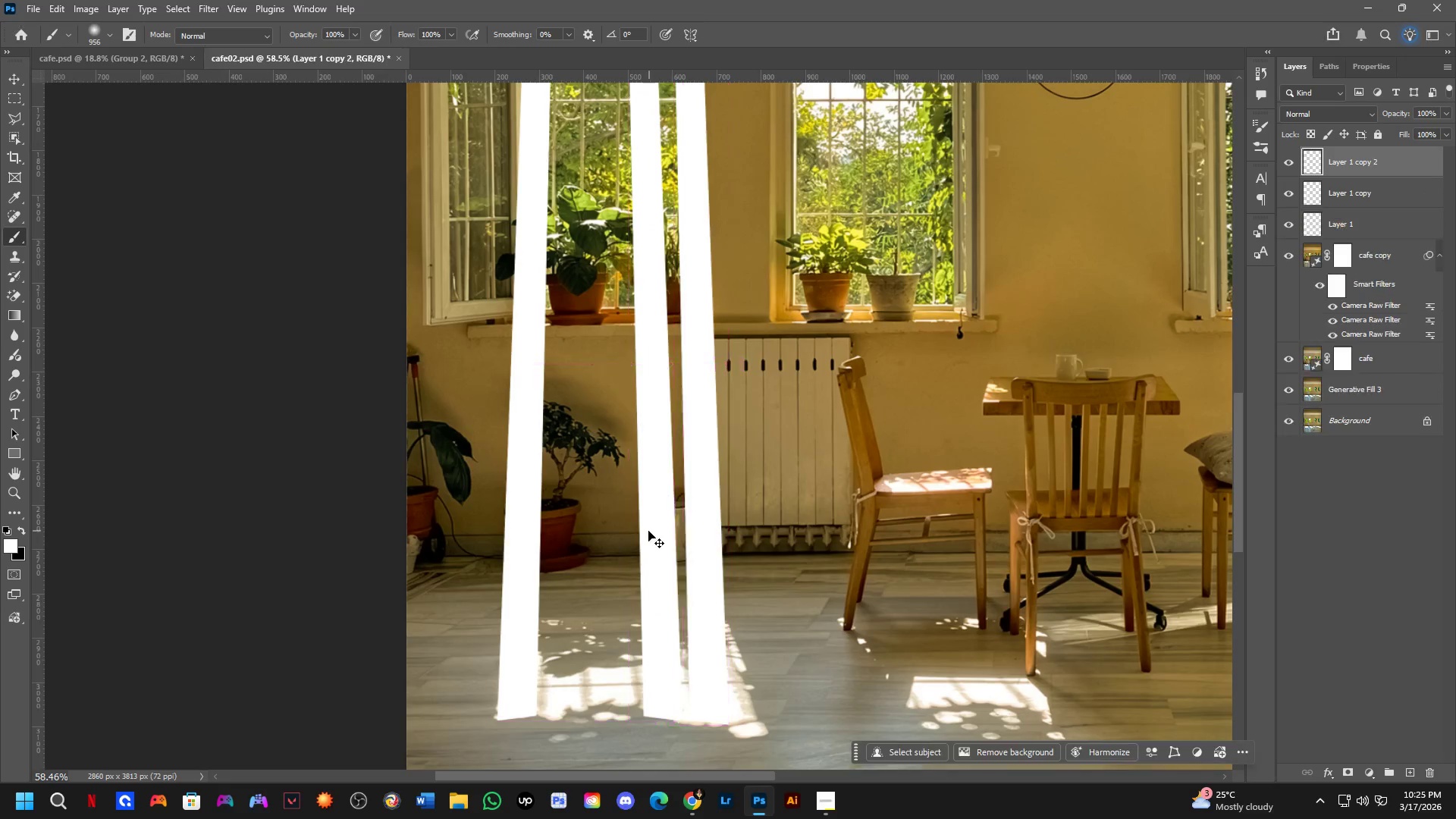 
scroll: coordinate [590, 519], scroll_direction: up, amount: 3.0
 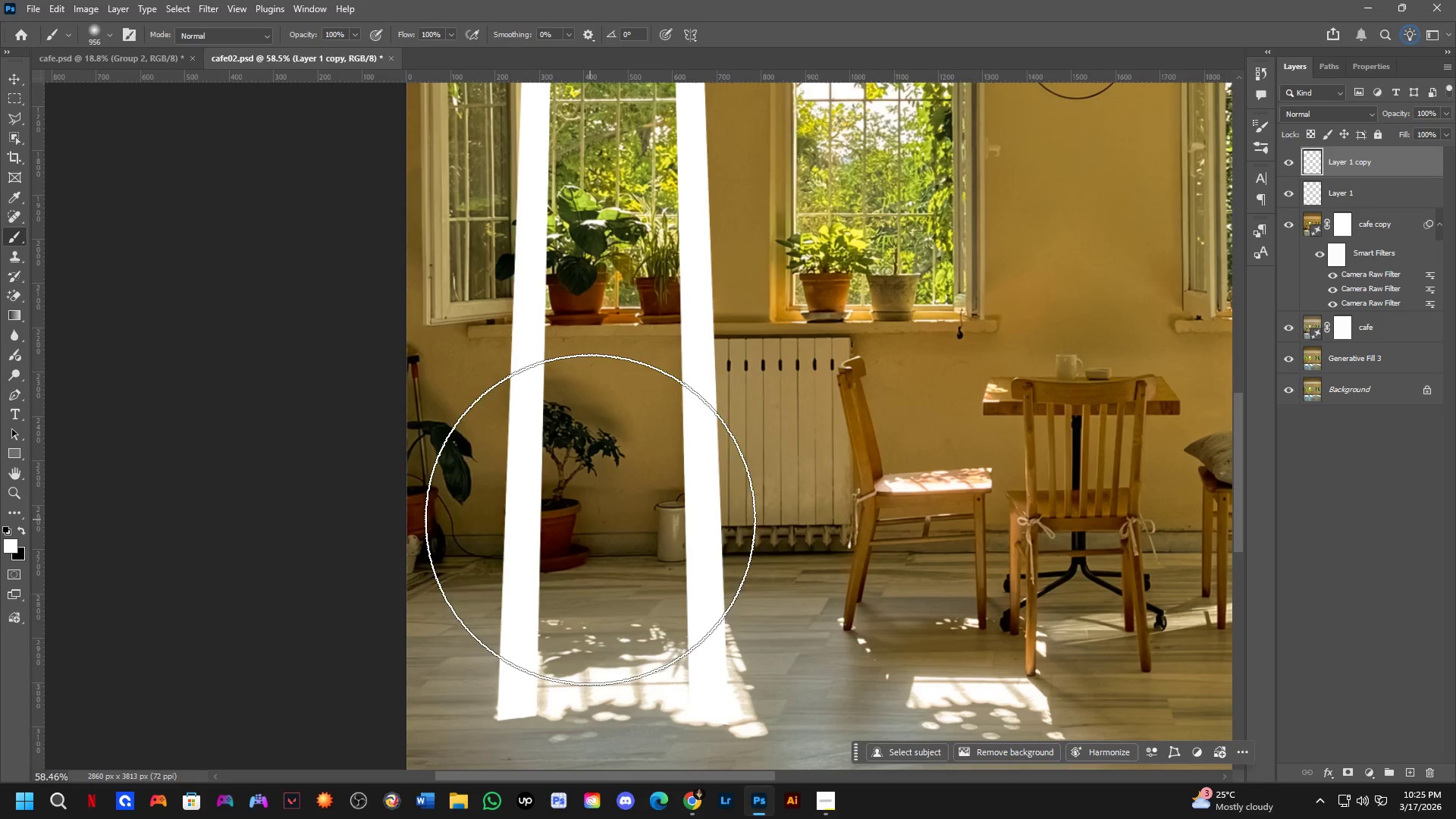 
hold_key(key=Space, duration=0.47)
 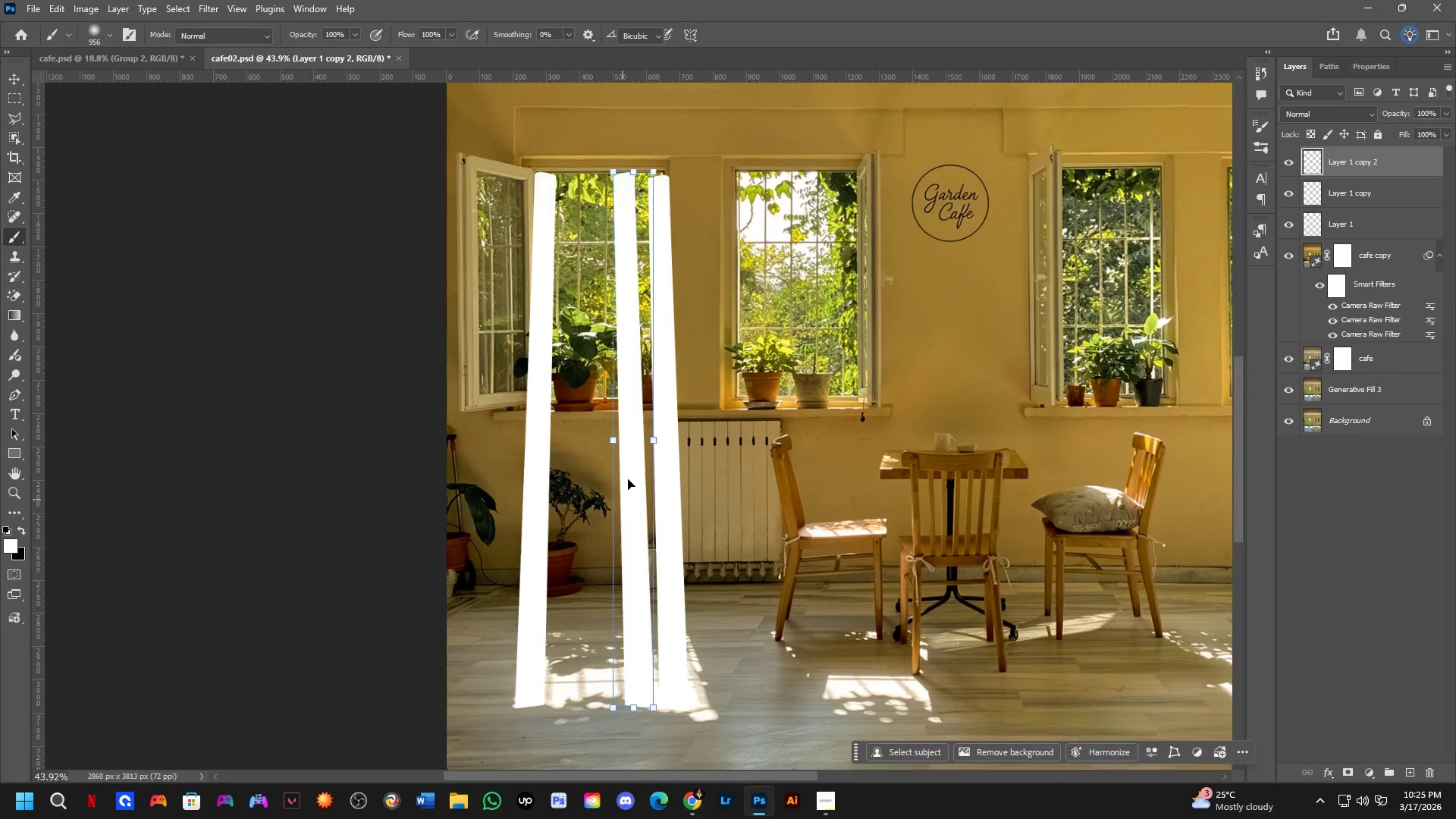 
left_click_drag(start_coordinate=[664, 514], to_coordinate=[644, 549])
 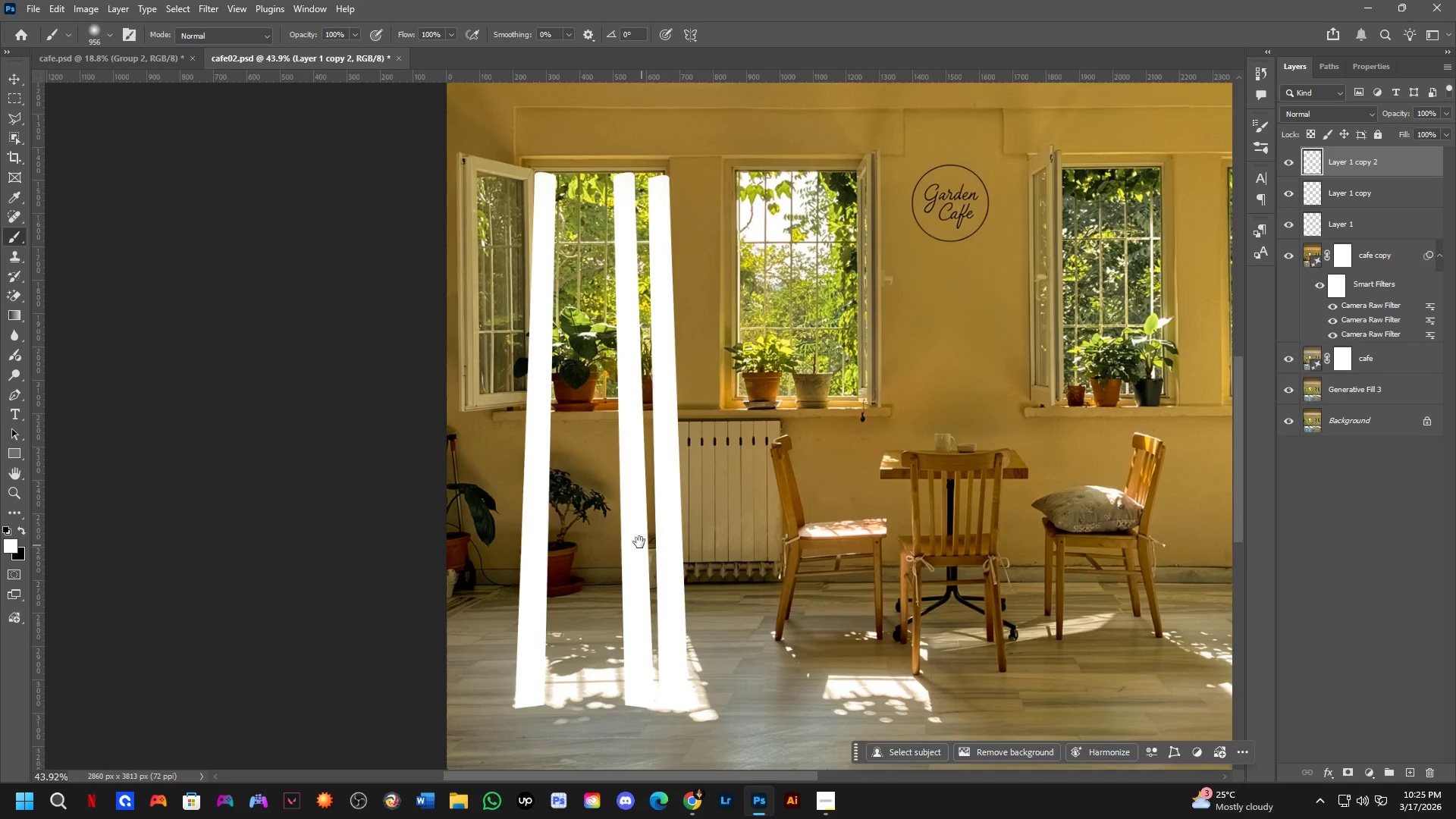 
scroll: coordinate [648, 532], scroll_direction: down, amount: 3.0
 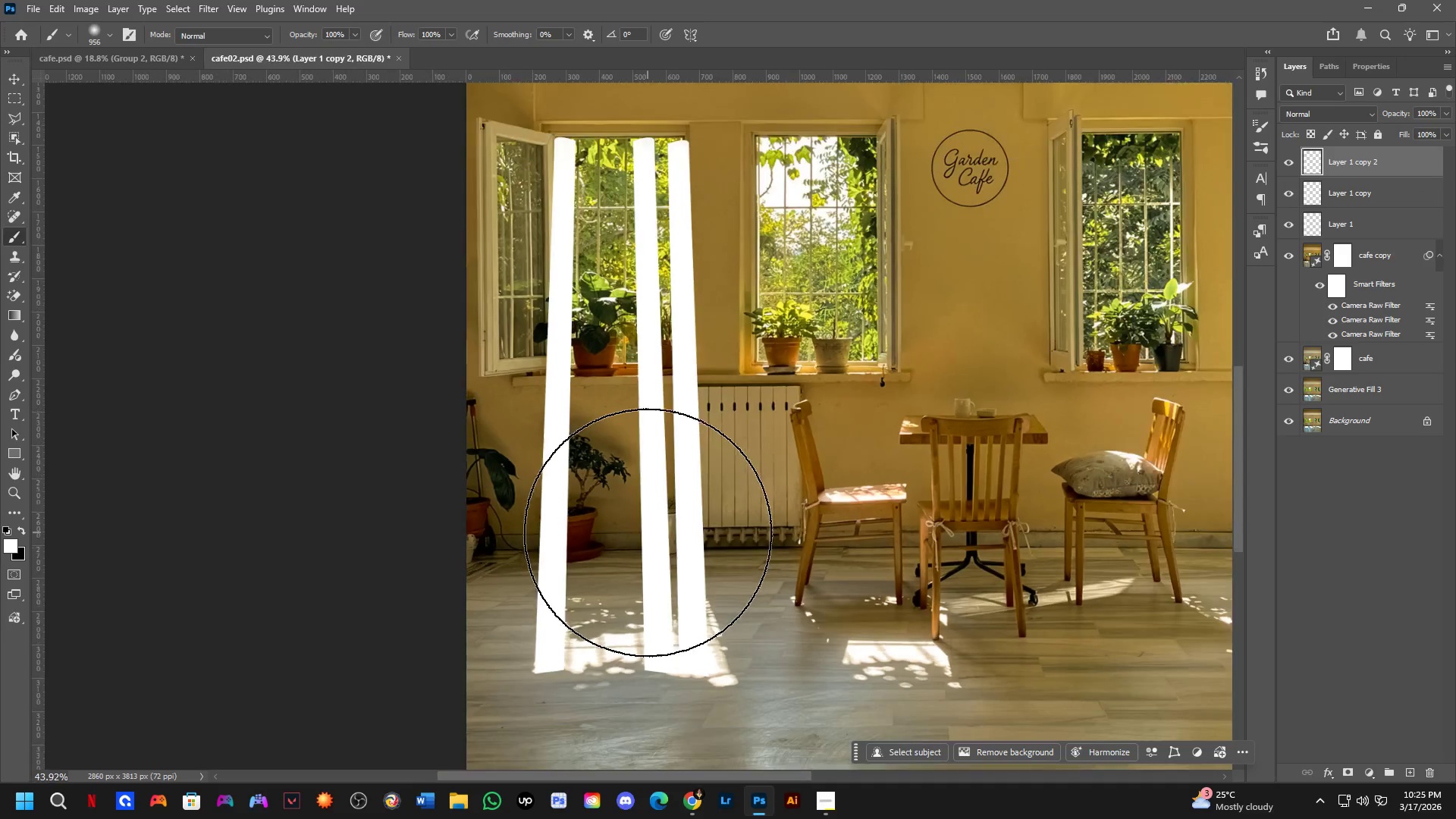 
key(Control+T)
 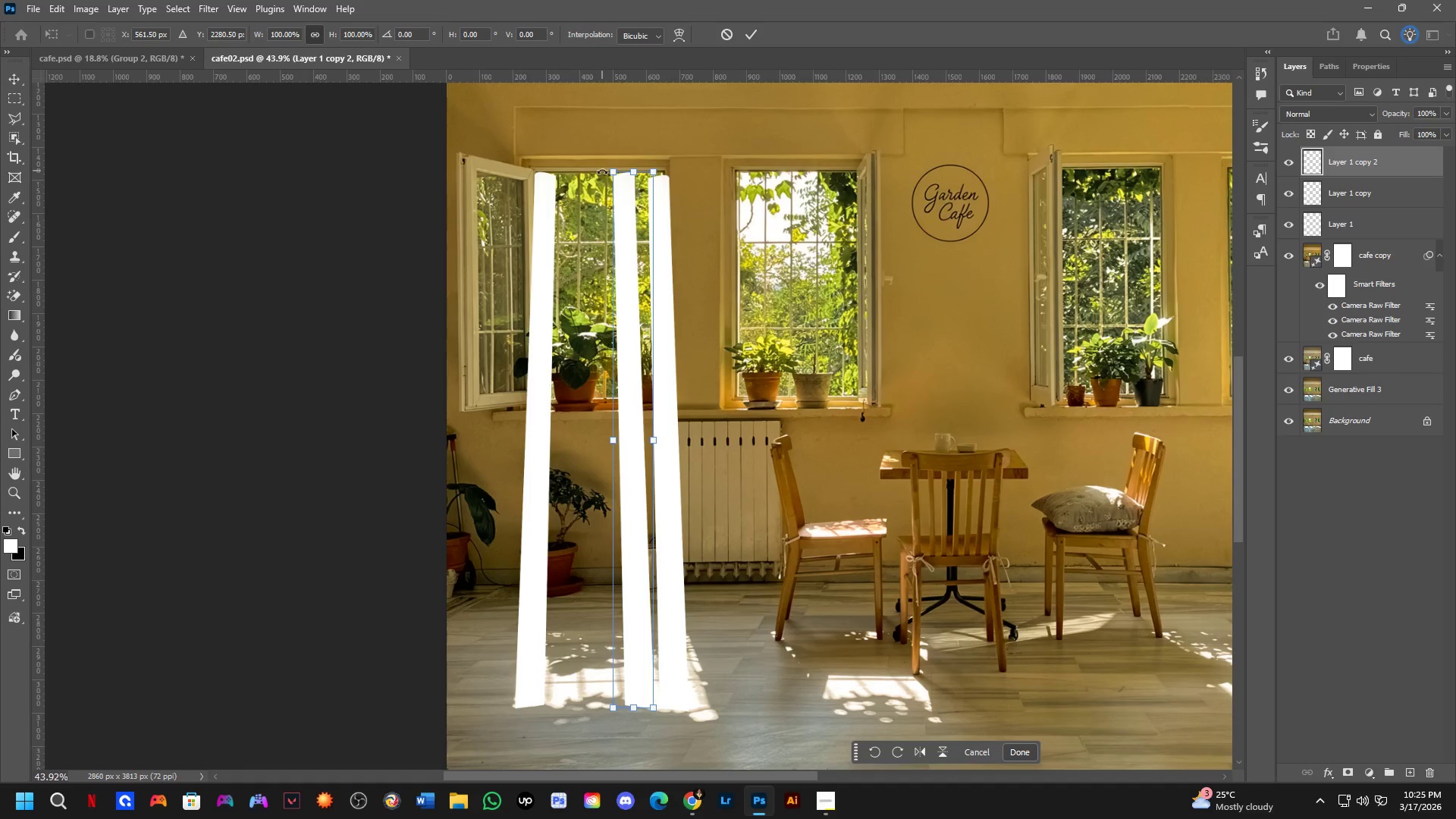 
hold_key(key=ControlLeft, duration=0.84)
left_click_drag(start_coordinate=[610, 171], to_coordinate=[628, 180])
 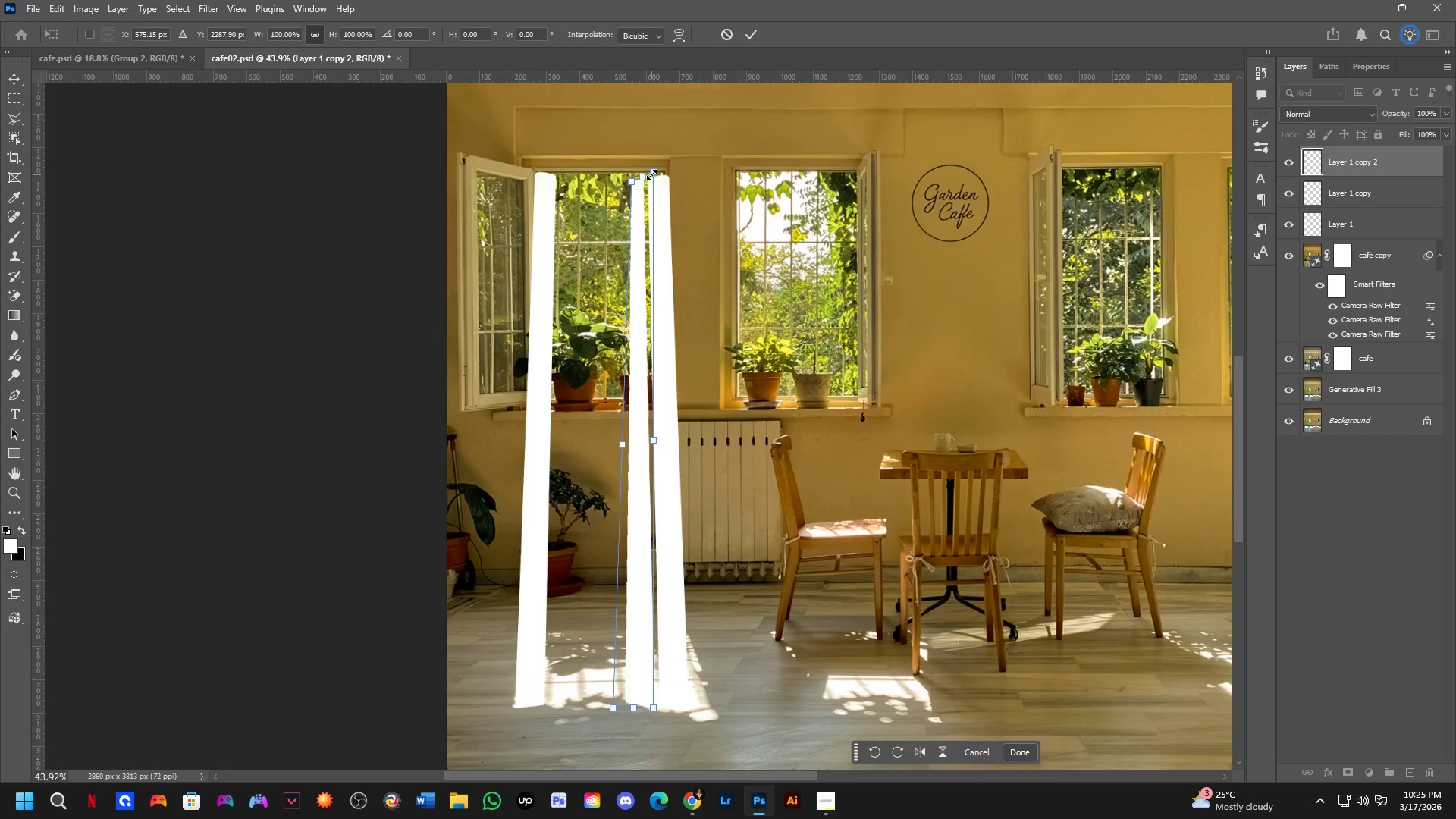 
hold_key(key=ControlLeft, duration=0.55)
 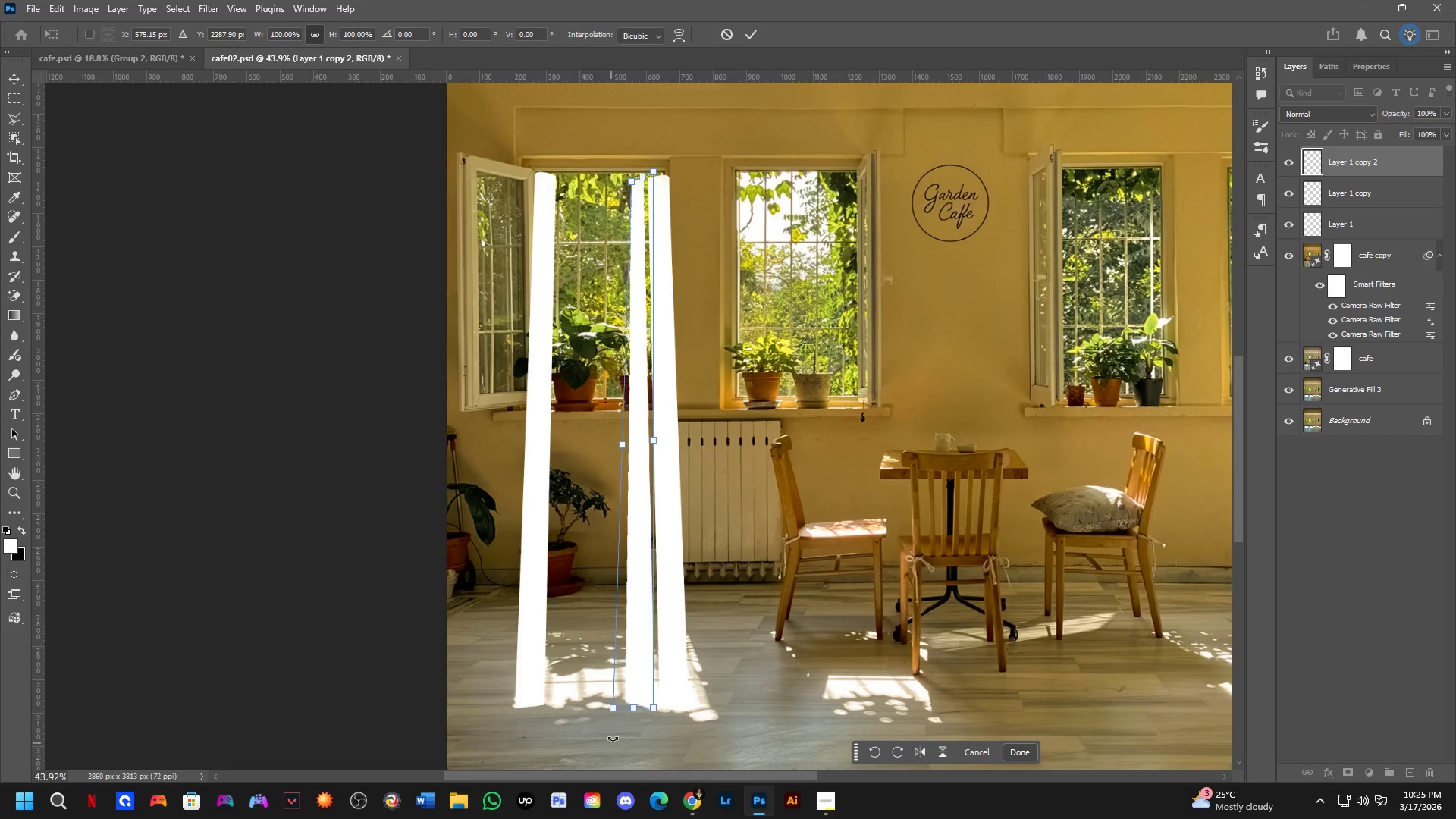 
hold_key(key=ControlLeft, duration=1.11)
left_click_drag(start_coordinate=[612, 706], to_coordinate=[602, 708])
 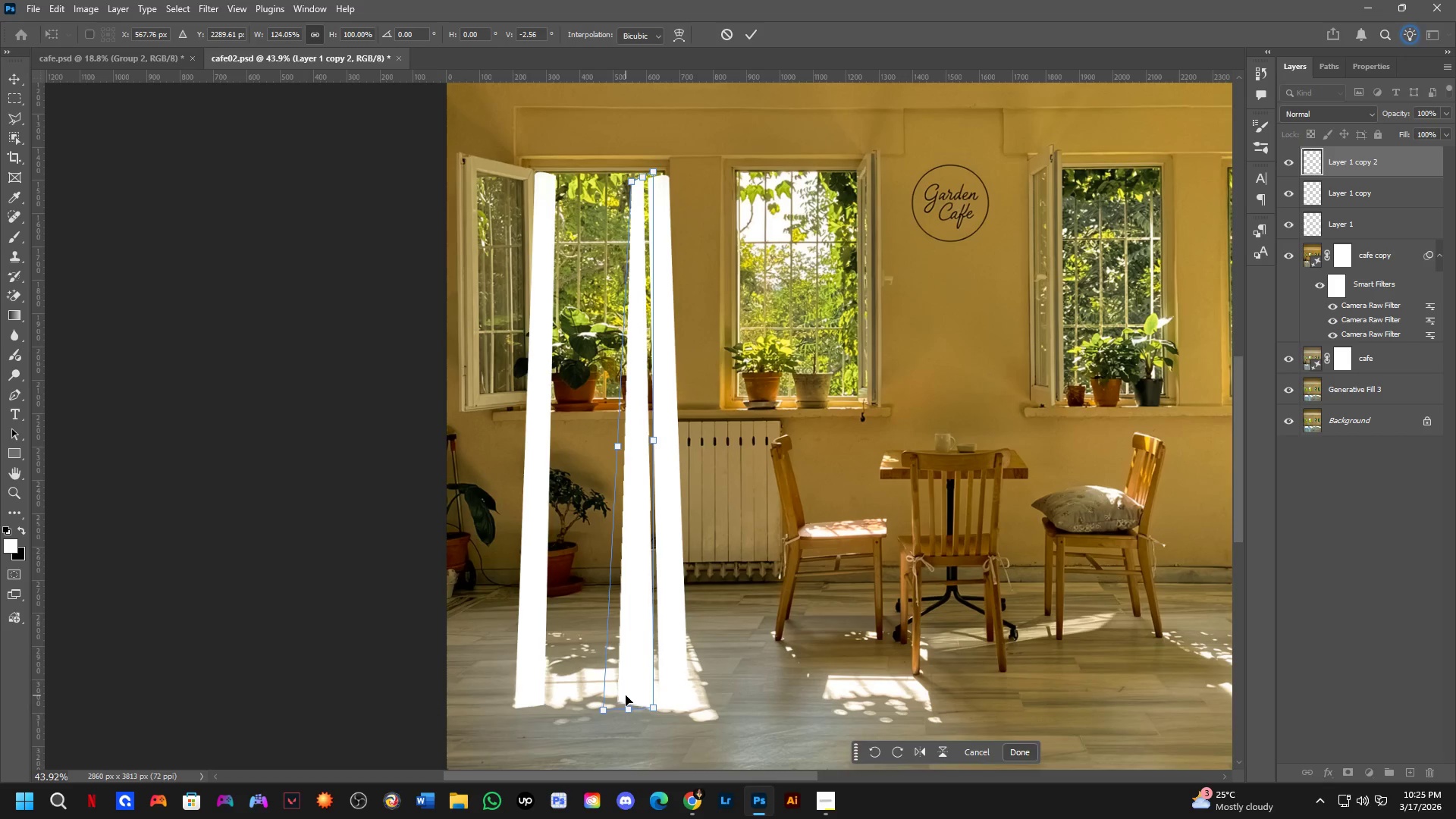 
left_click_drag(start_coordinate=[626, 695], to_coordinate=[622, 695])
 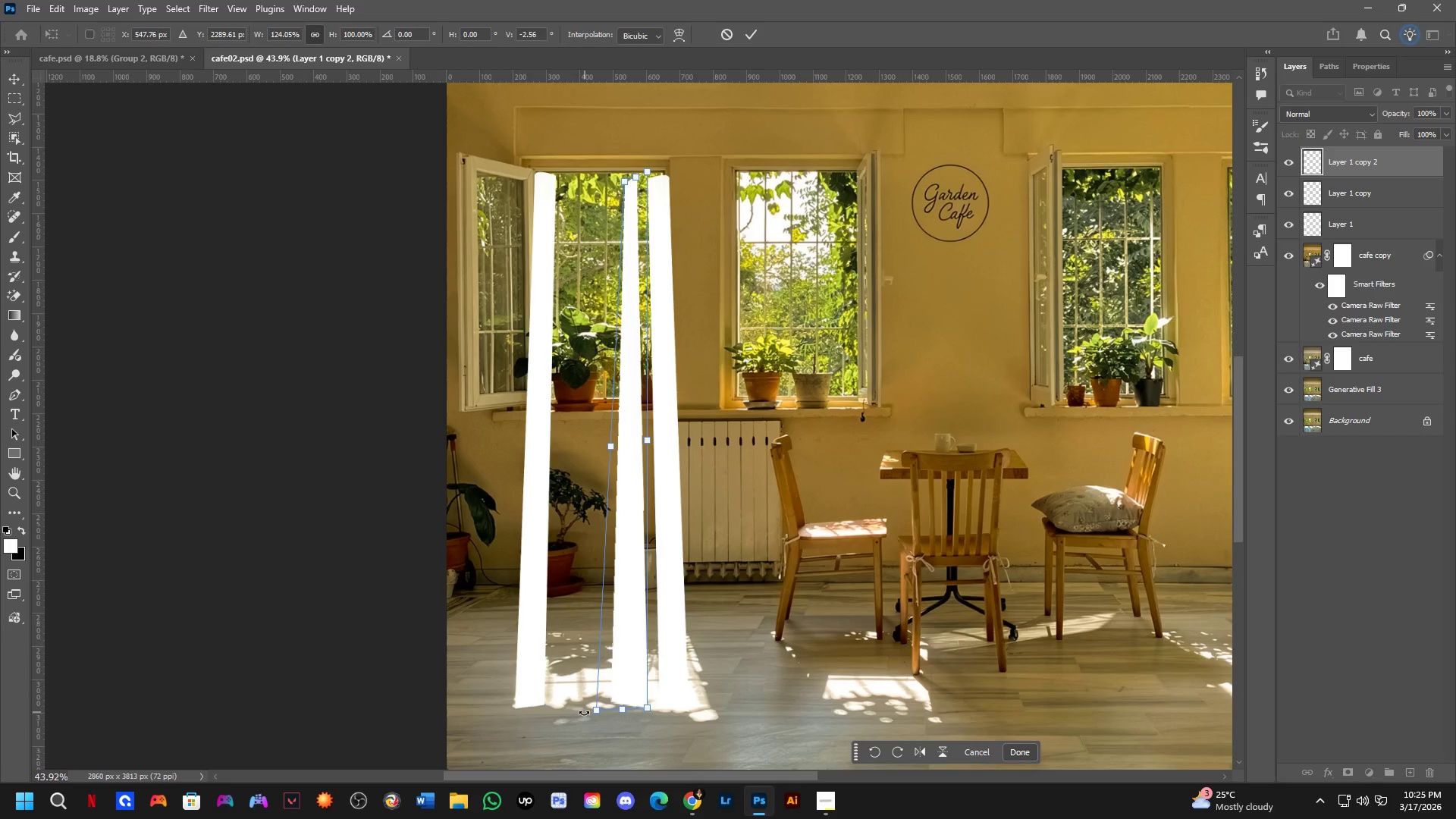 
key(NumpadEnter)
 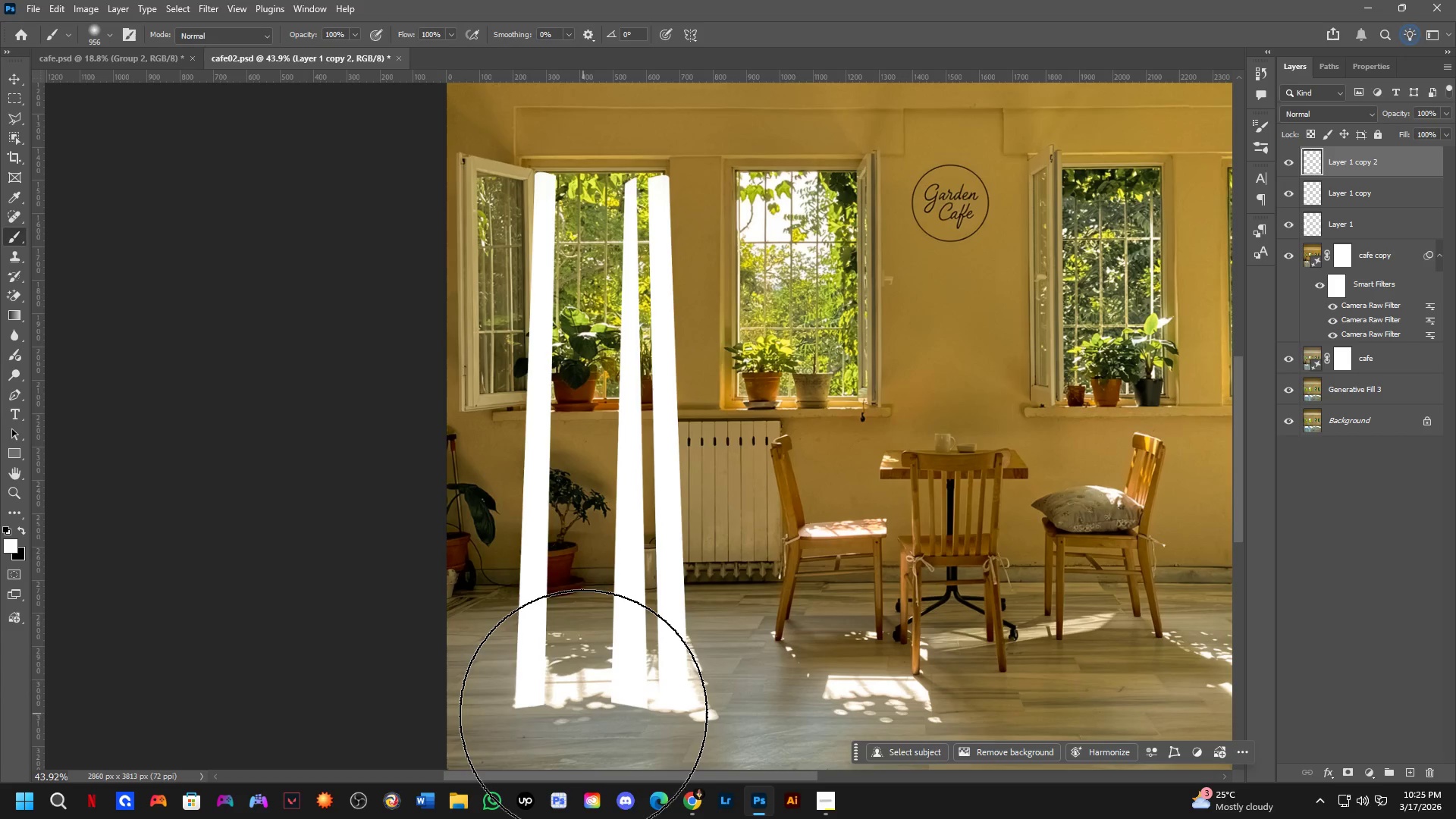 
hold_key(key=ControlLeft, duration=0.62)
hold_key(key=AltLeft, duration=0.56)
left_click_drag(start_coordinate=[651, 629], to_coordinate=[585, 629])
 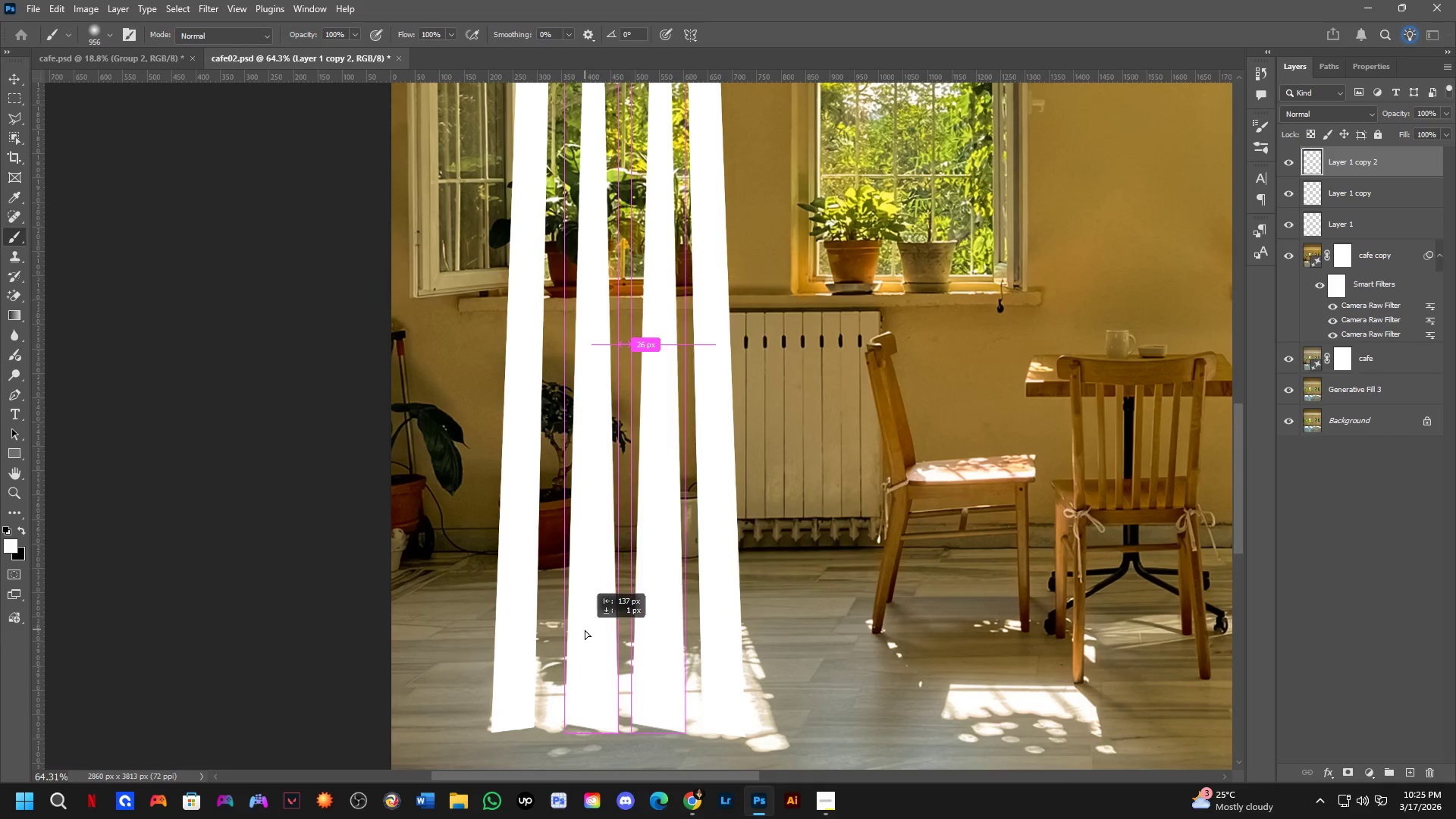 
scroll: coordinate [569, 650], scroll_direction: up, amount: 4.0
 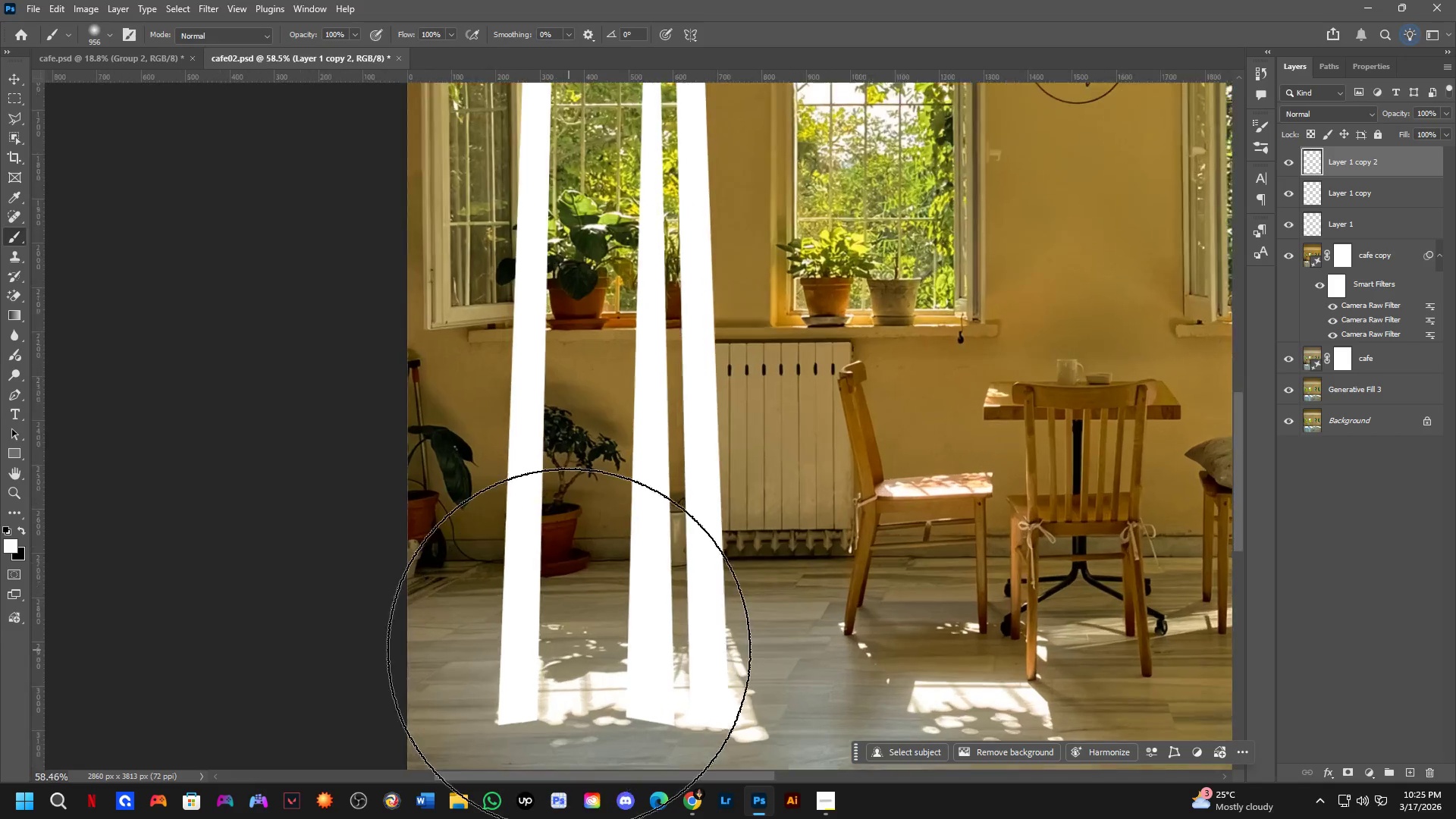 
key(Control+T)
 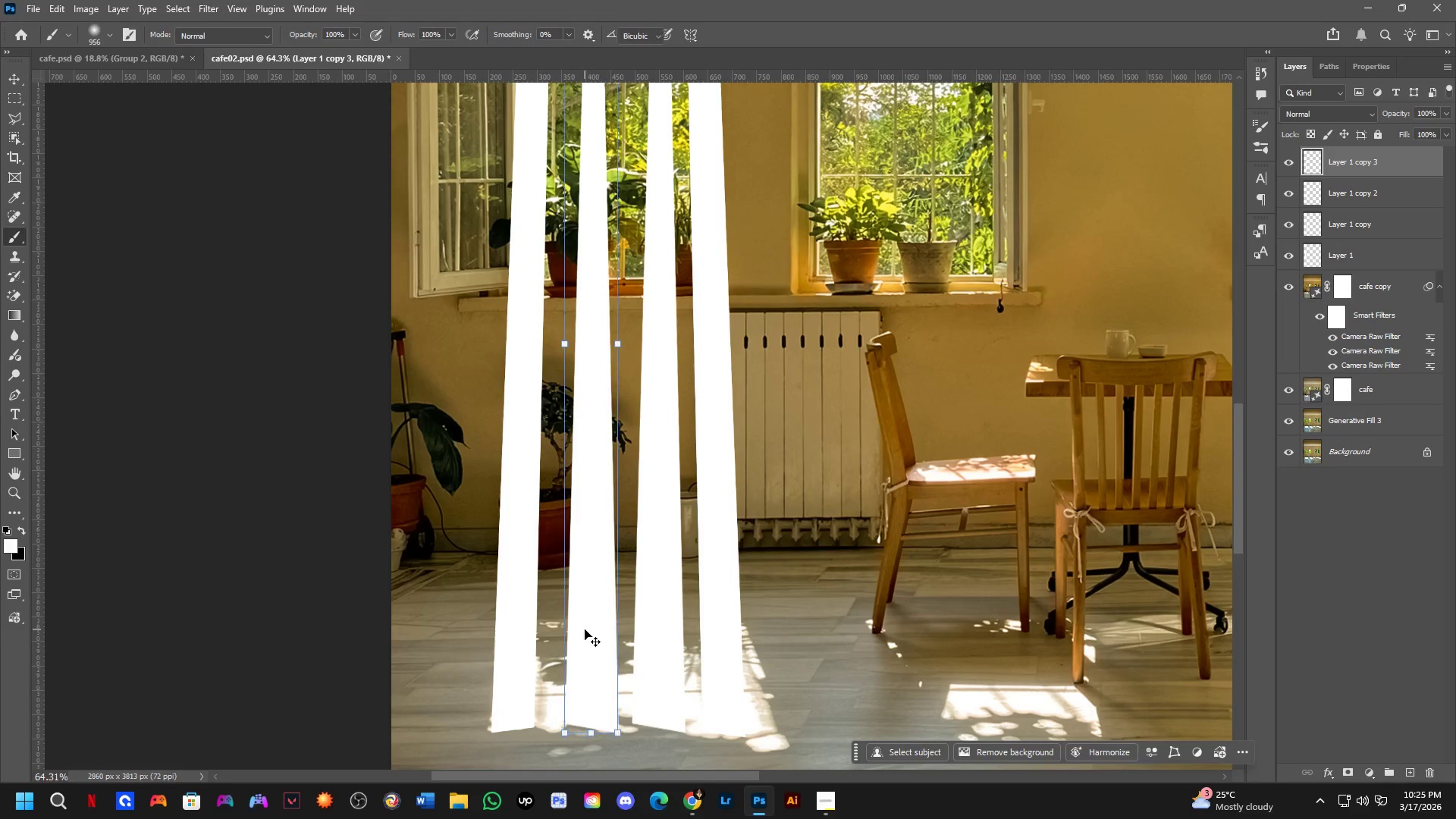 
right_click([585, 629])
 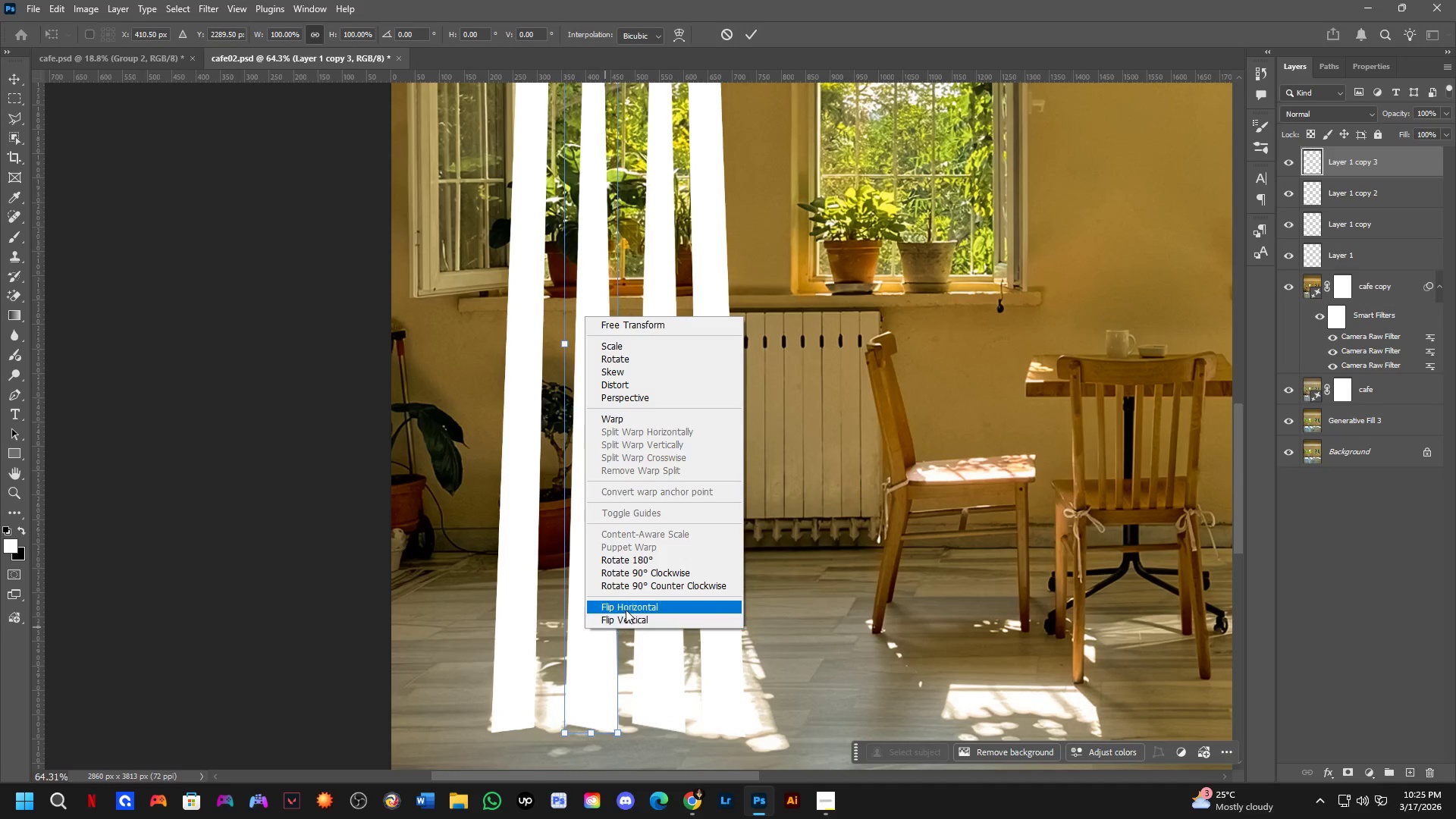 
left_click([626, 608])
 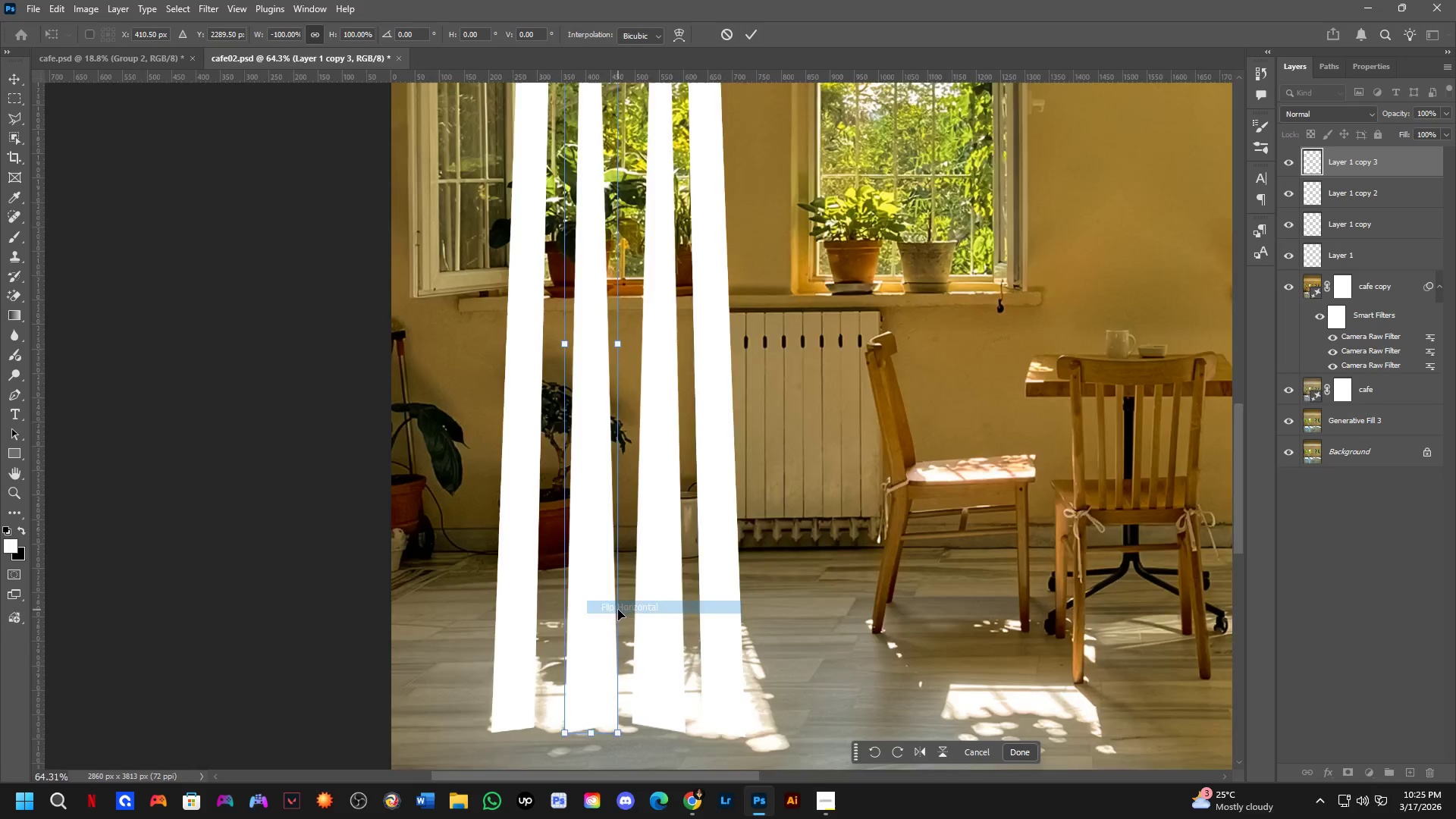 
key(NumpadEnter)
 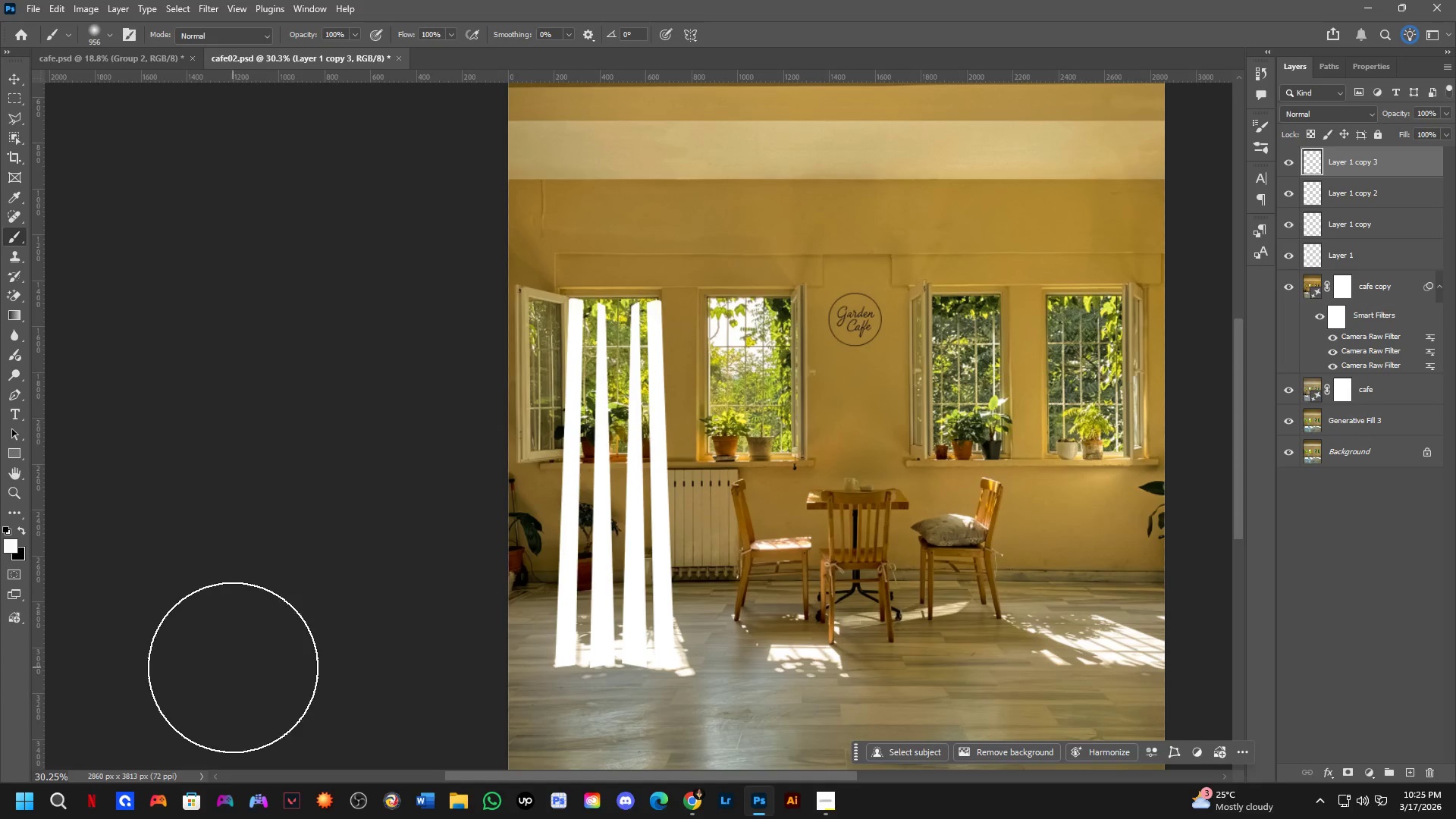 
scroll: coordinate [608, 611], scroll_direction: down, amount: 8.0
 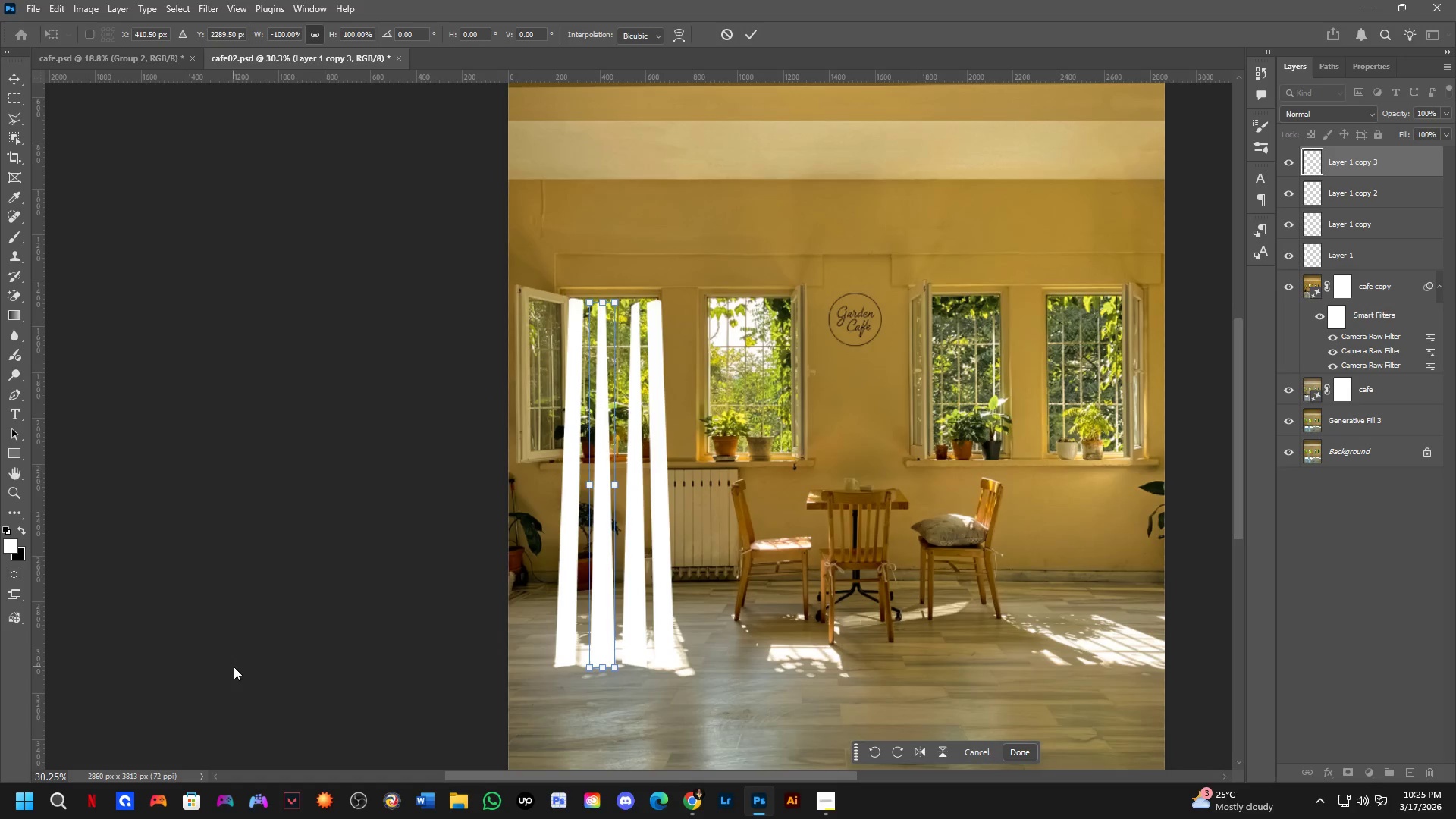 
hold_key(key=ControlLeft, duration=2.33)
 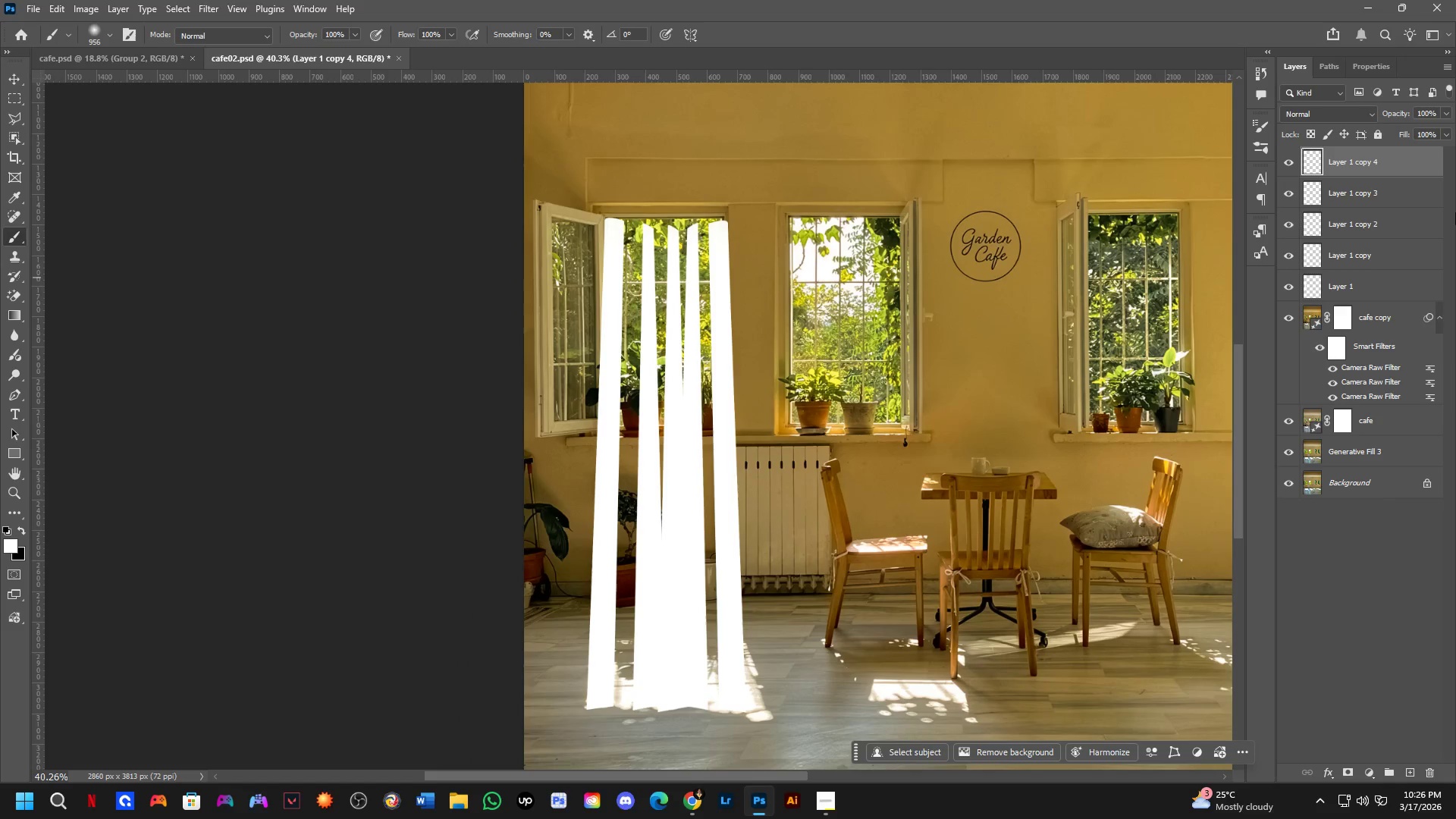 
hold_key(key=AltLeft, duration=1.5)
 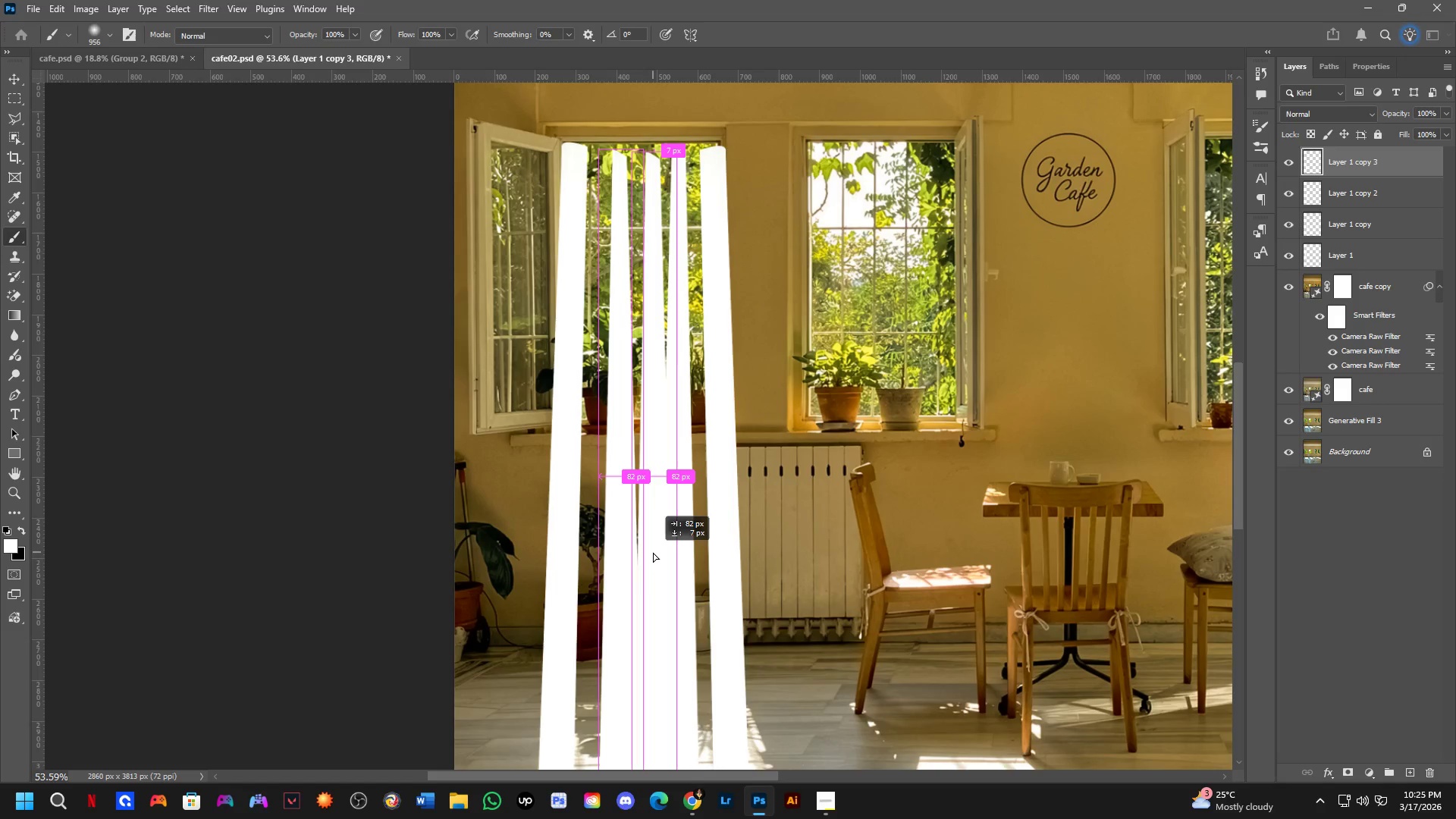 
scroll: coordinate [517, 592], scroll_direction: up, amount: 6.0
 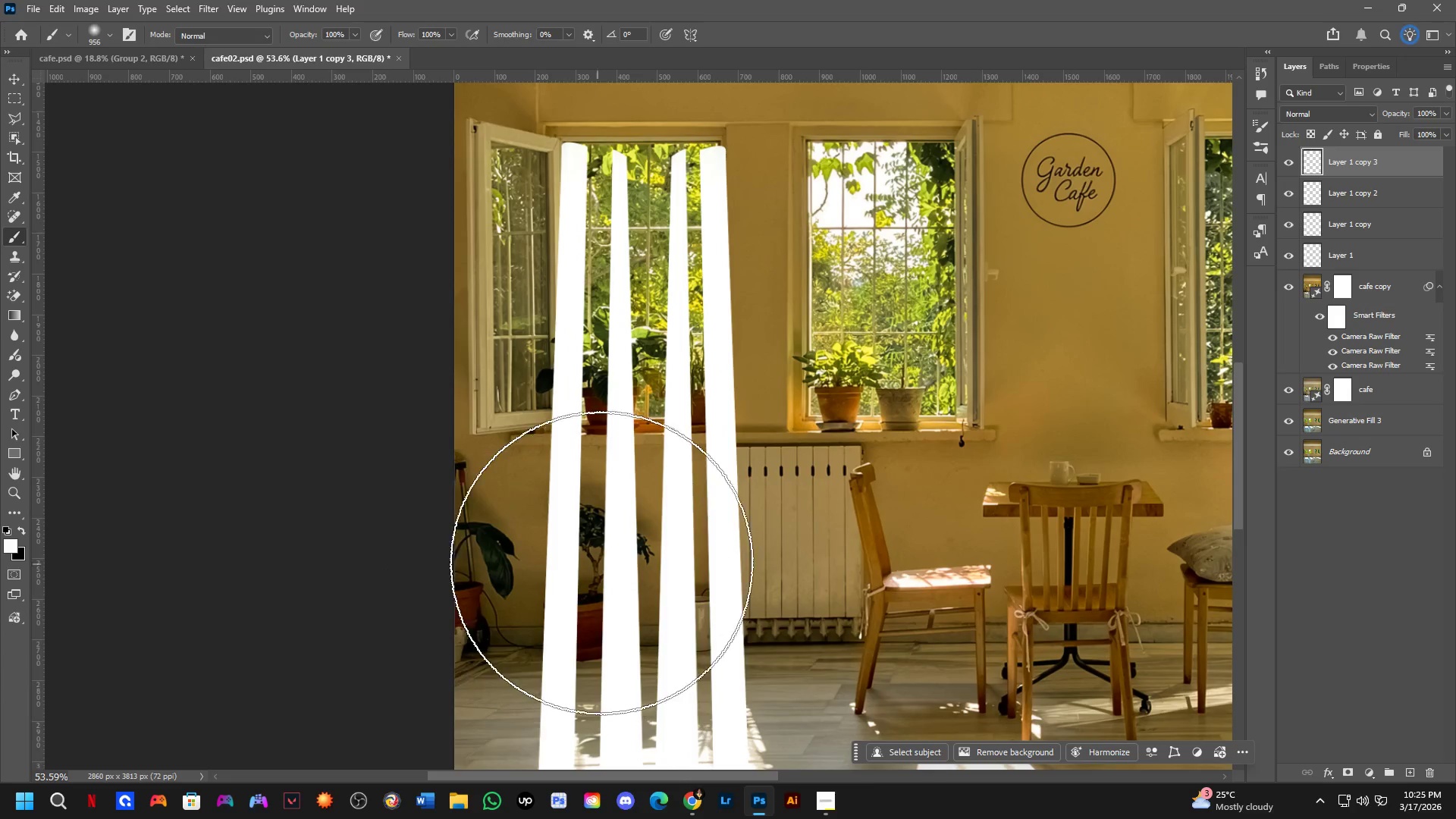 
left_click_drag(start_coordinate=[624, 550], to_coordinate=[653, 552])
 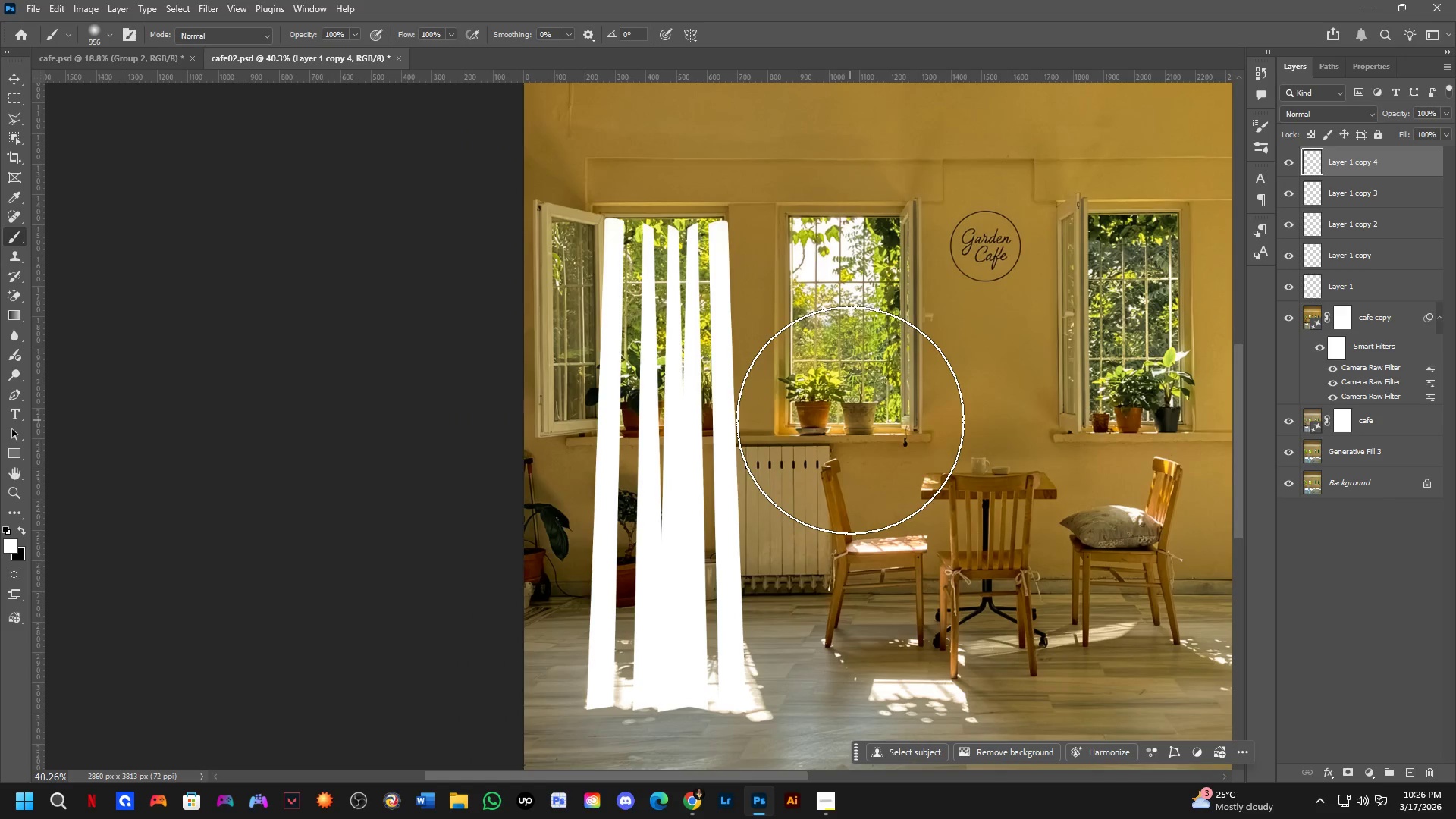 
hold_key(key=AltLeft, duration=0.73)
 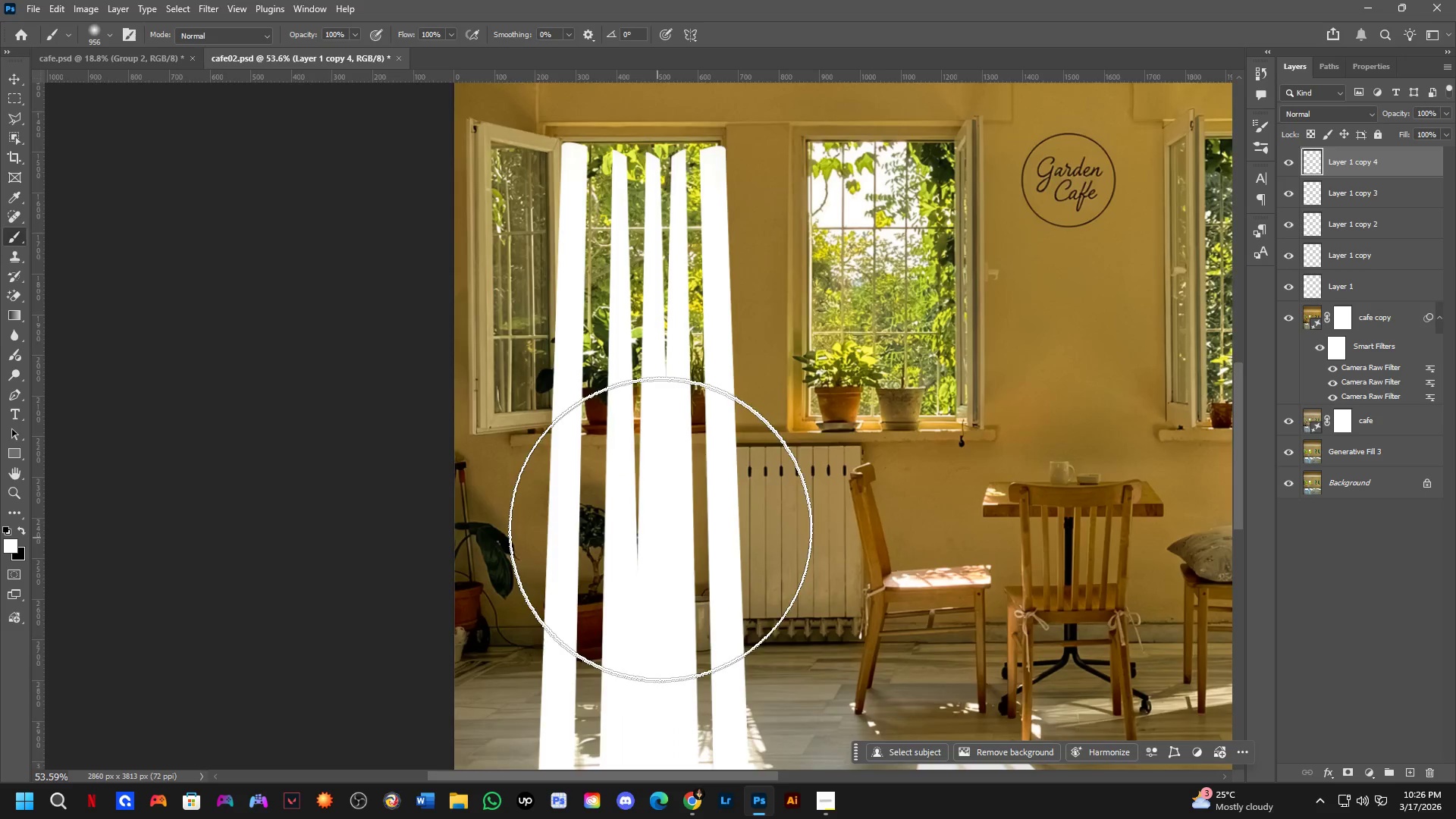 
scroll: coordinate [753, 435], scroll_direction: down, amount: 3.0
 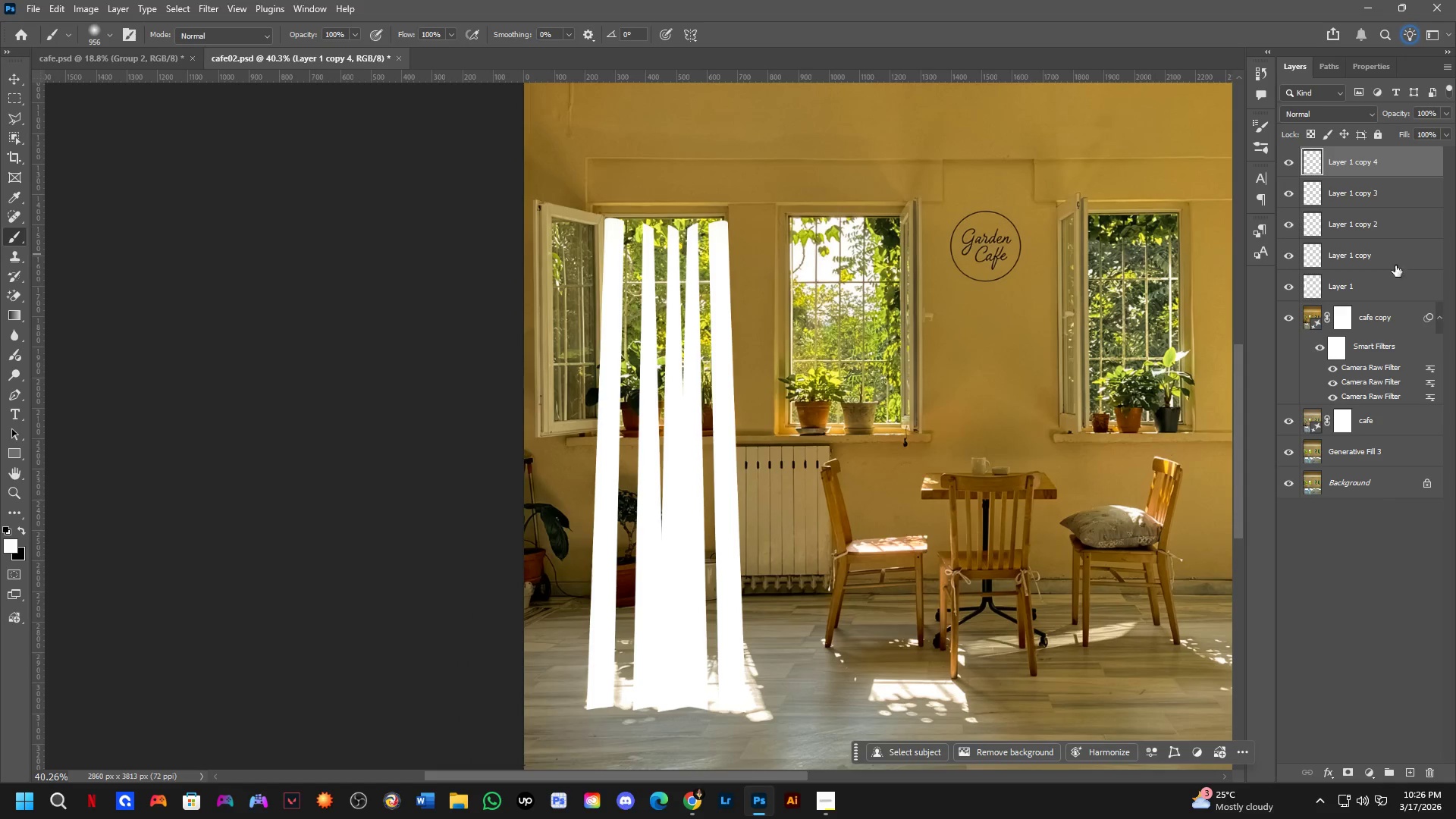 
key(Control+Shift+ShiftLeft)
 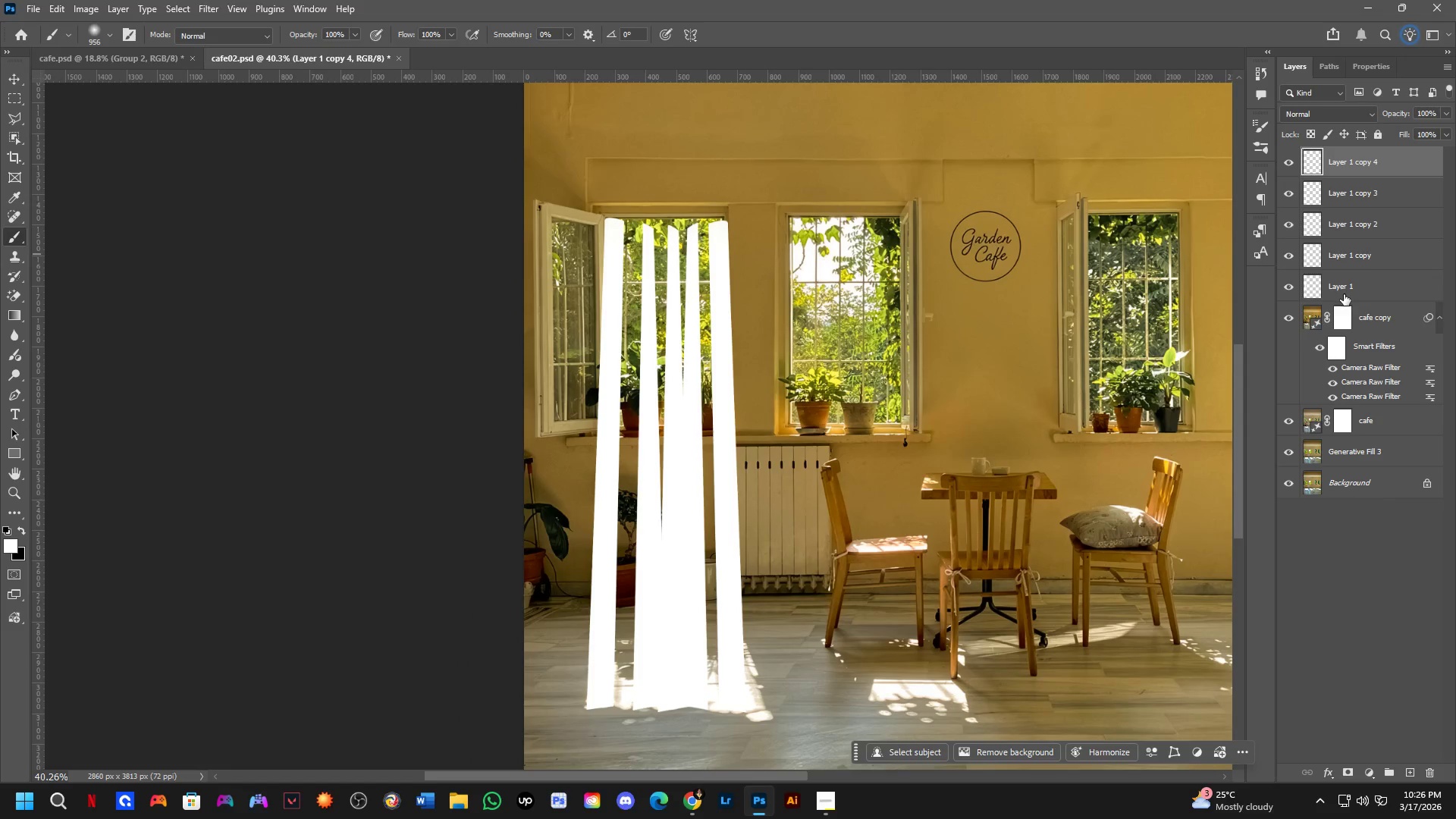 
left_click([1344, 294])
 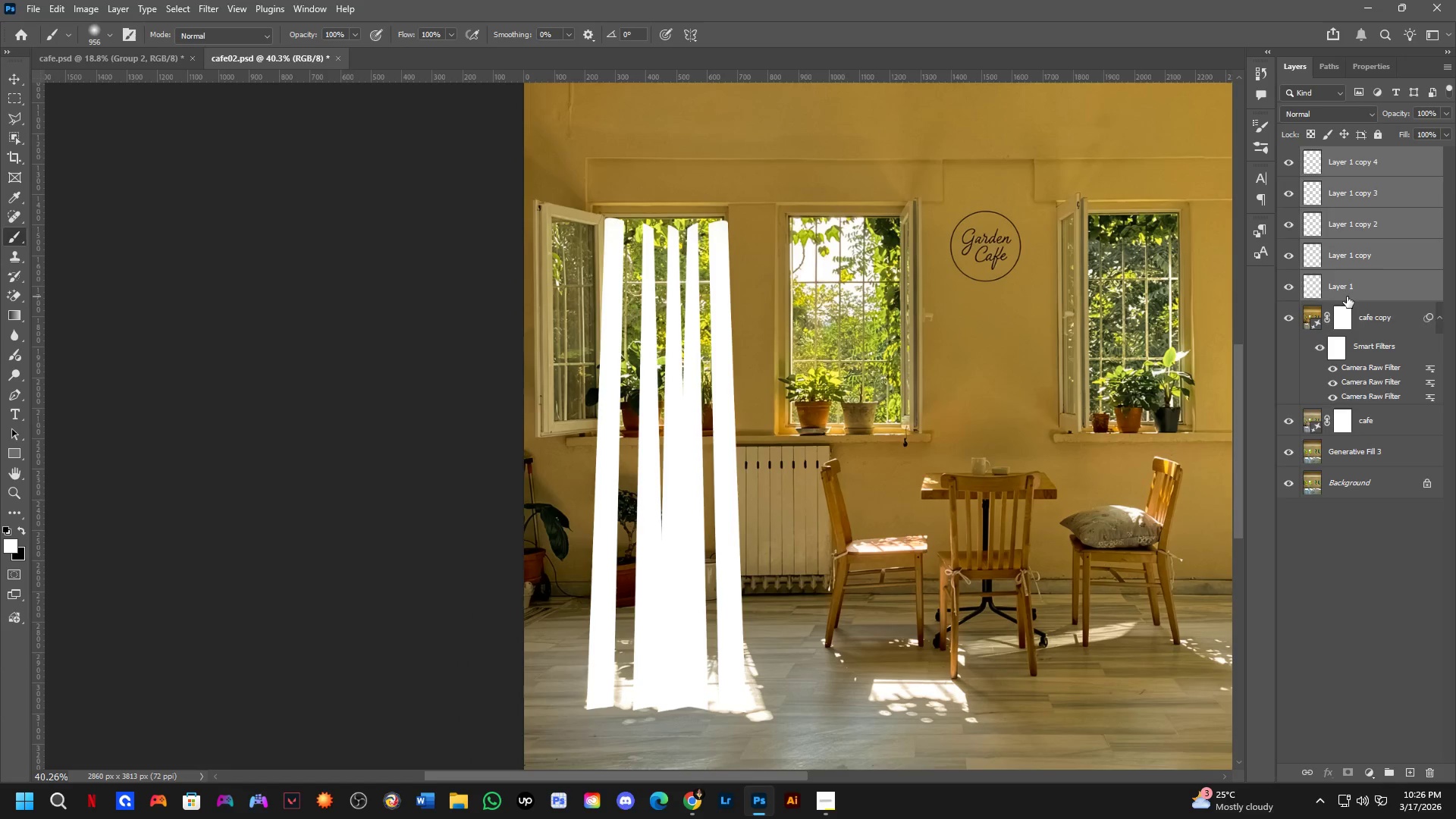 
key(Control+E)
 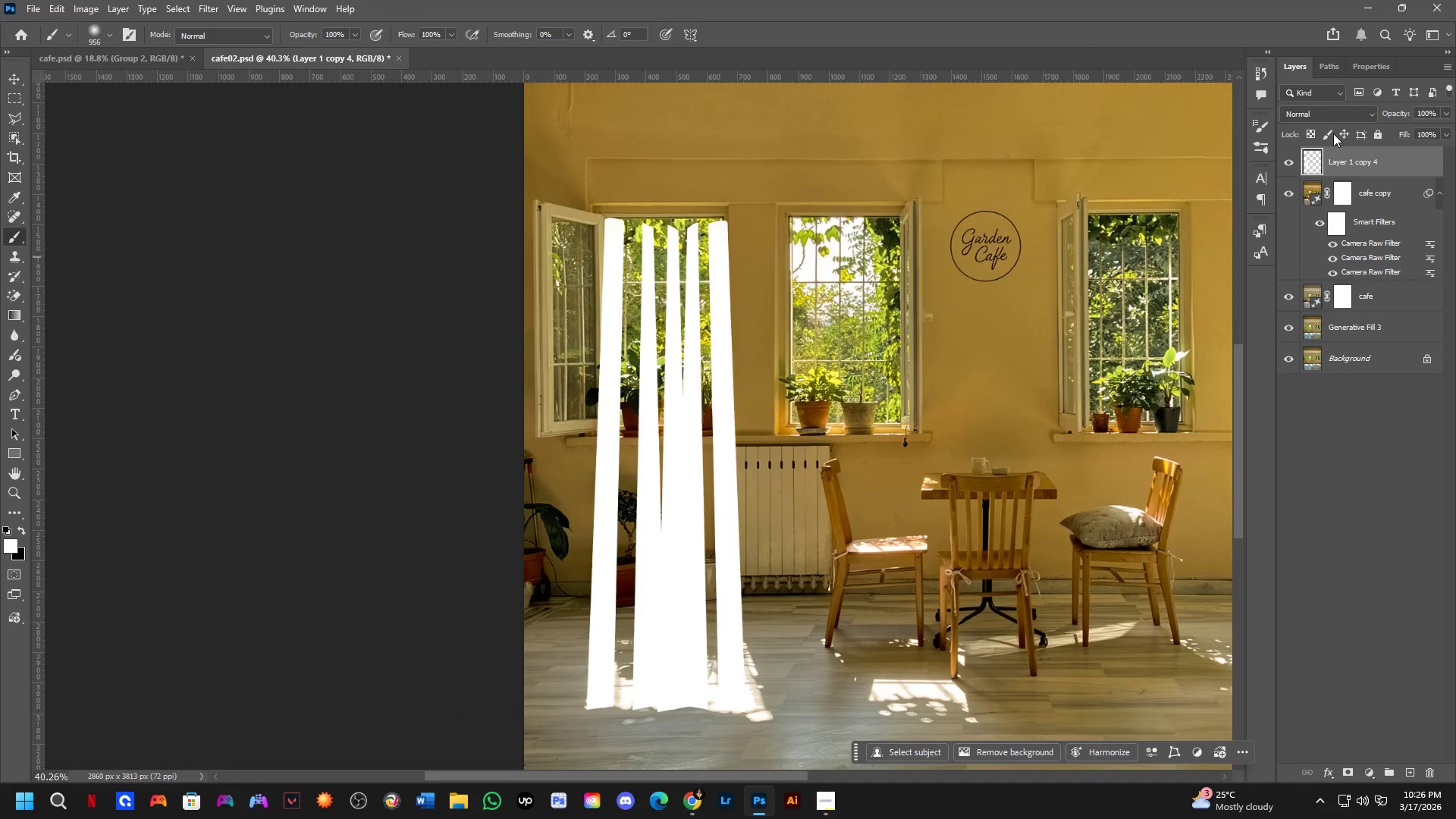 
hold_key(key=Space, duration=0.45)
 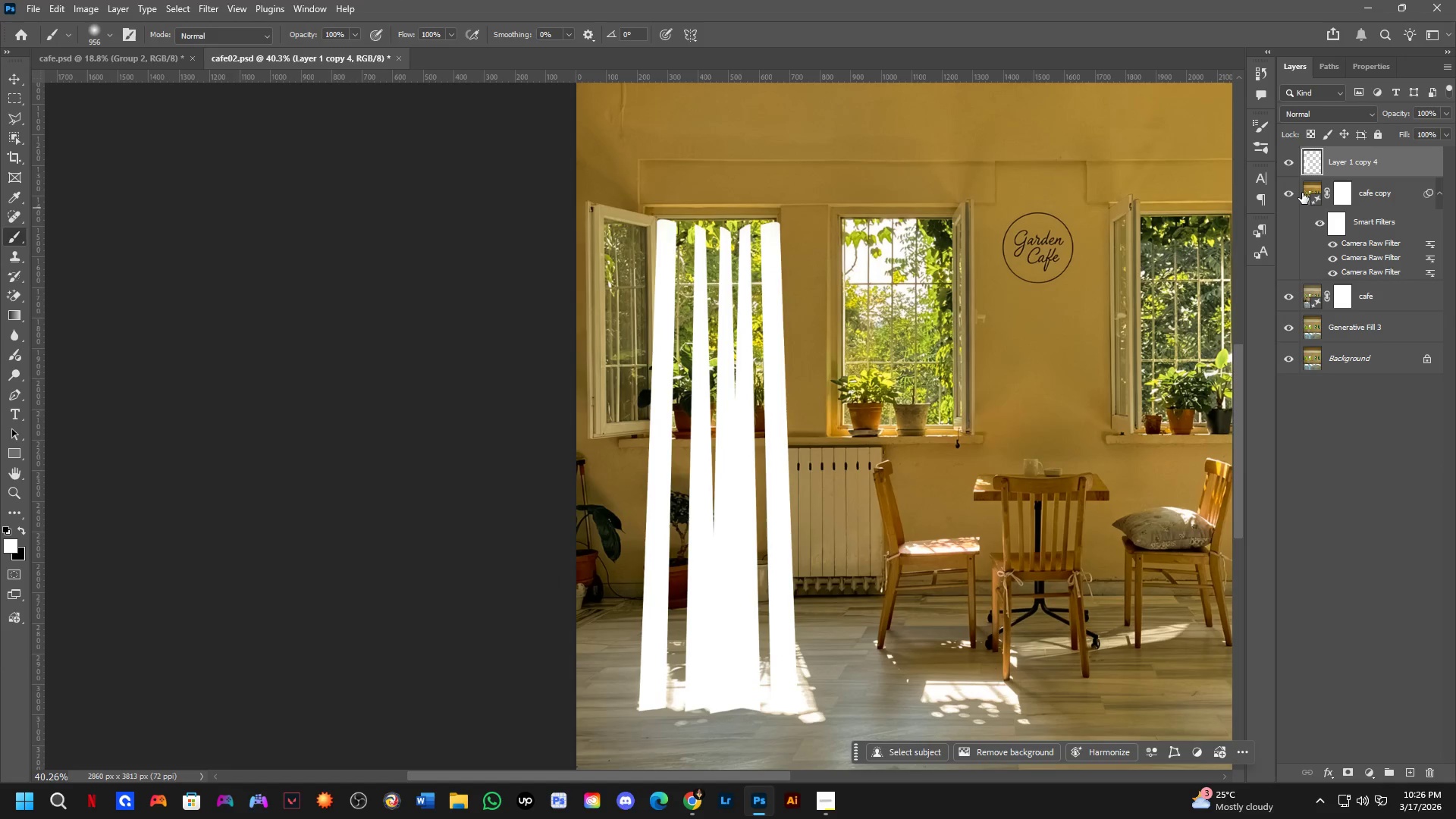 
left_click_drag(start_coordinate=[783, 394], to_coordinate=[784, 409])
 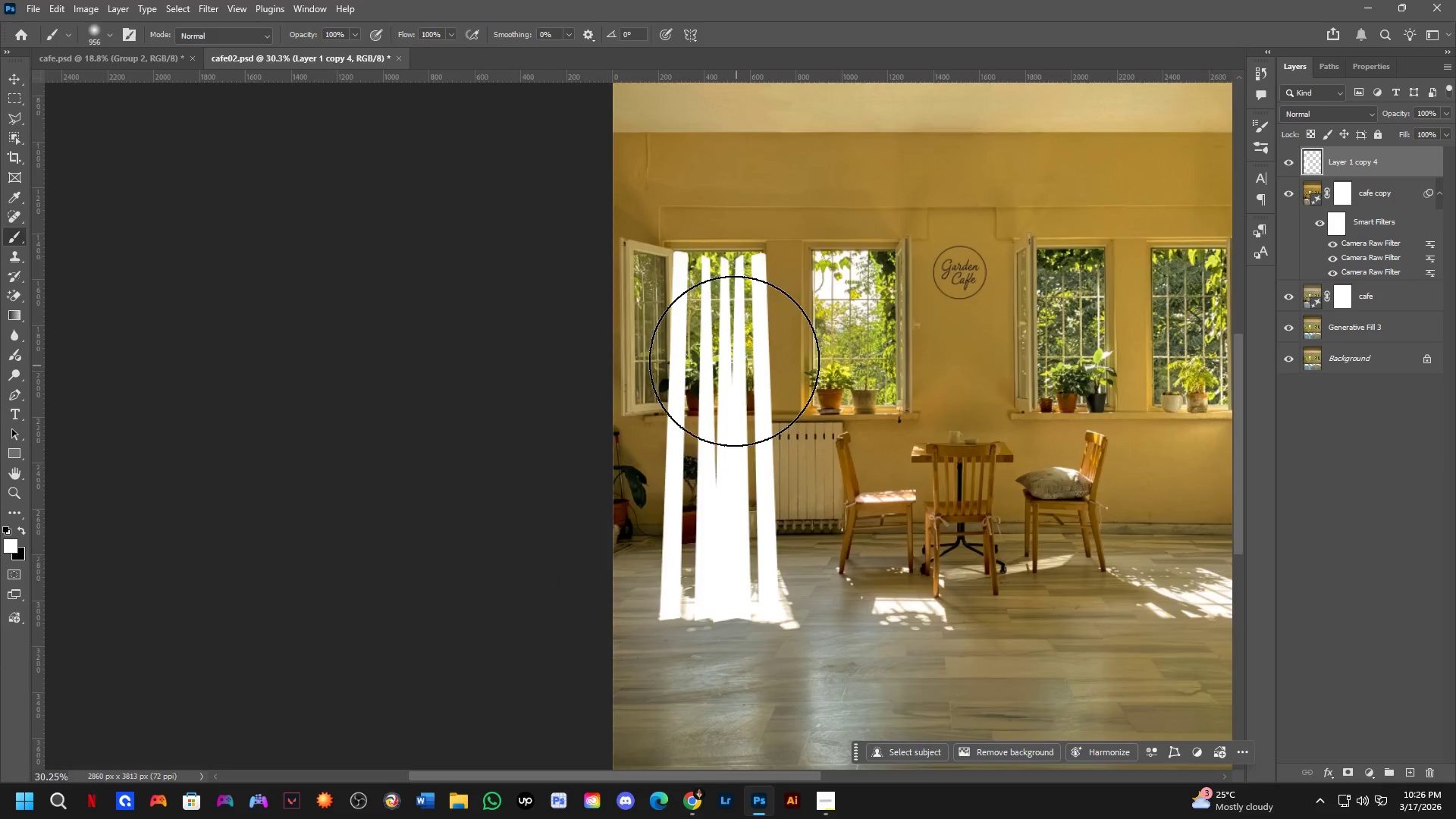 
scroll: coordinate [717, 375], scroll_direction: down, amount: 3.0
 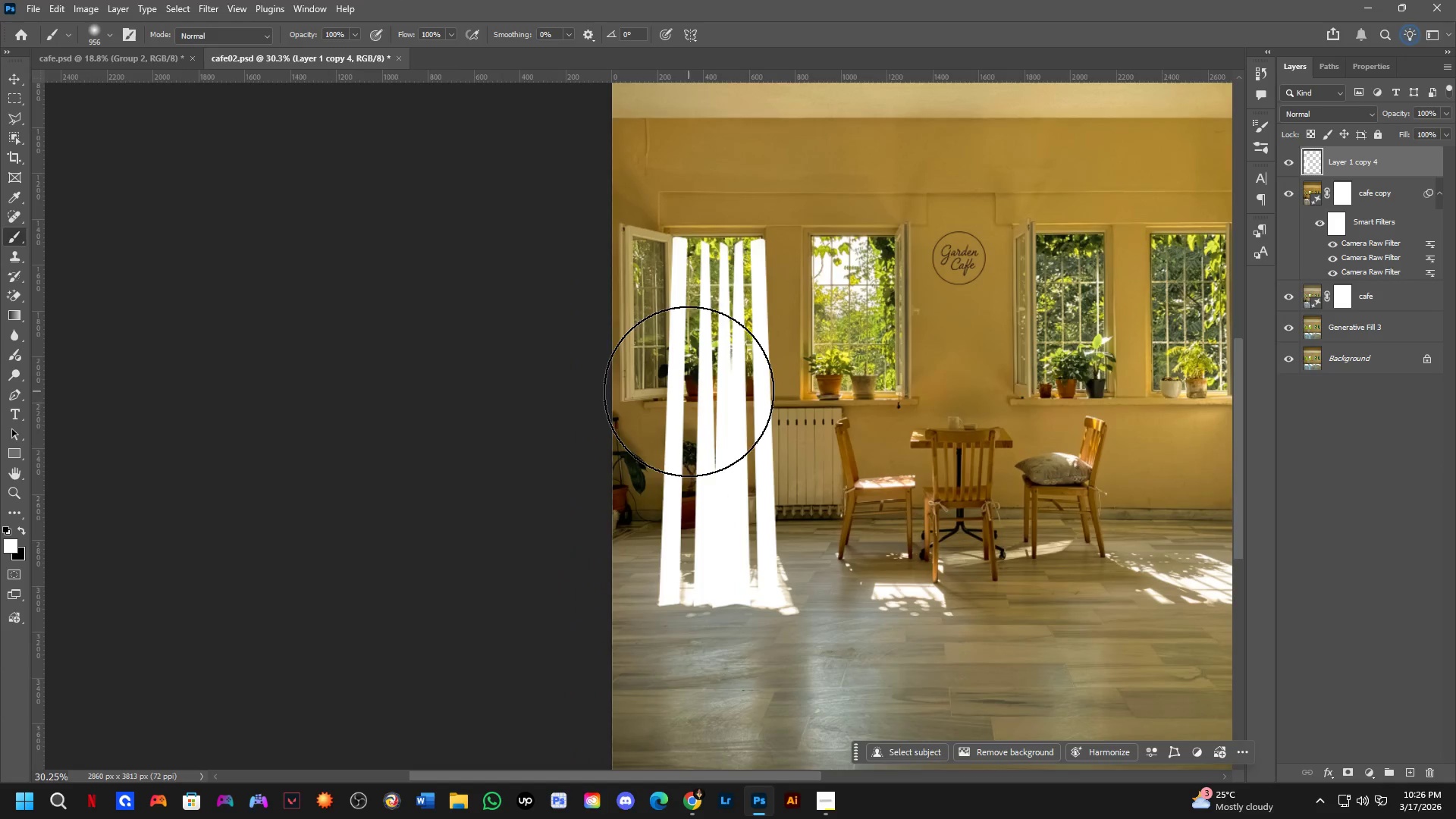 
scroll: coordinate [723, 347], scroll_direction: up, amount: 3.0
 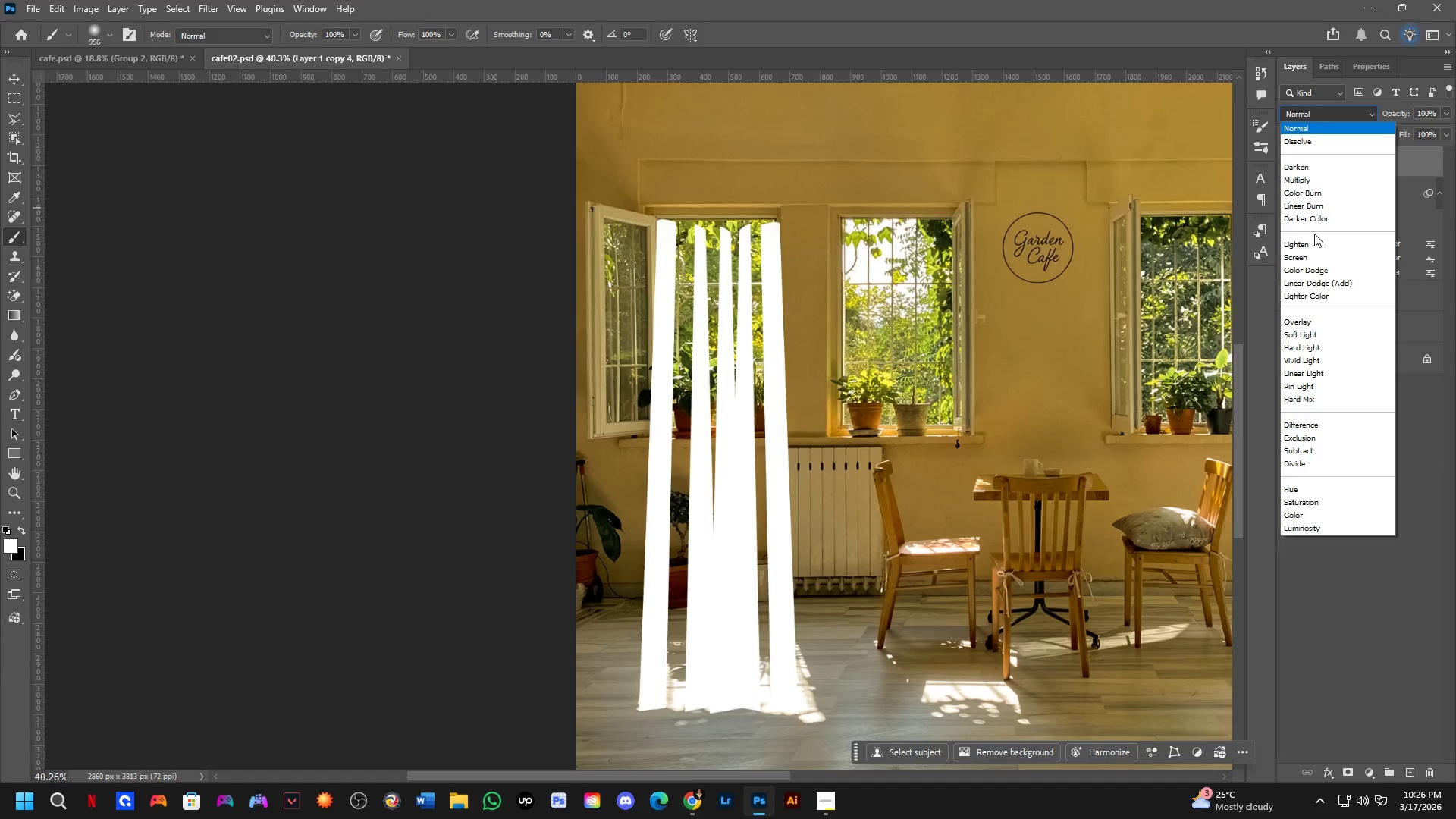 
left_click([1314, 258])
 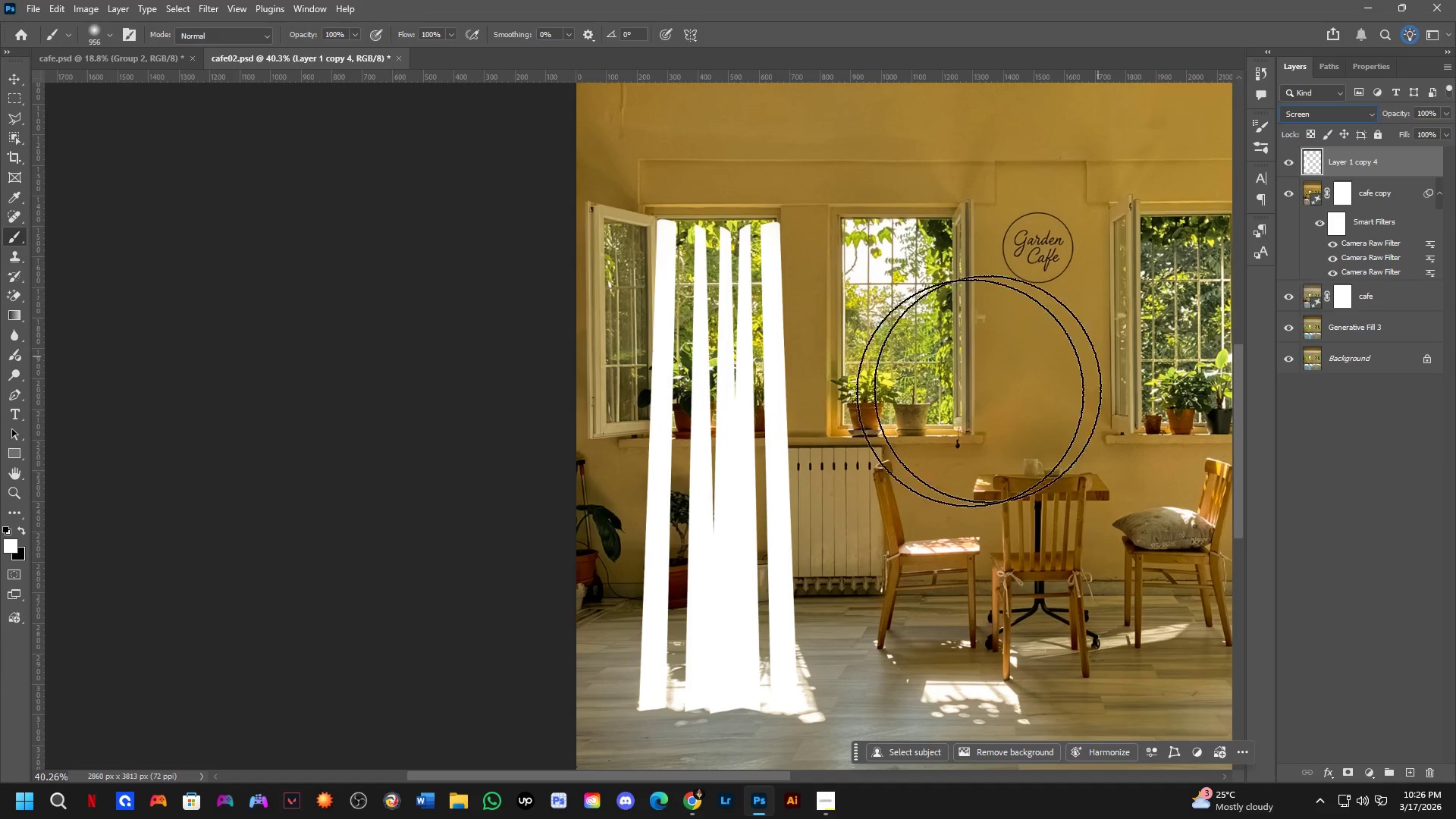 
hold_key(key=Space, duration=0.42)
 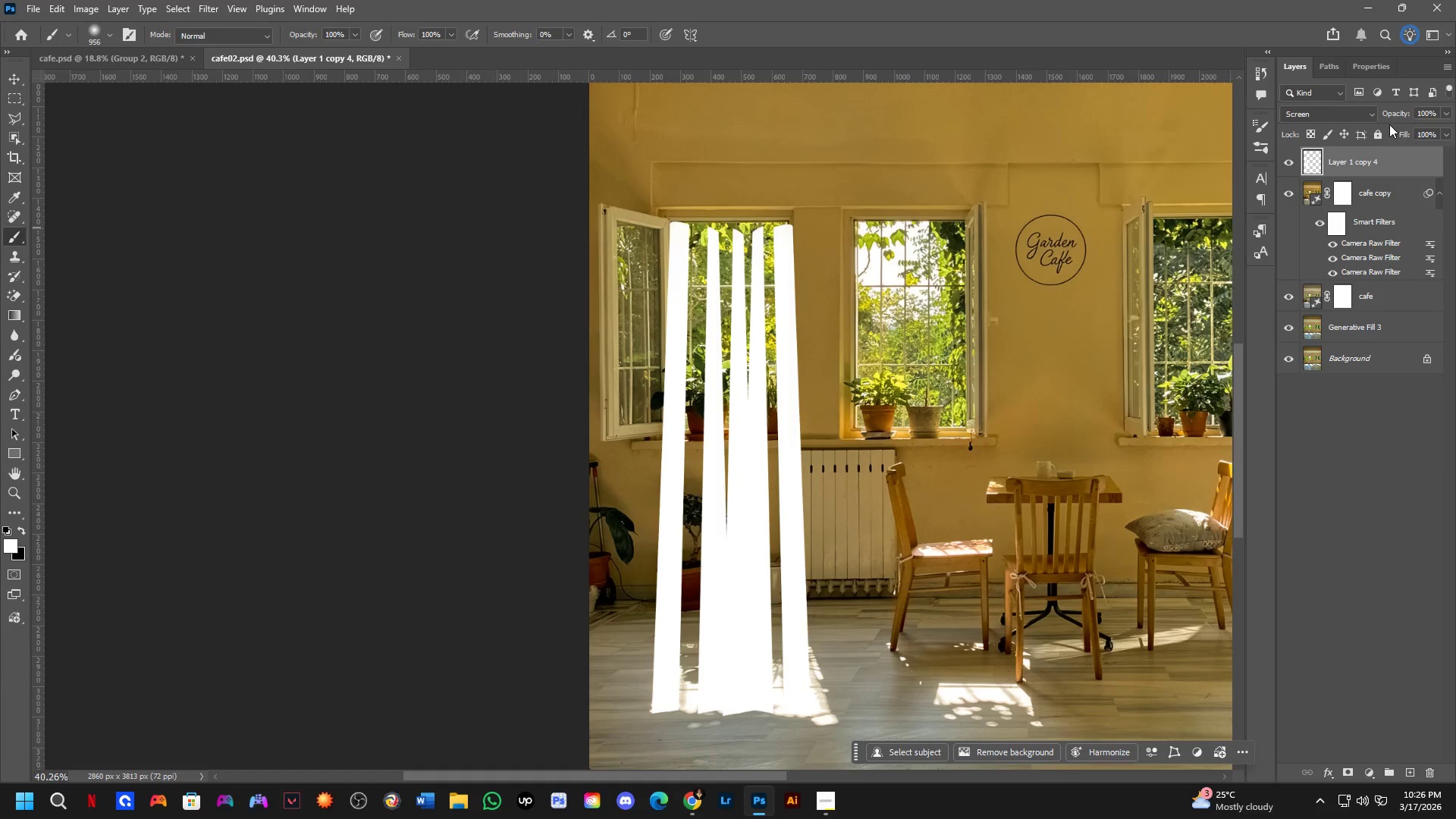 
left_click_drag(start_coordinate=[563, 457], to_coordinate=[576, 459])
 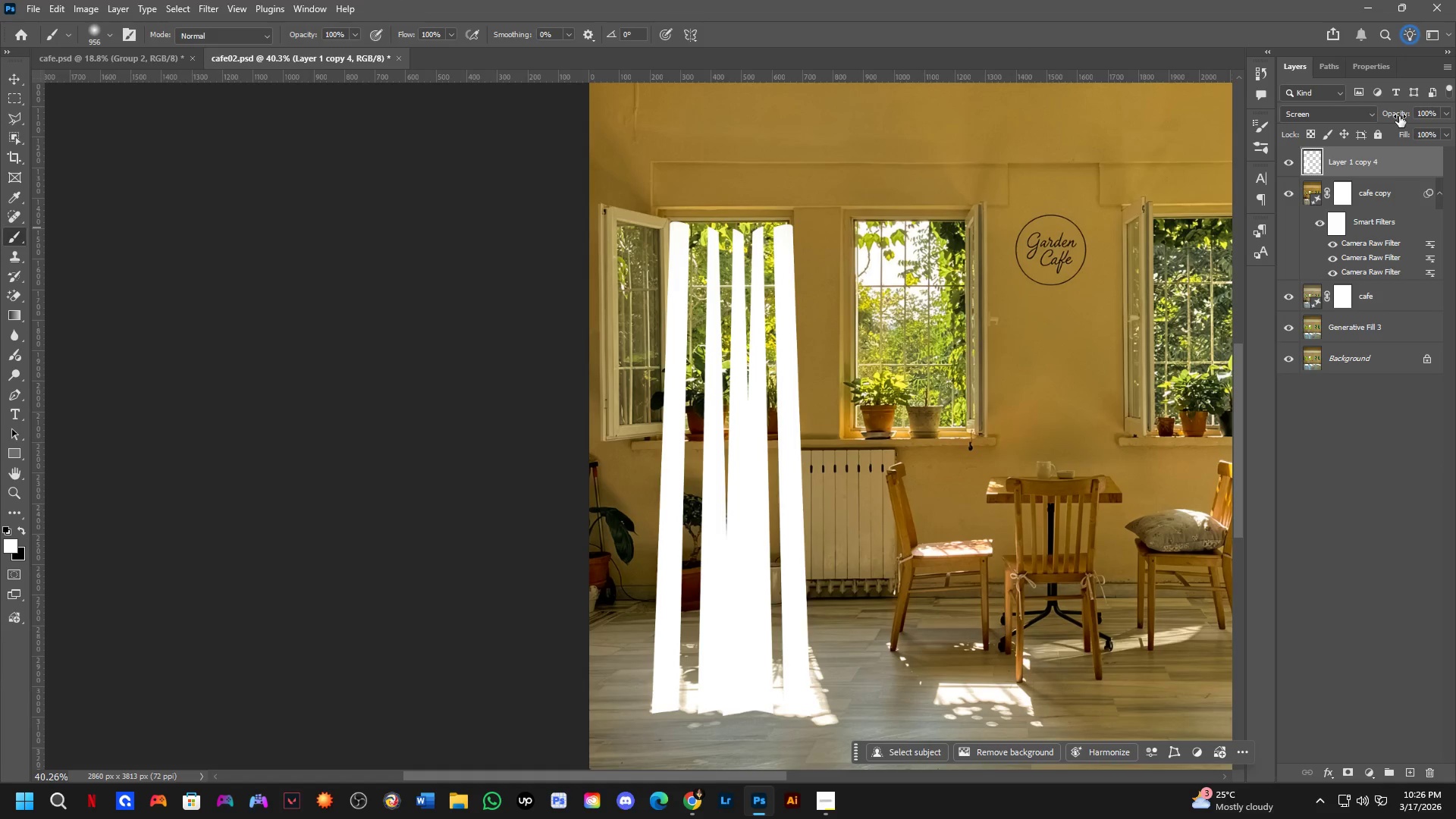 
left_click_drag(start_coordinate=[1401, 112], to_coordinate=[1343, 140])
 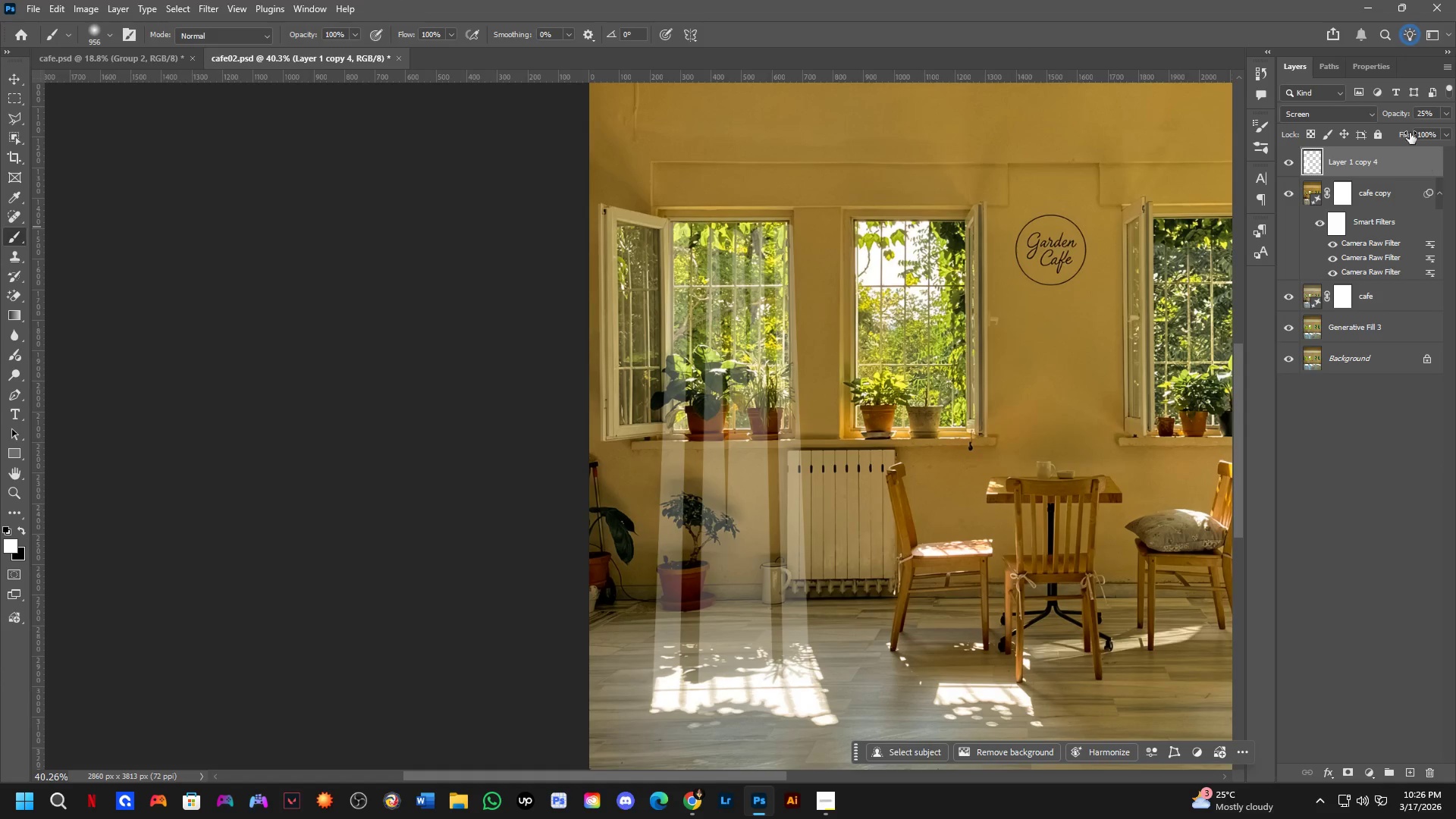 
left_click_drag(start_coordinate=[1396, 108], to_coordinate=[1419, 115])
 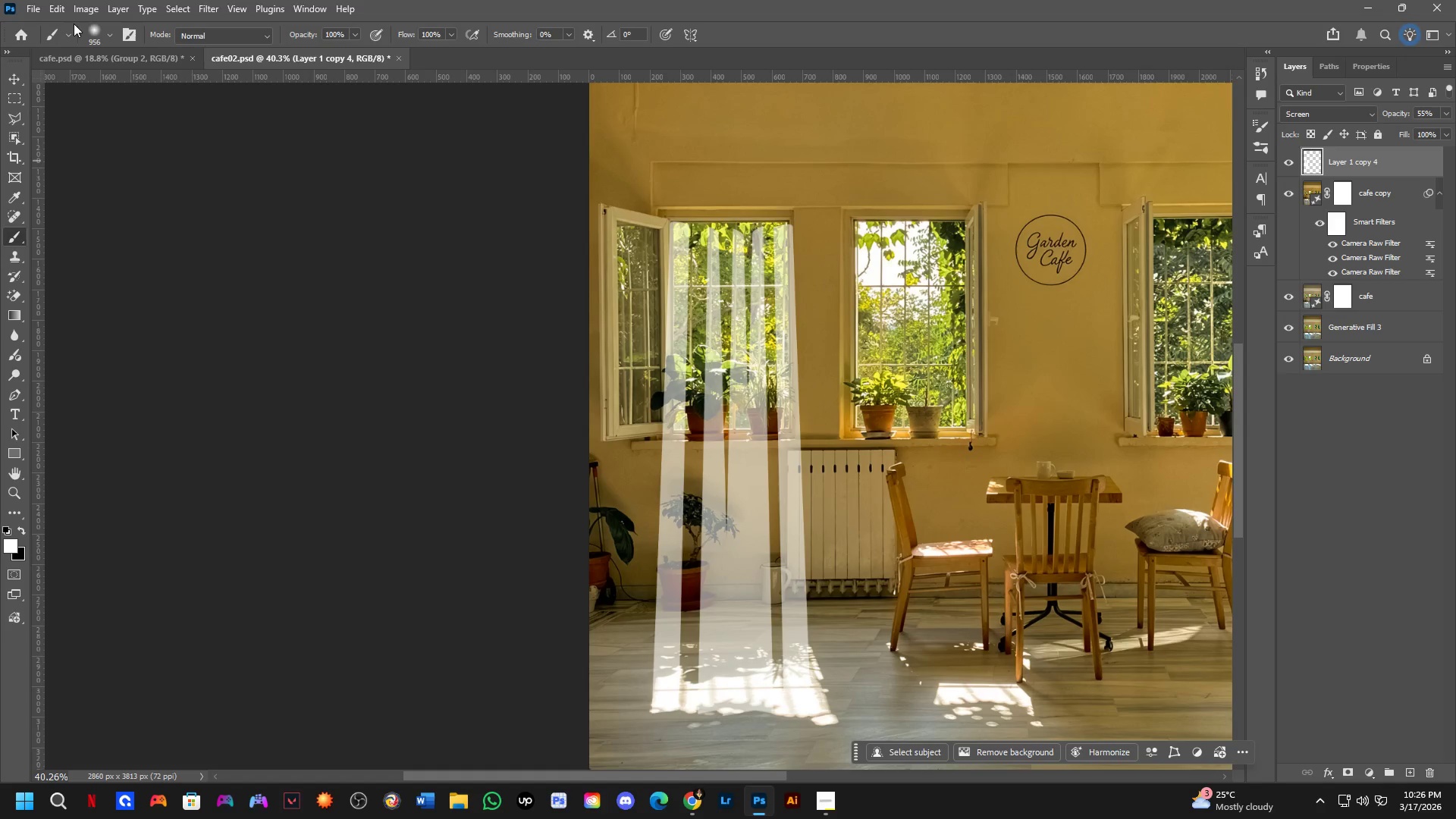 
left_click([85, 11])
 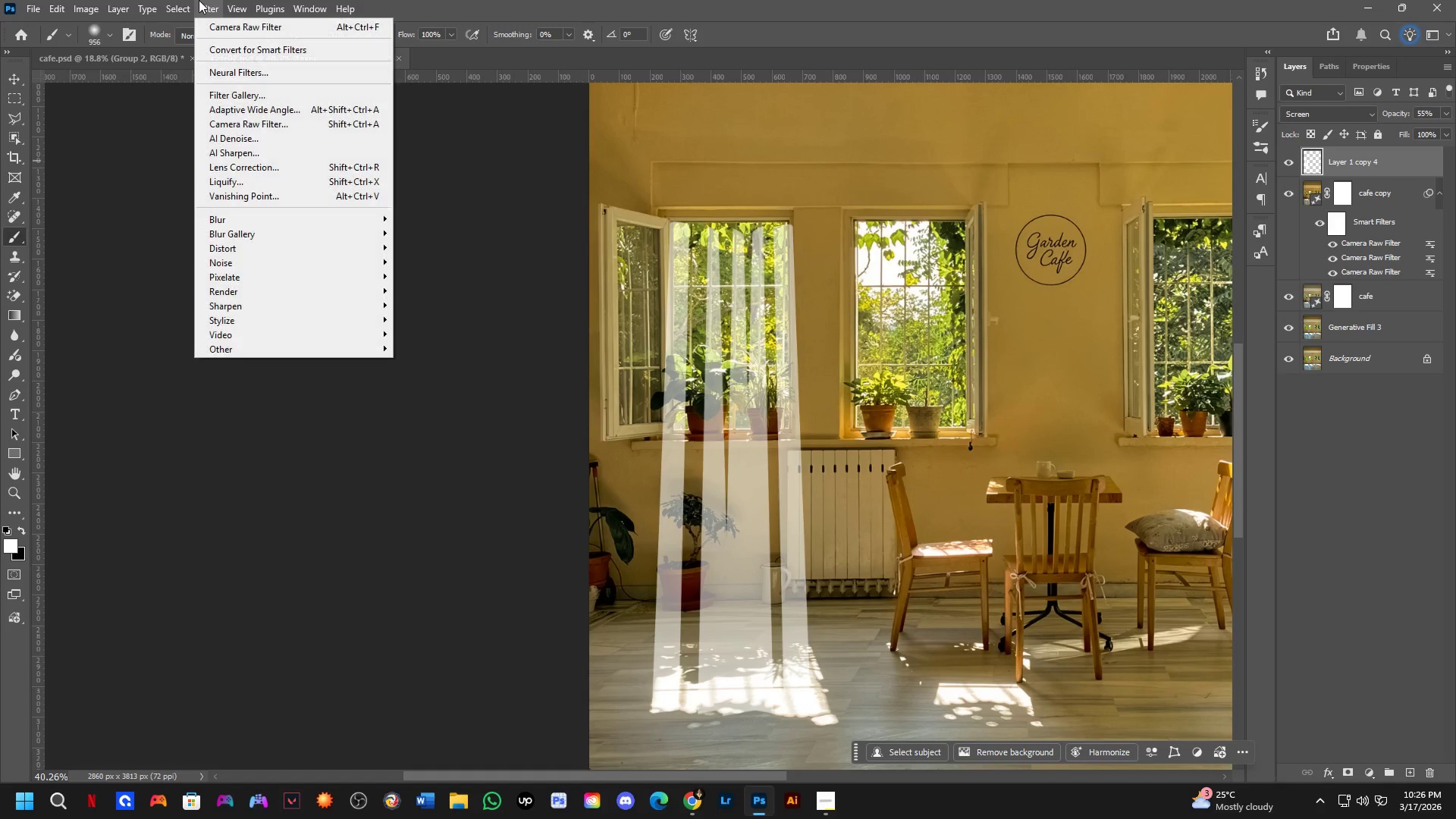 
left_click([215, 9])
 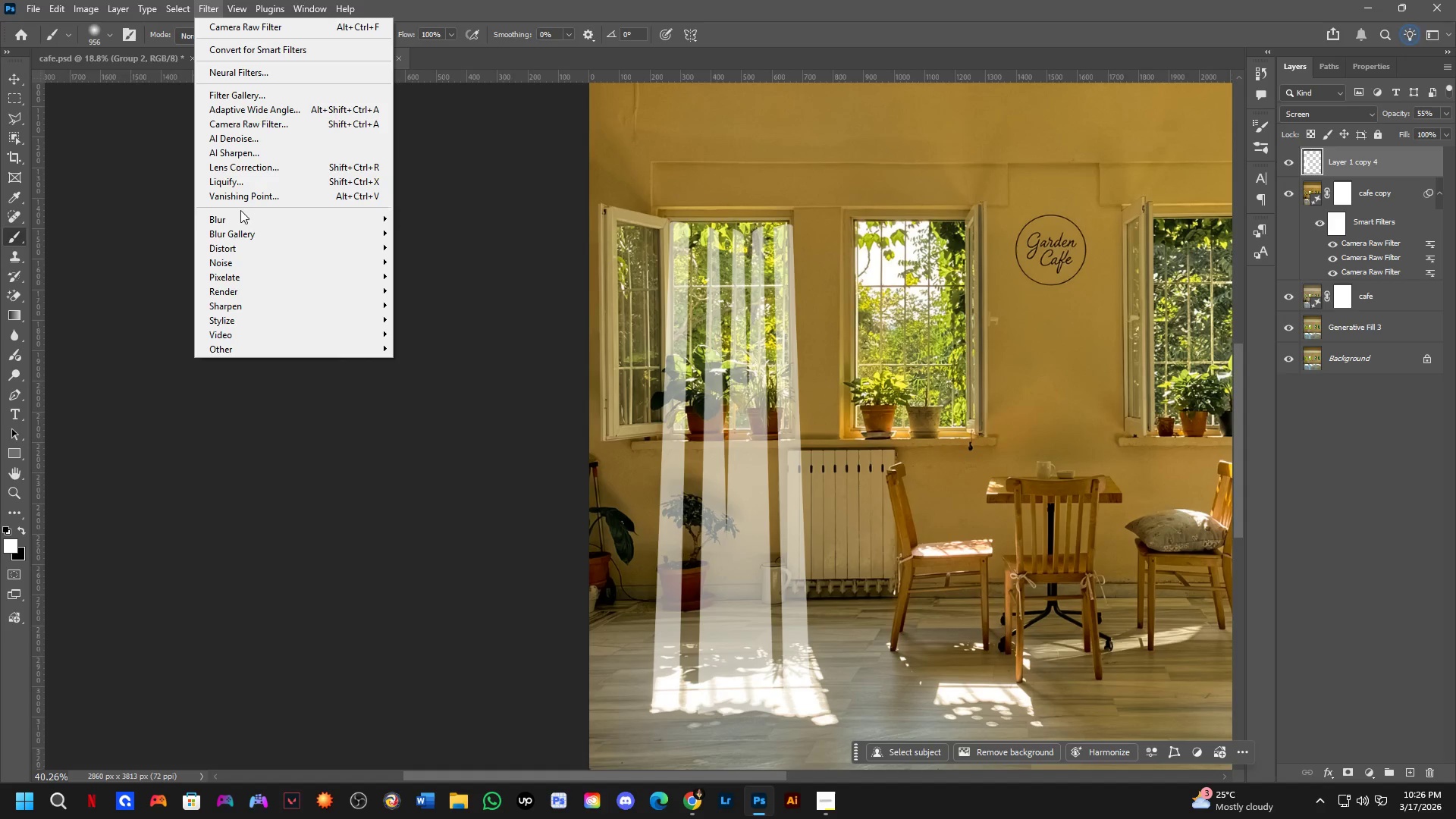 
left_click([240, 217])
 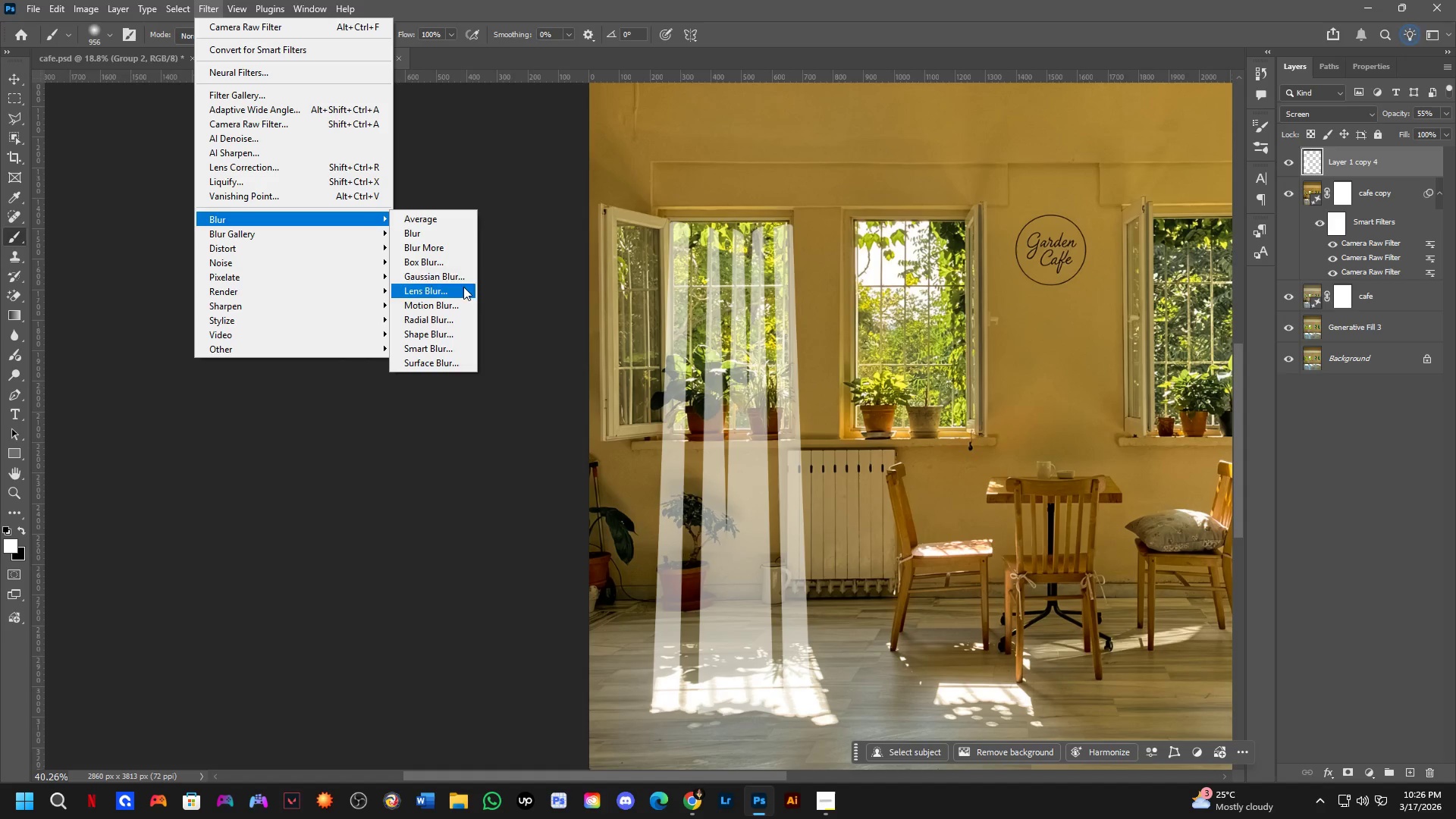 
left_click([452, 272])
 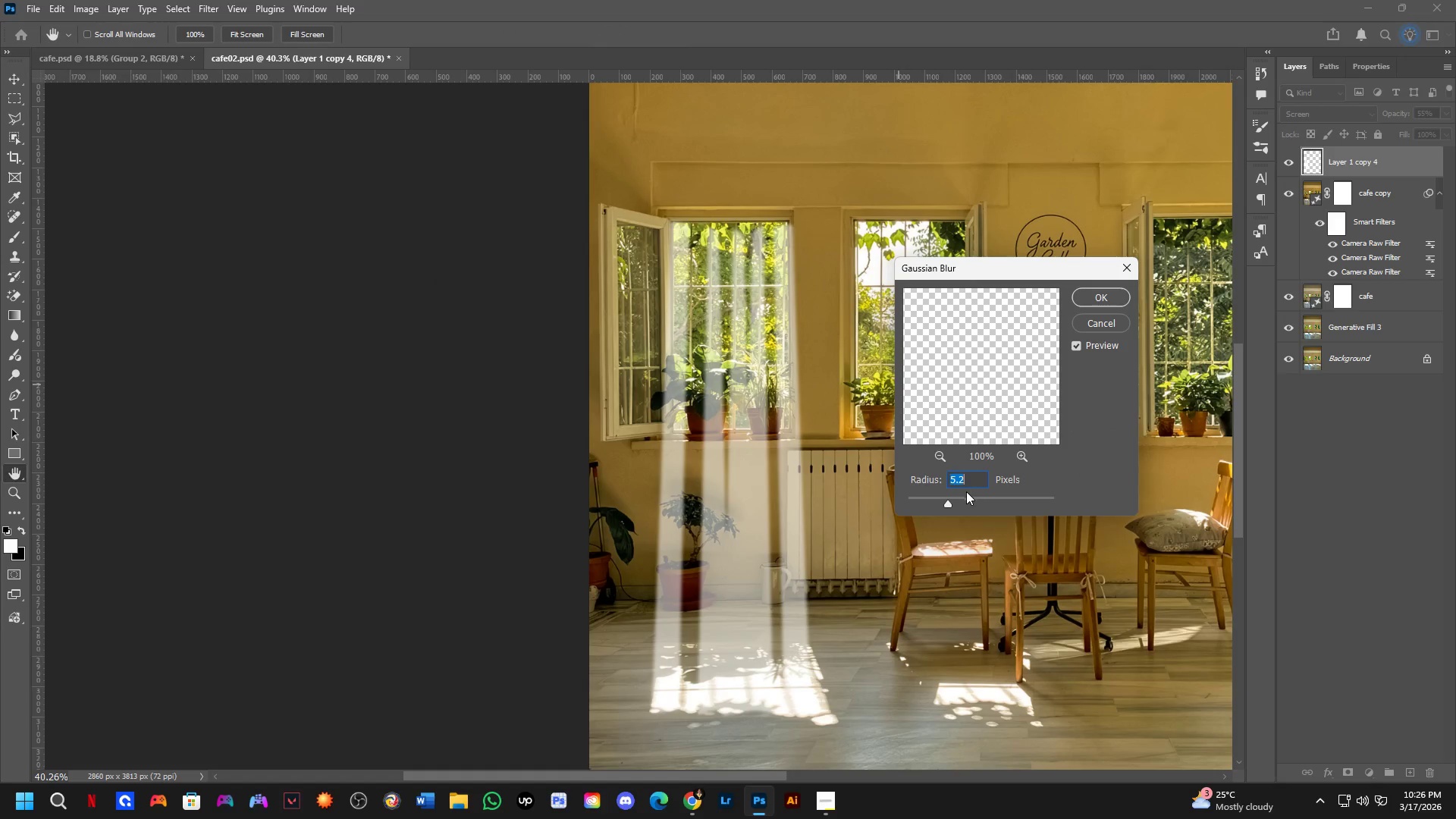 
left_click_drag(start_coordinate=[949, 504], to_coordinate=[955, 502])
 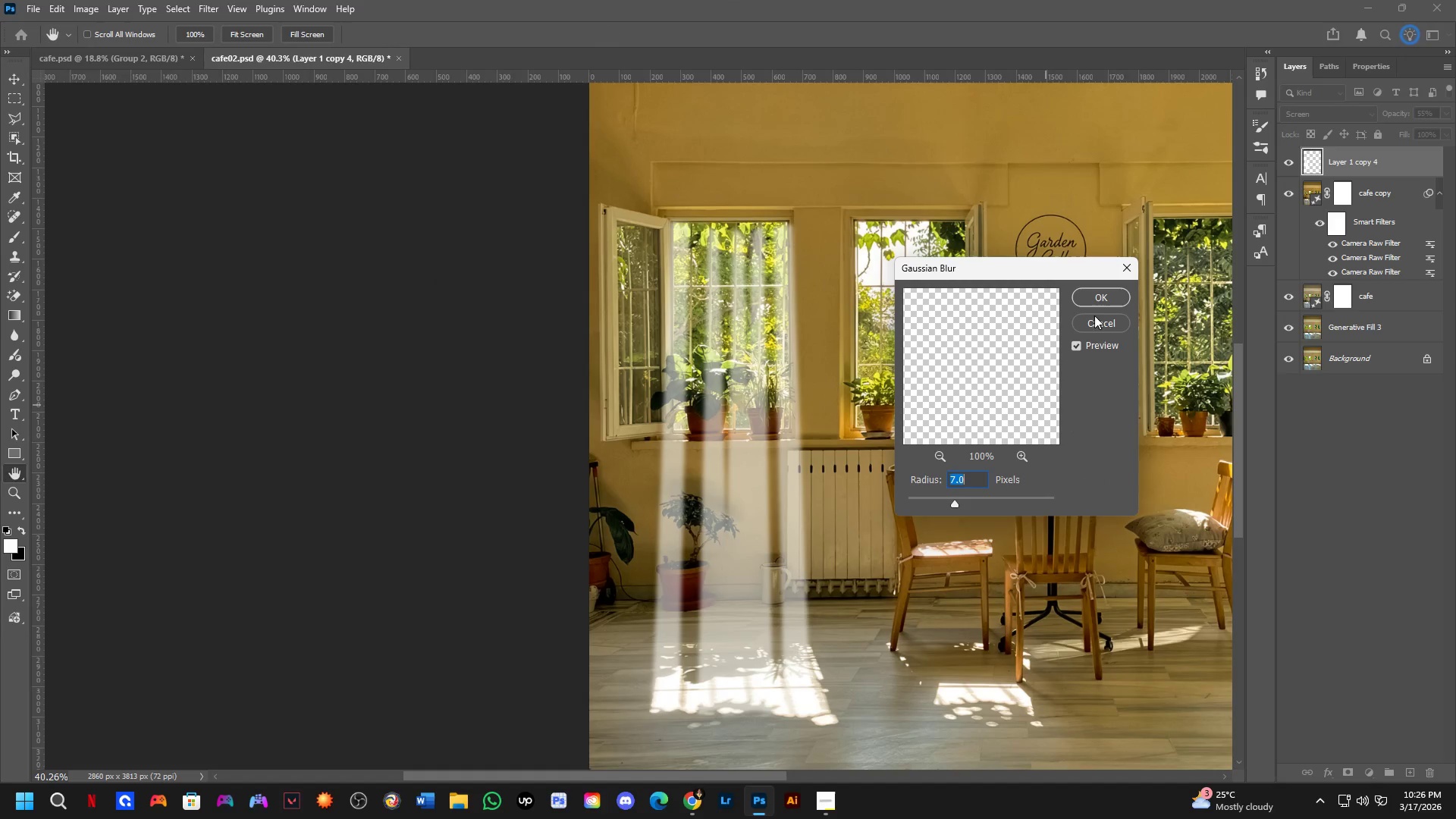 
left_click([1097, 297])
 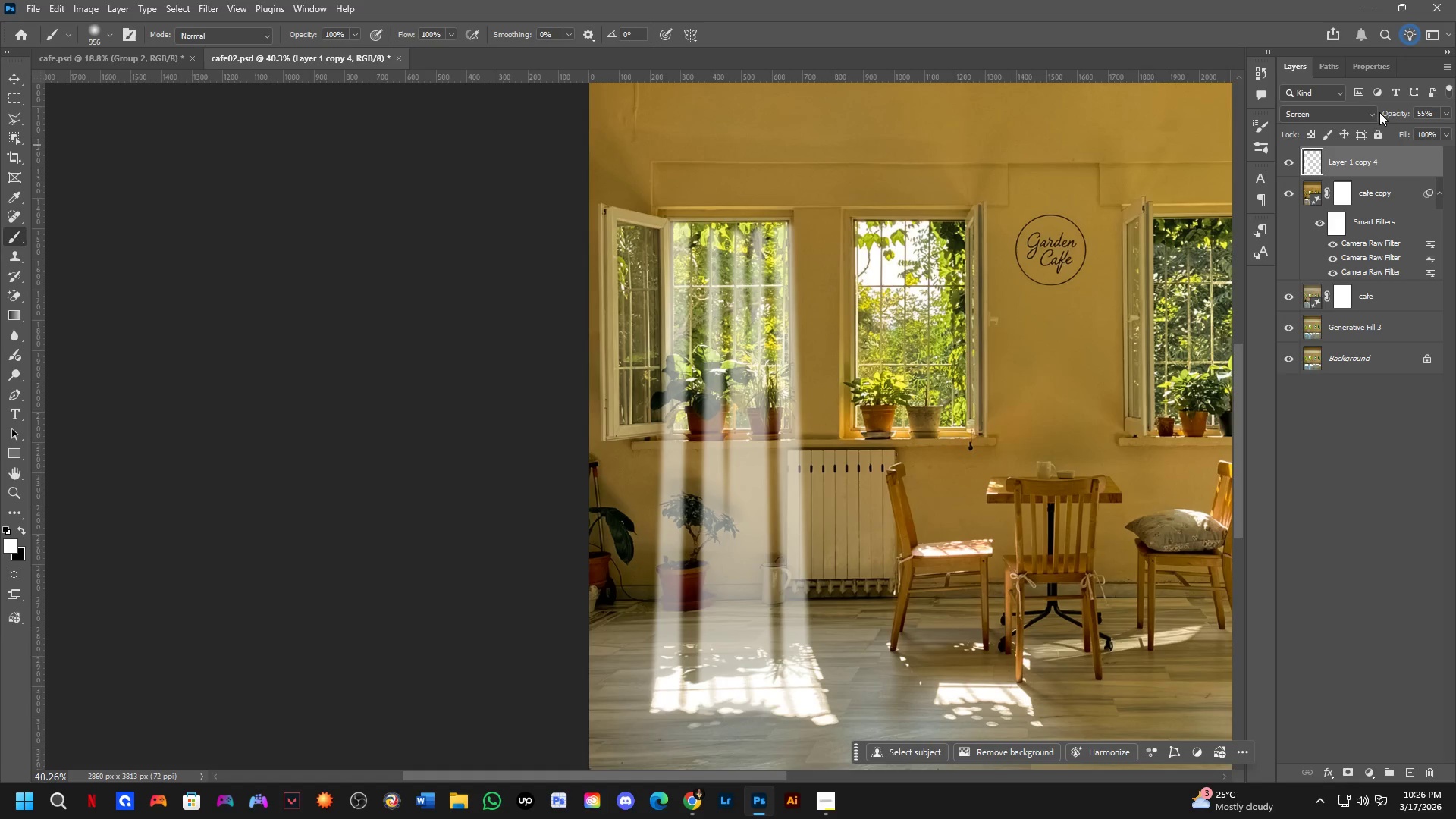 
left_click_drag(start_coordinate=[1398, 108], to_coordinate=[1455, 134])
 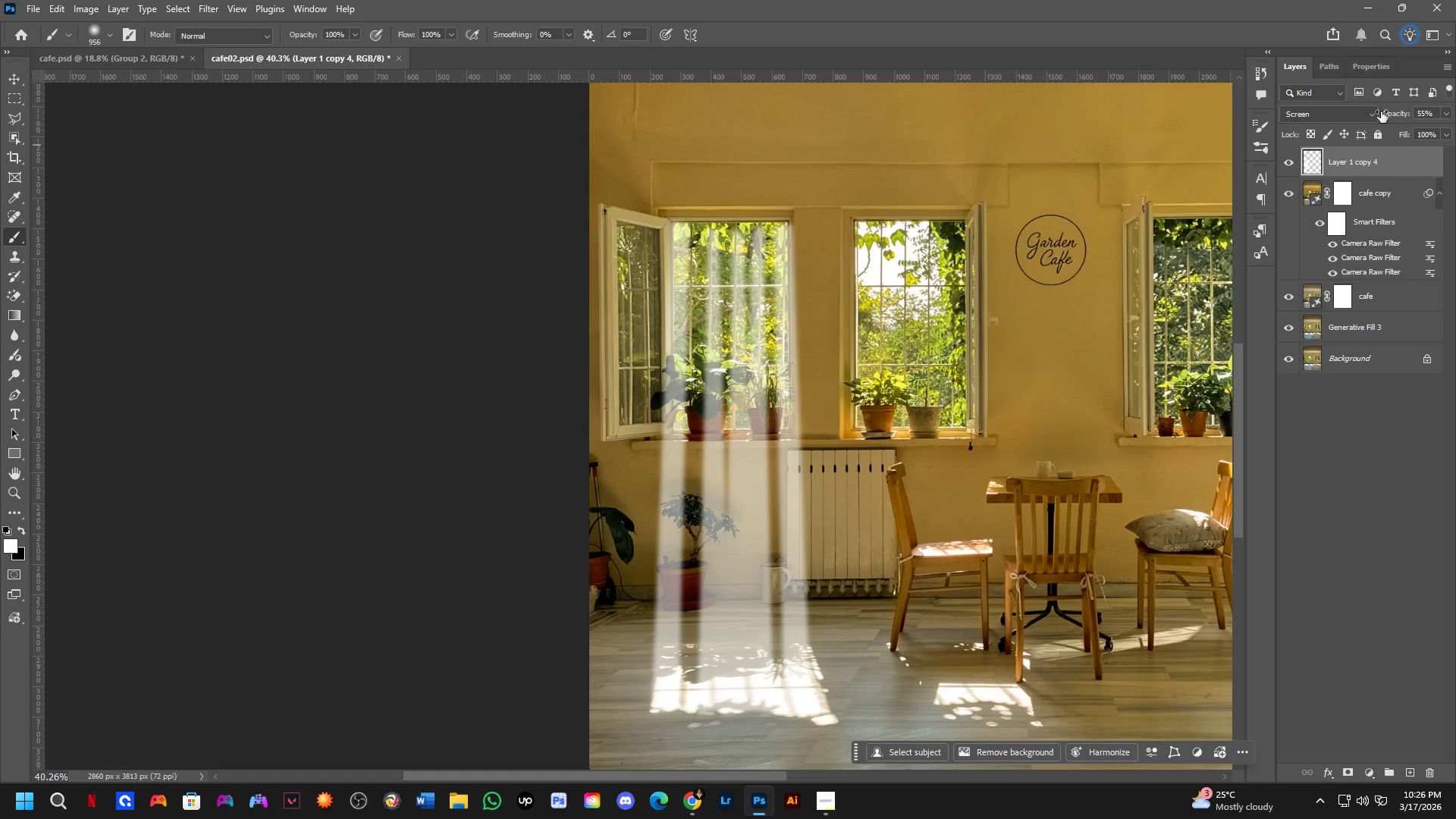 
left_click_drag(start_coordinate=[1395, 112], to_coordinate=[1441, 120])
 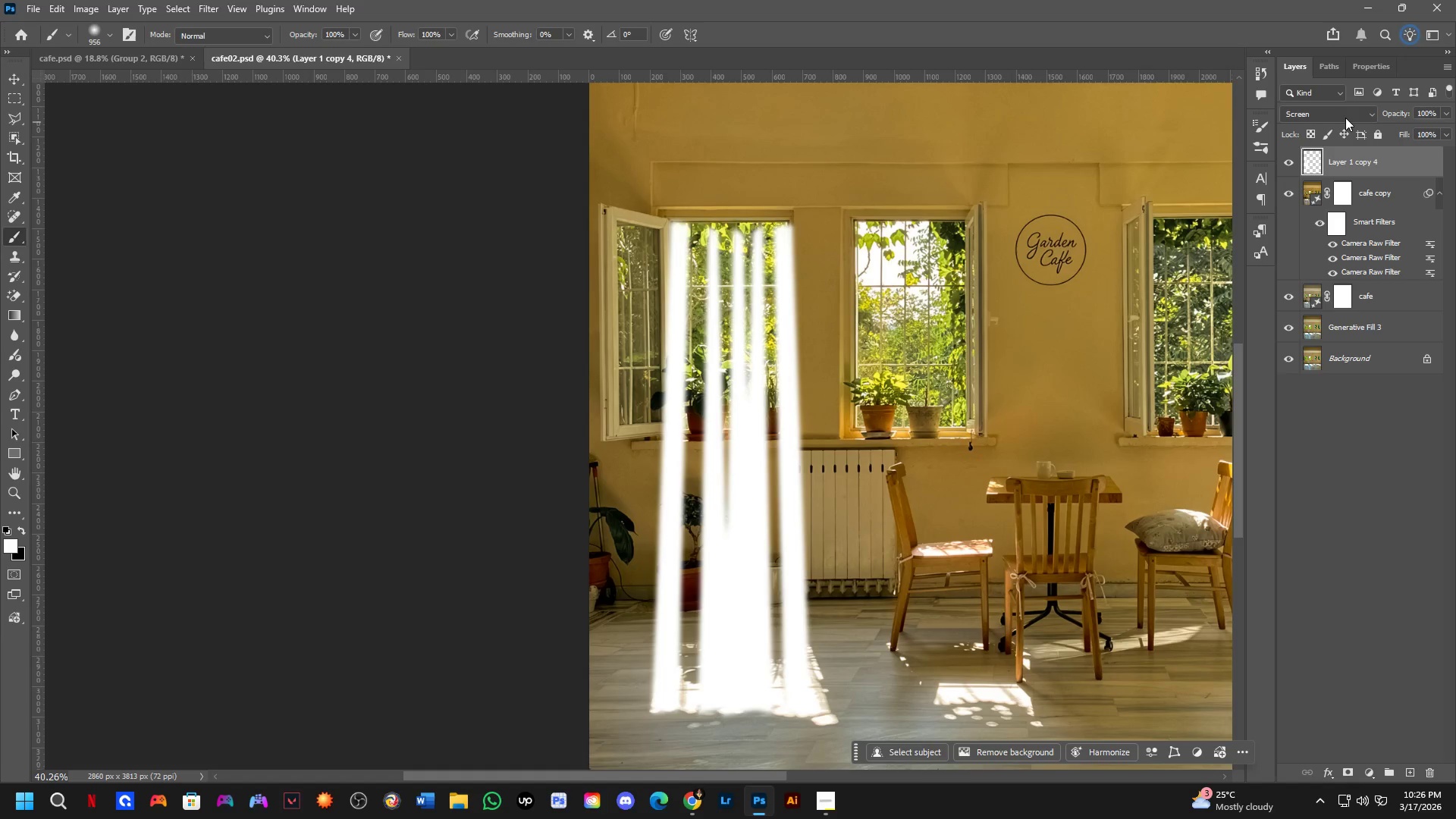 
left_click([1345, 115])
 